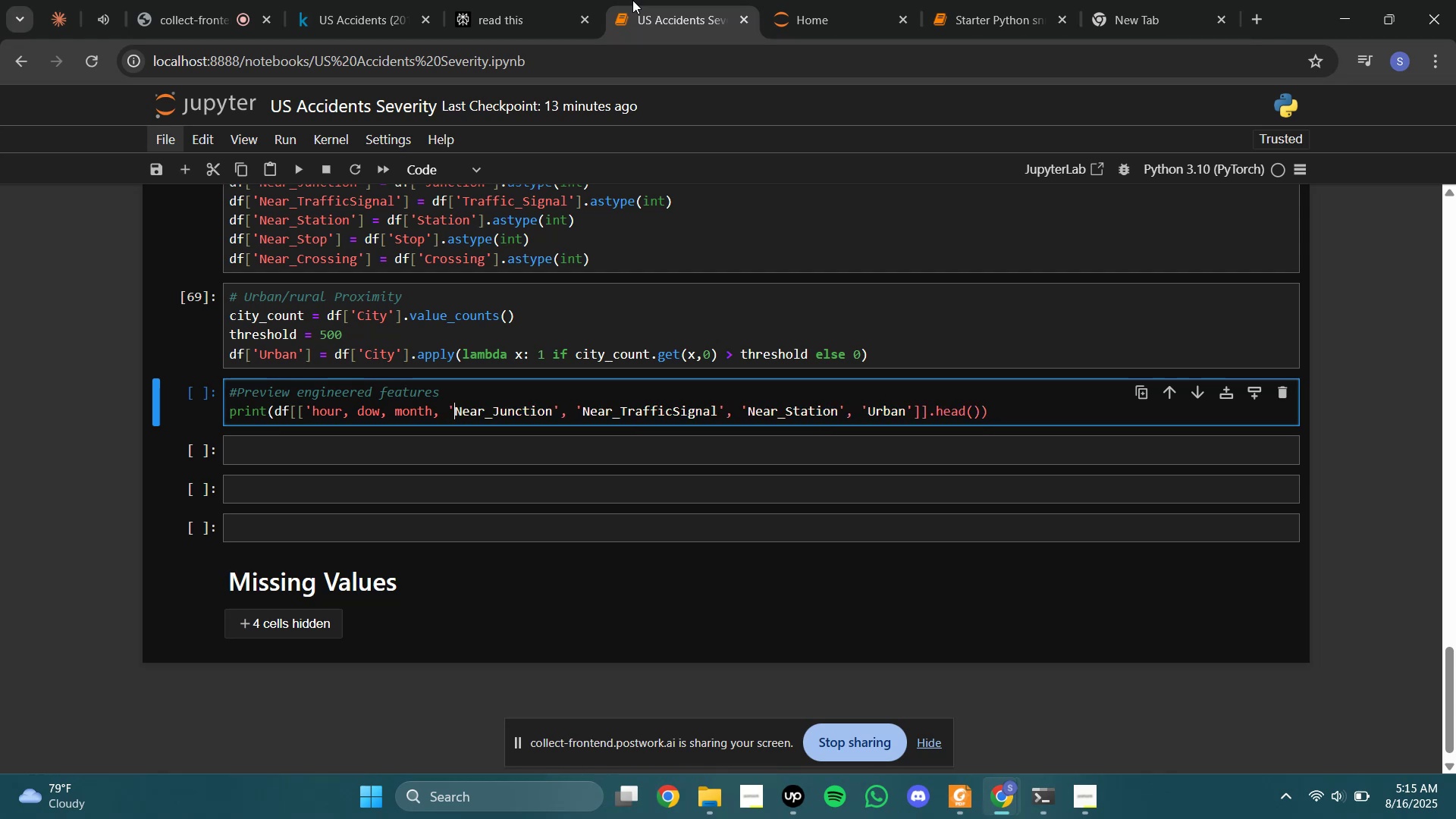 
hold_key(key=ArrowLeft, duration=0.62)
 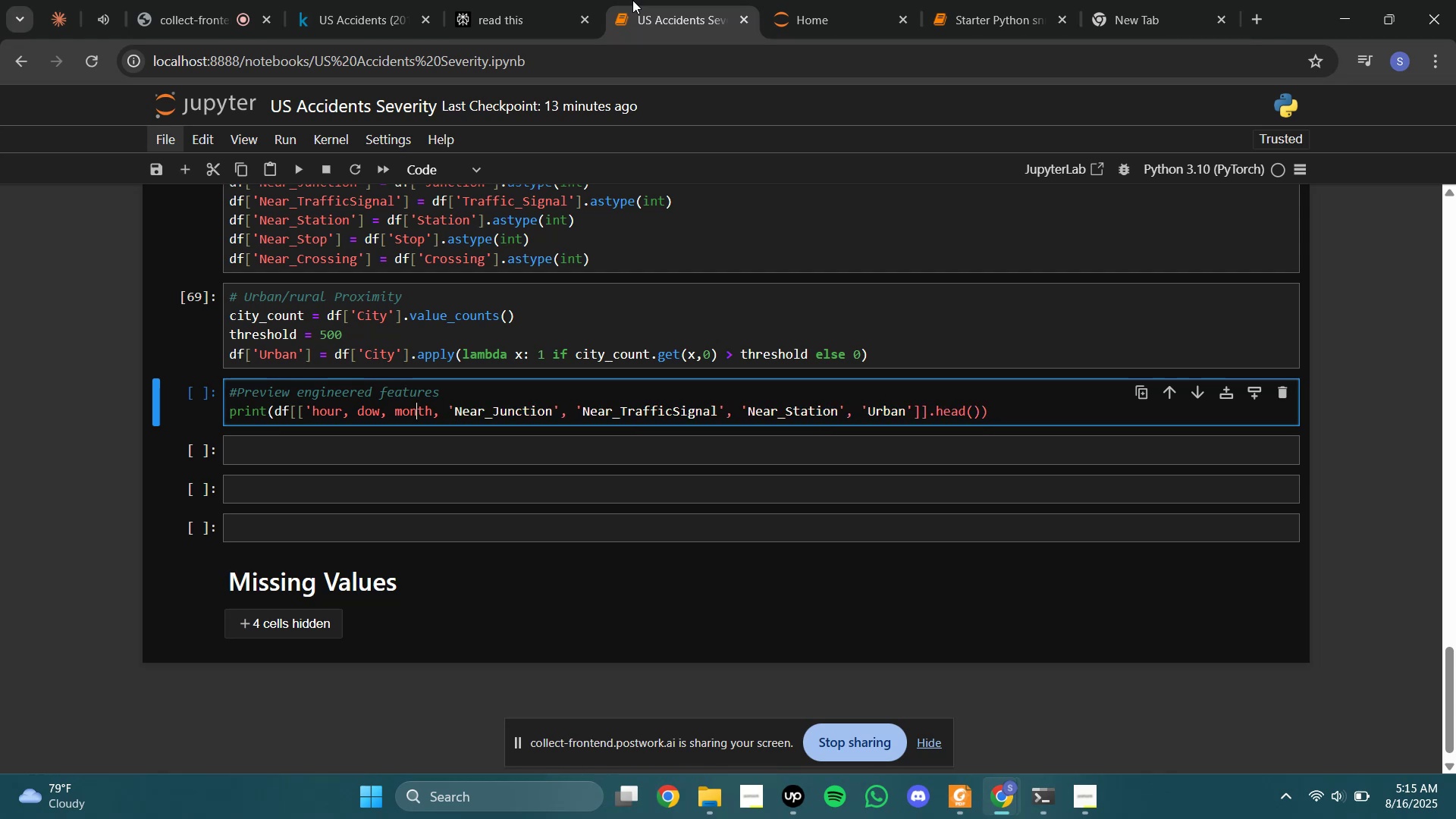 
key(ArrowRight)
 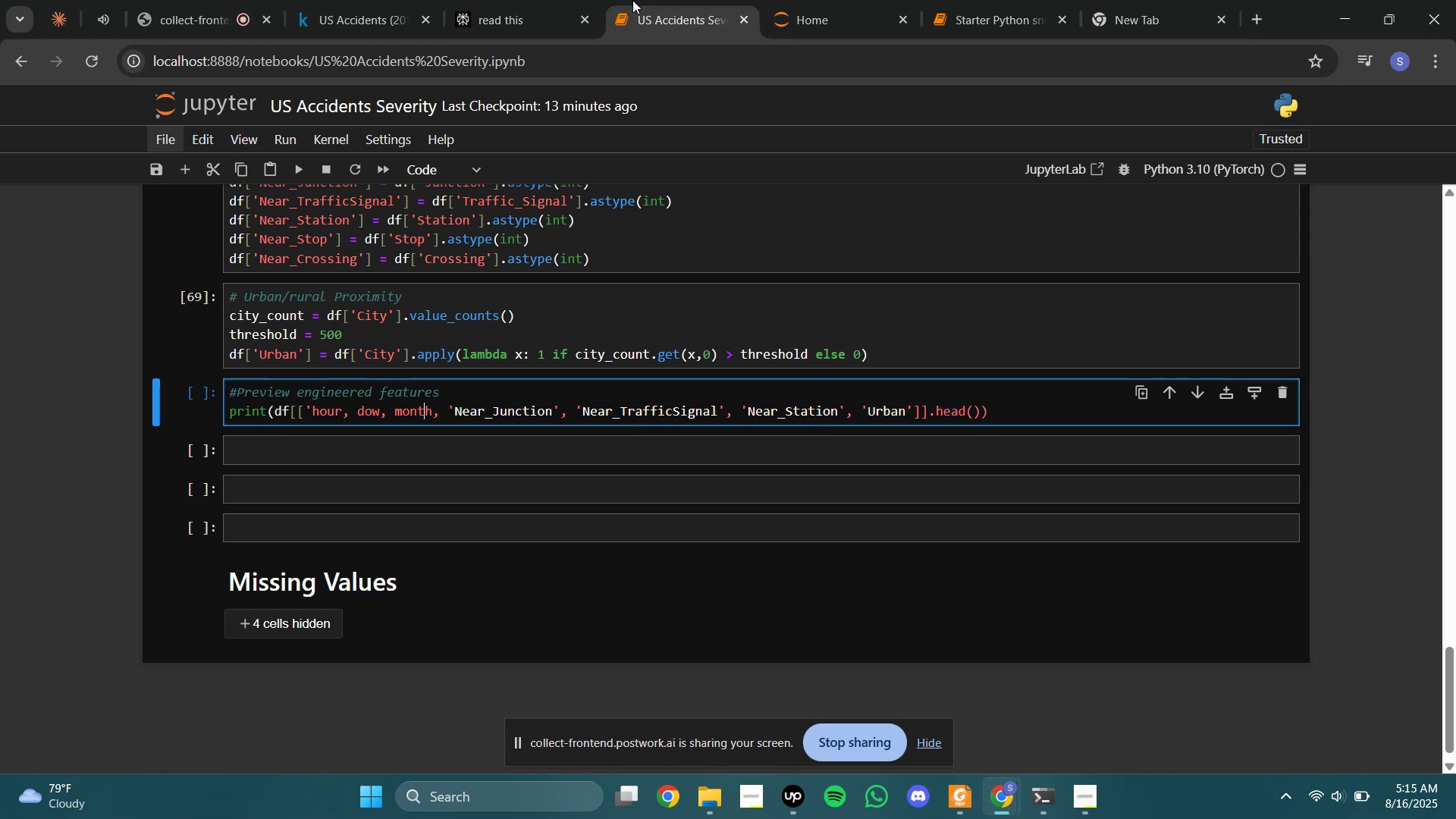 
key(ArrowRight)
 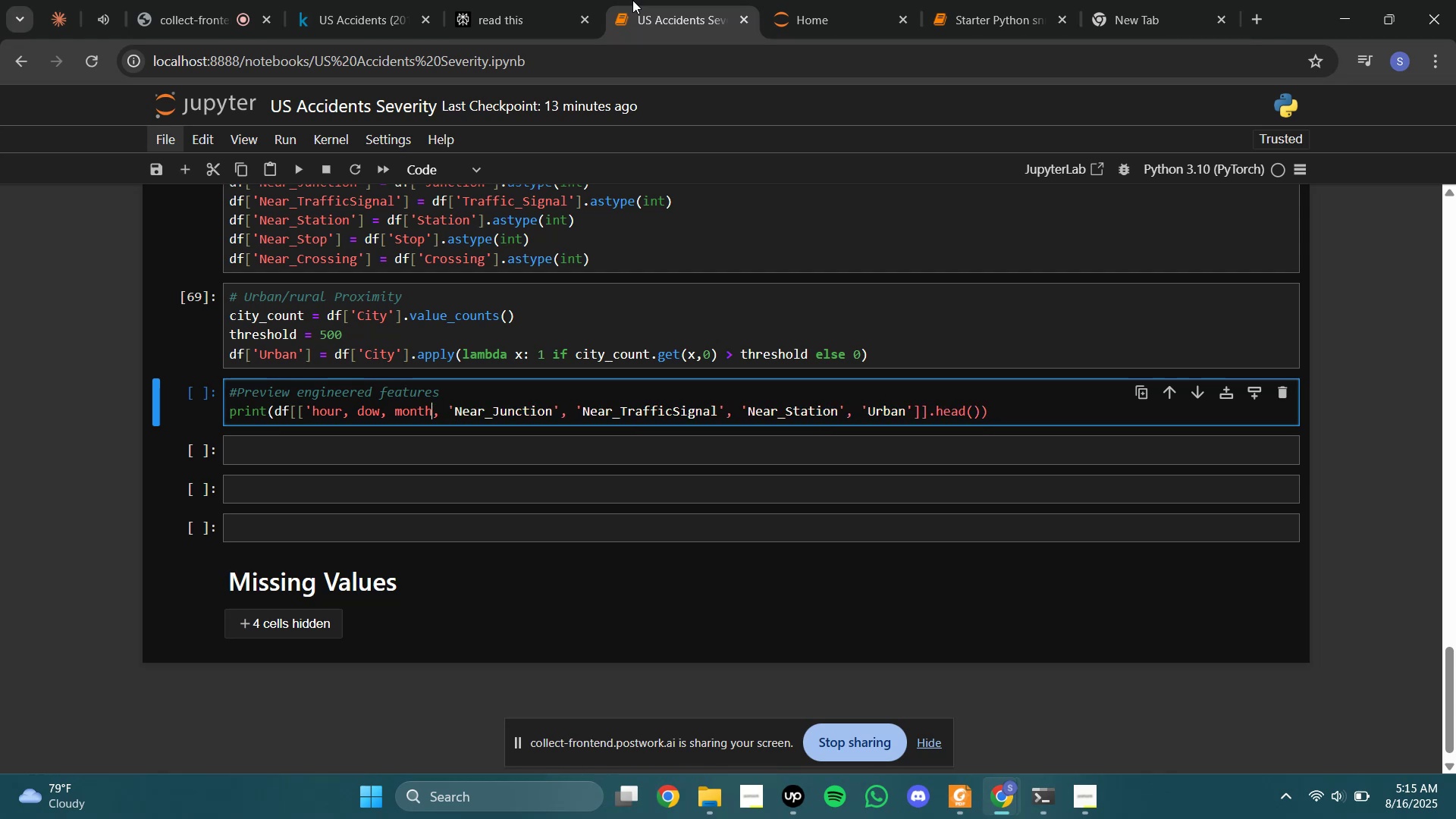 
key(Quote)
 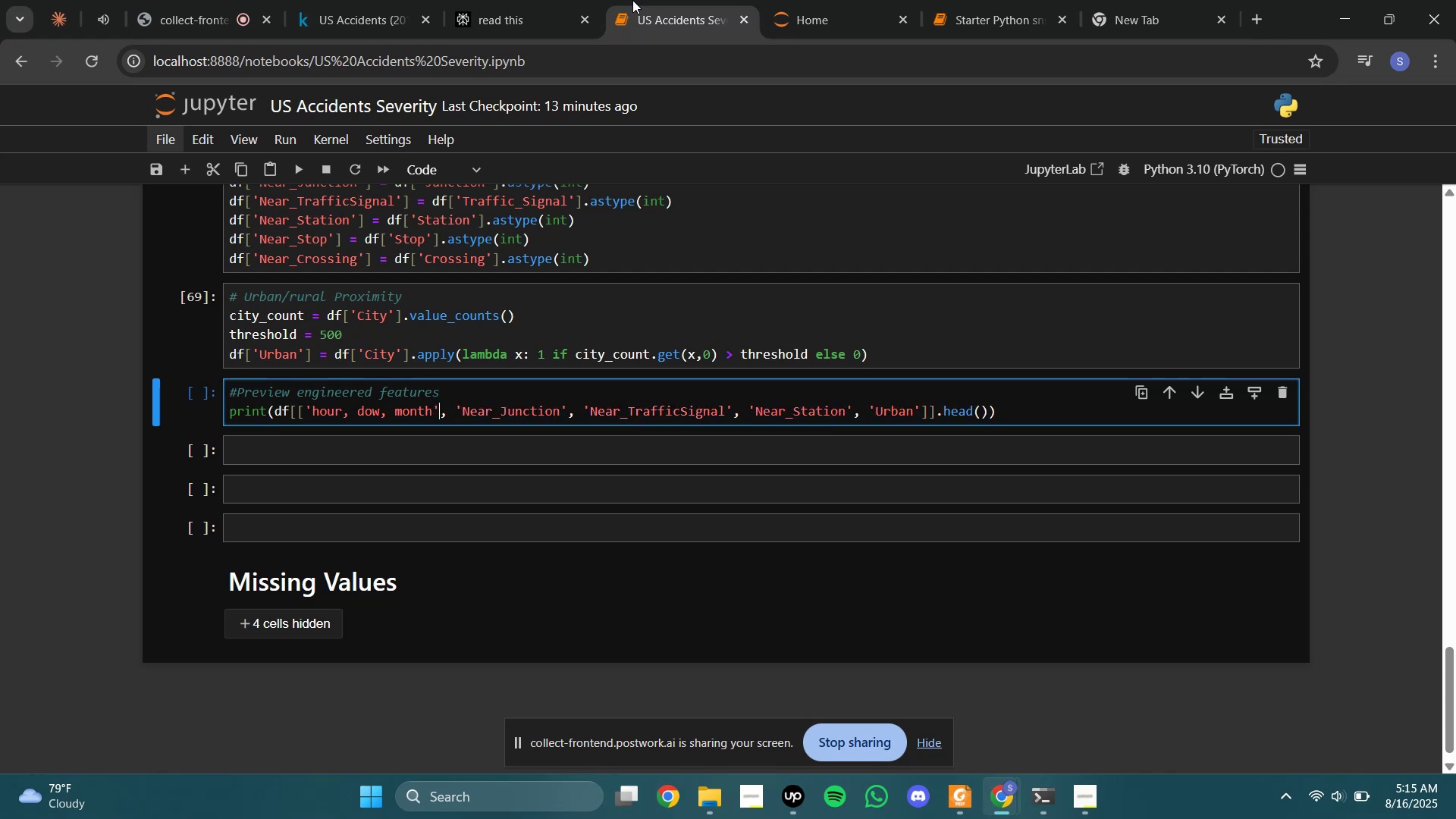 
key(ArrowLeft)
 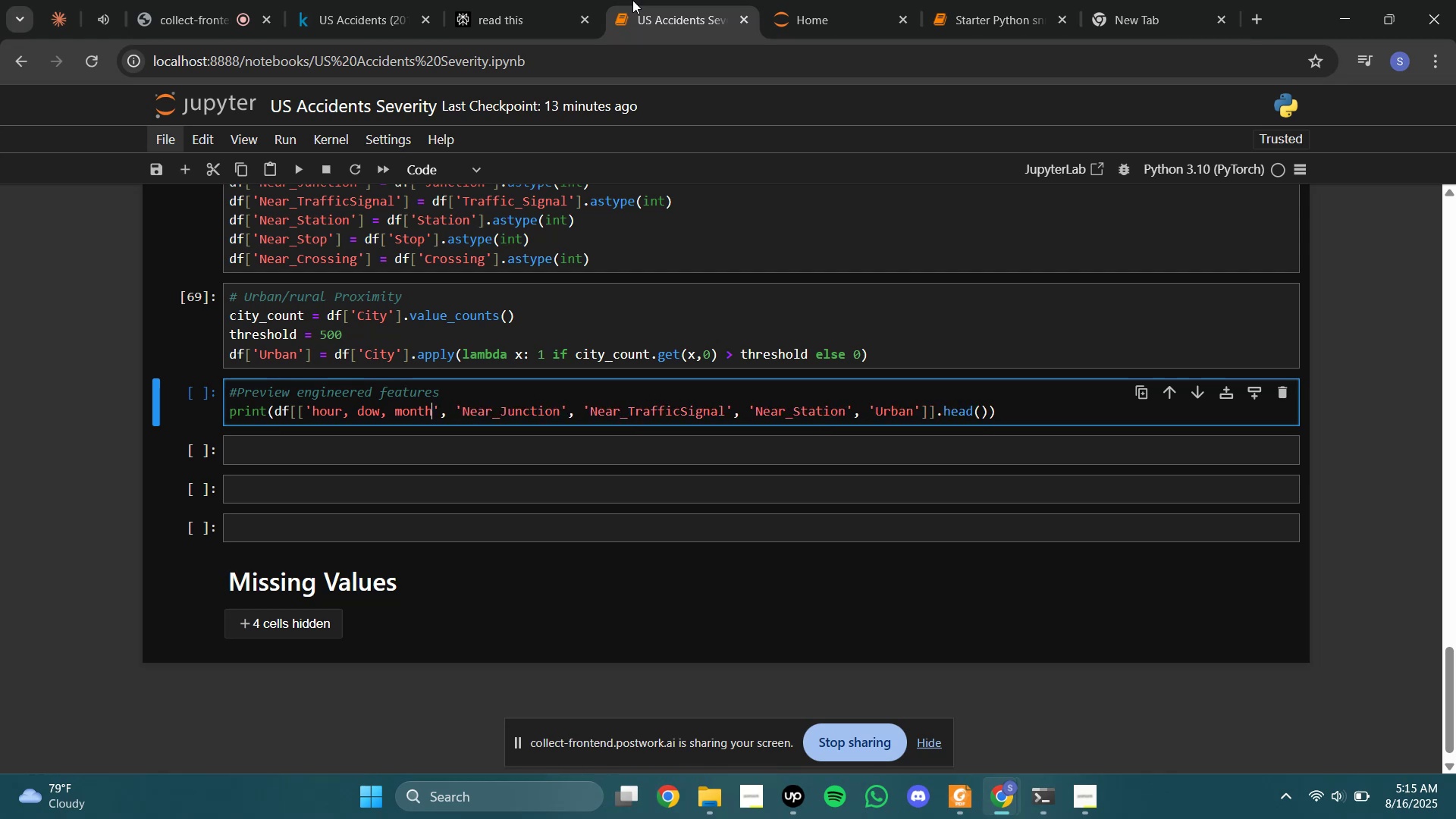 
key(ArrowLeft)
 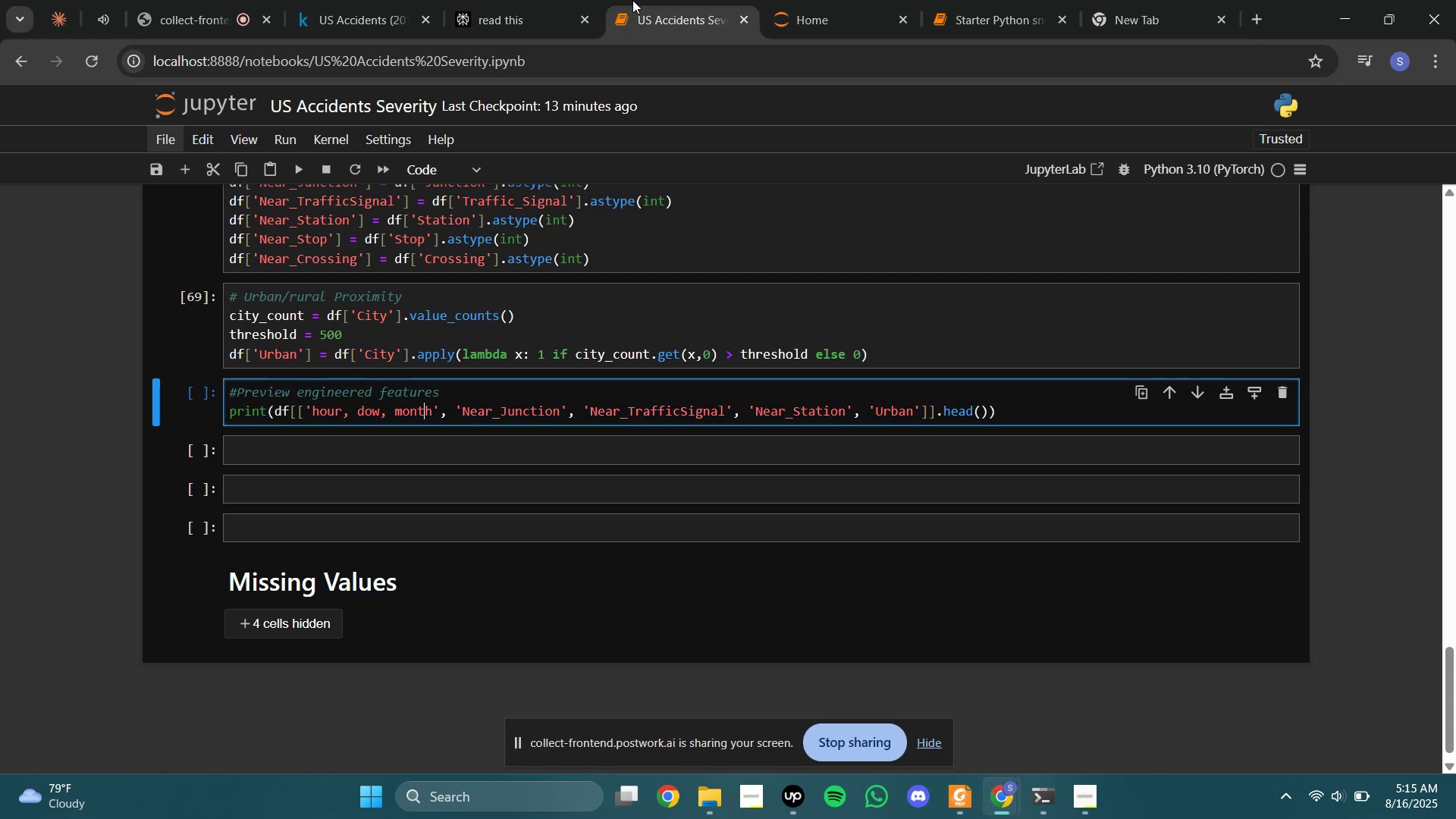 
key(ArrowLeft)
 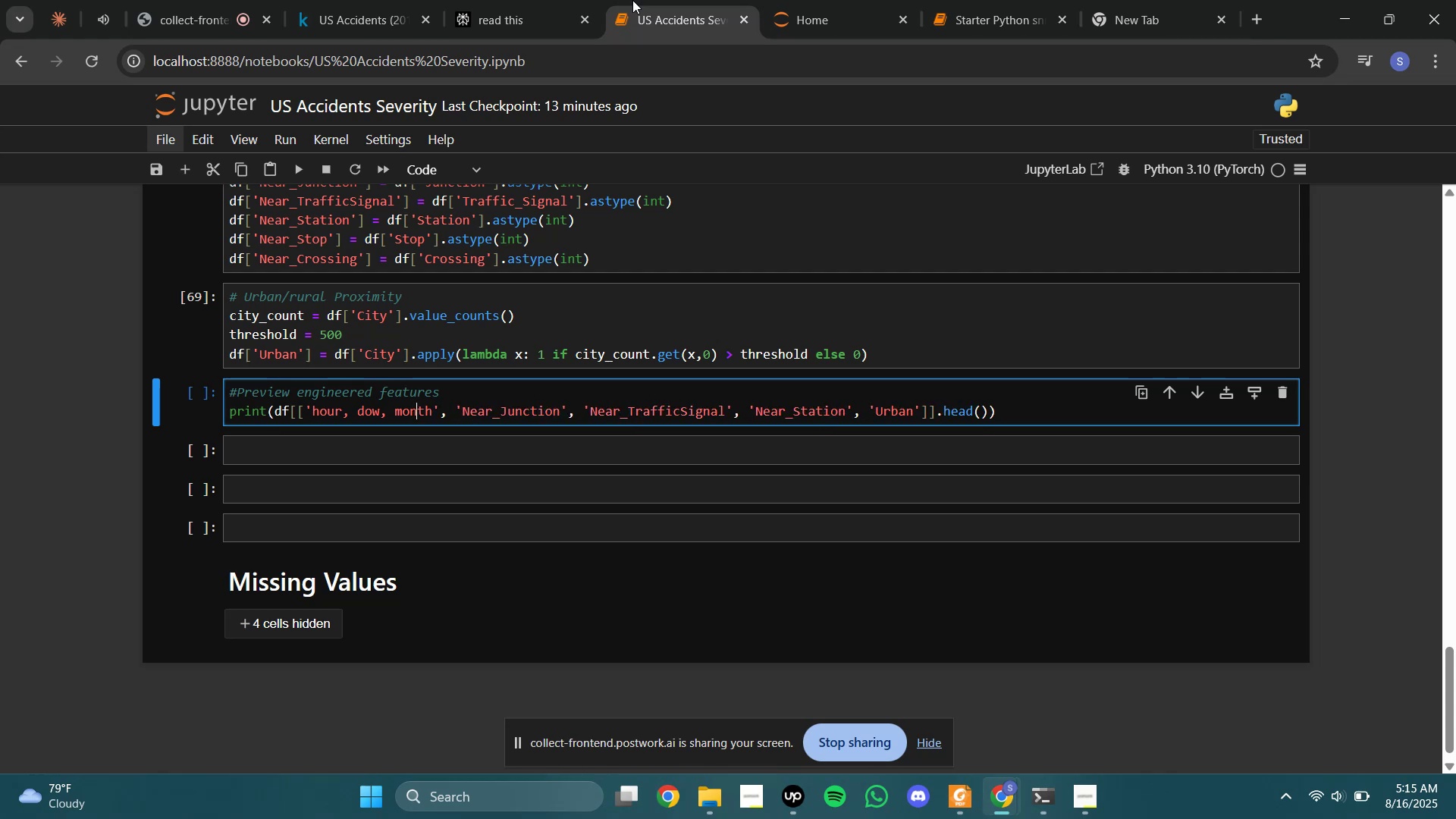 
key(ArrowLeft)
 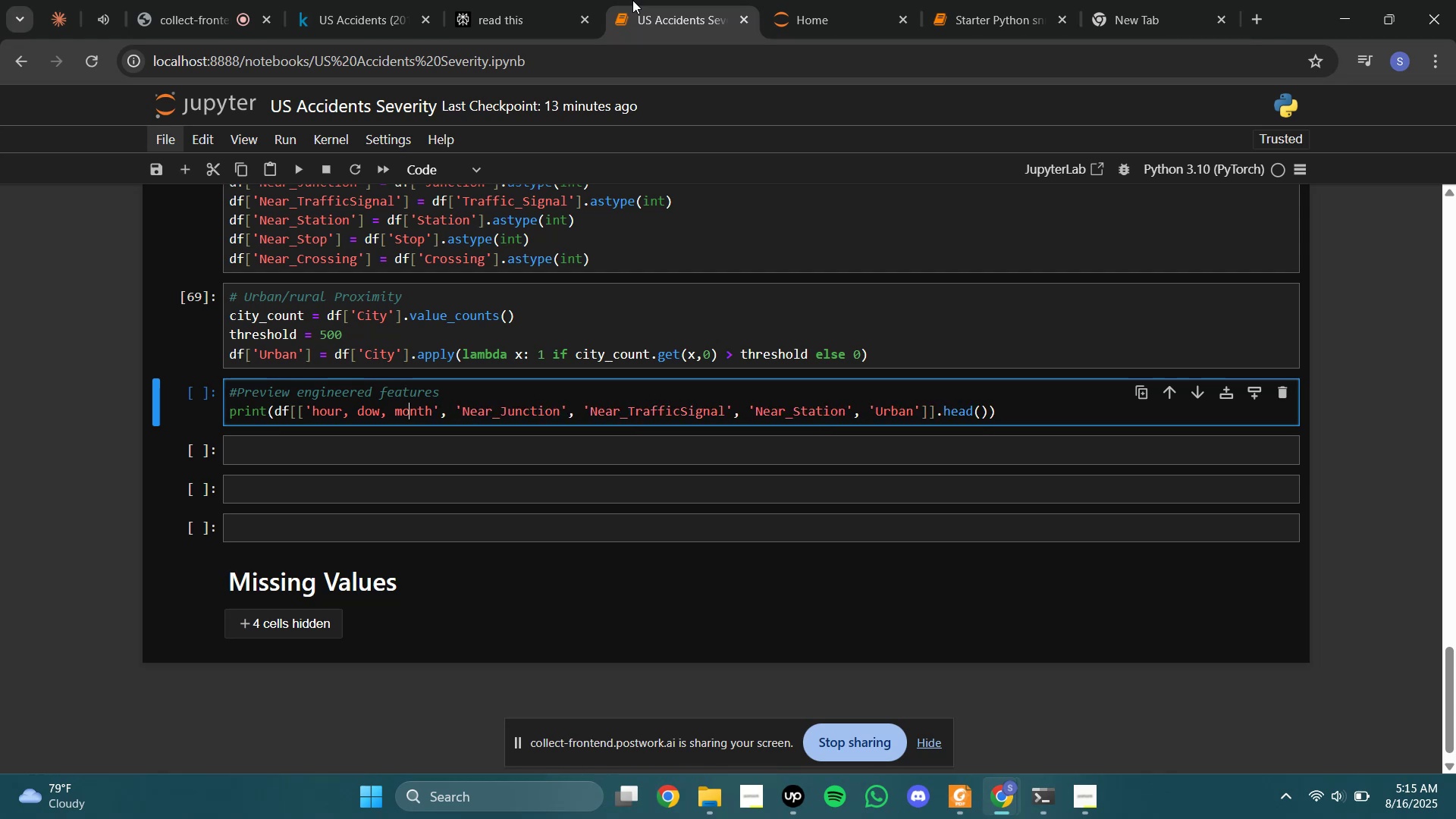 
key(ArrowLeft)
 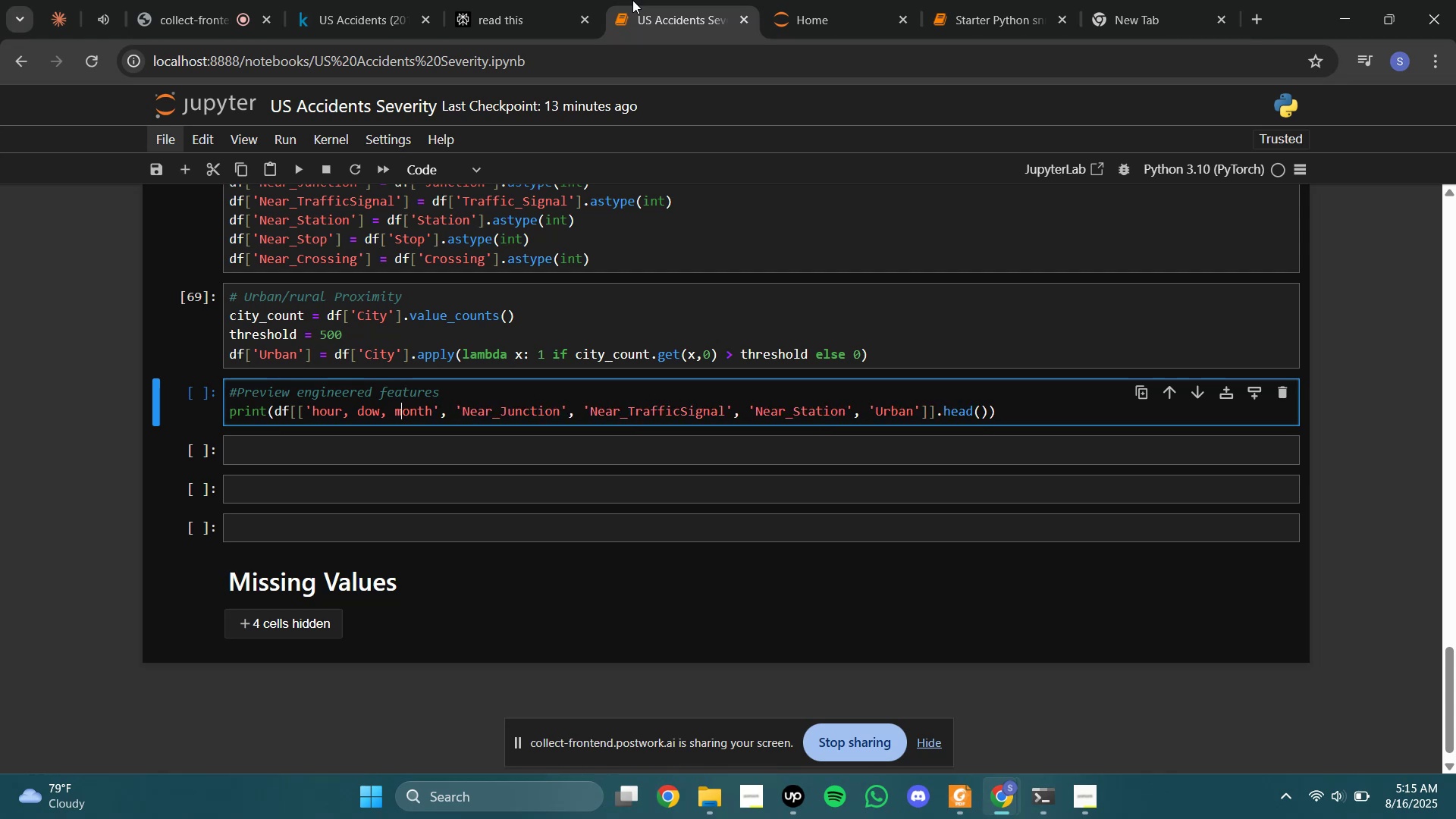 
key(ArrowLeft)
 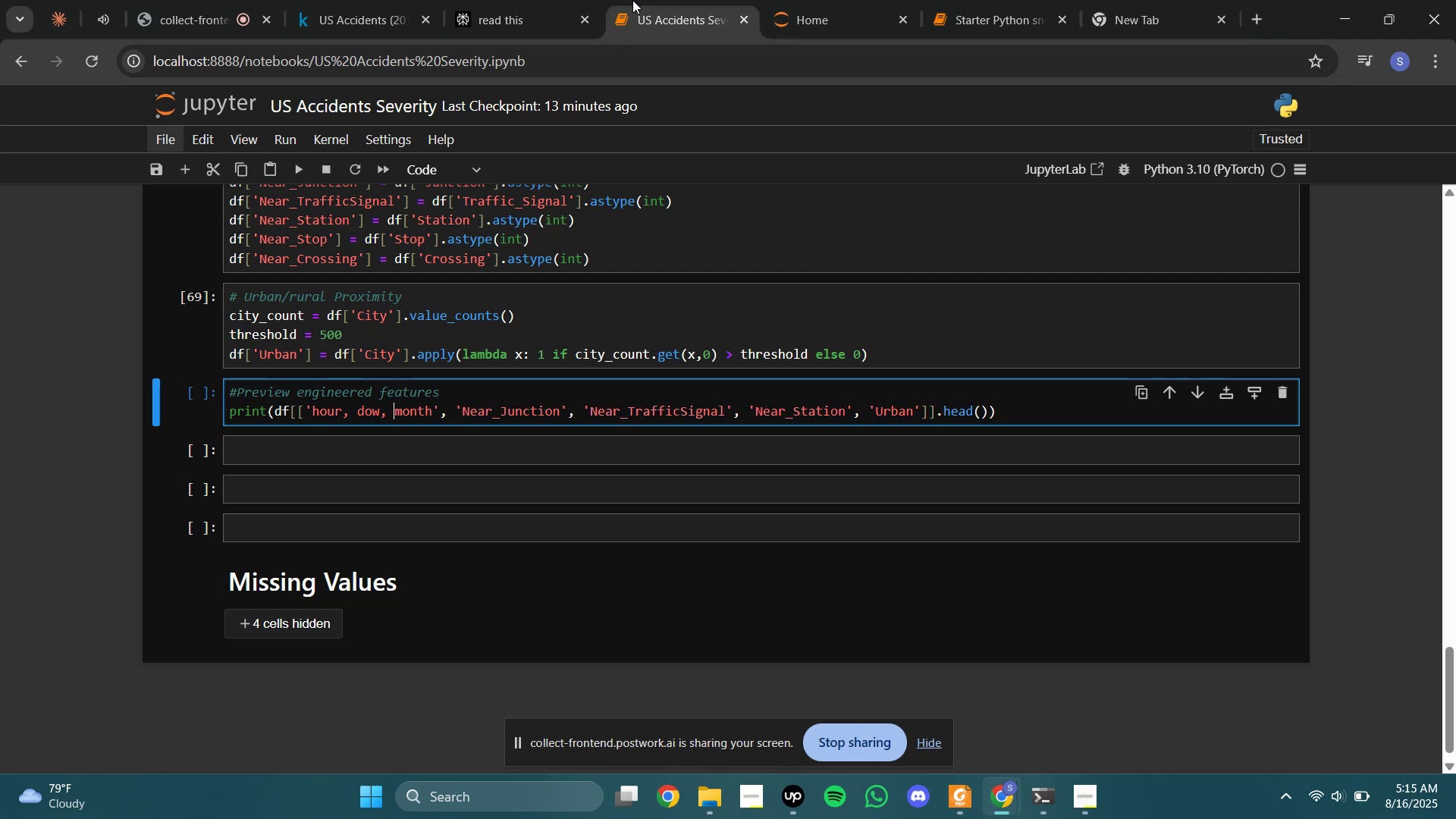 
key(Semicolon)
 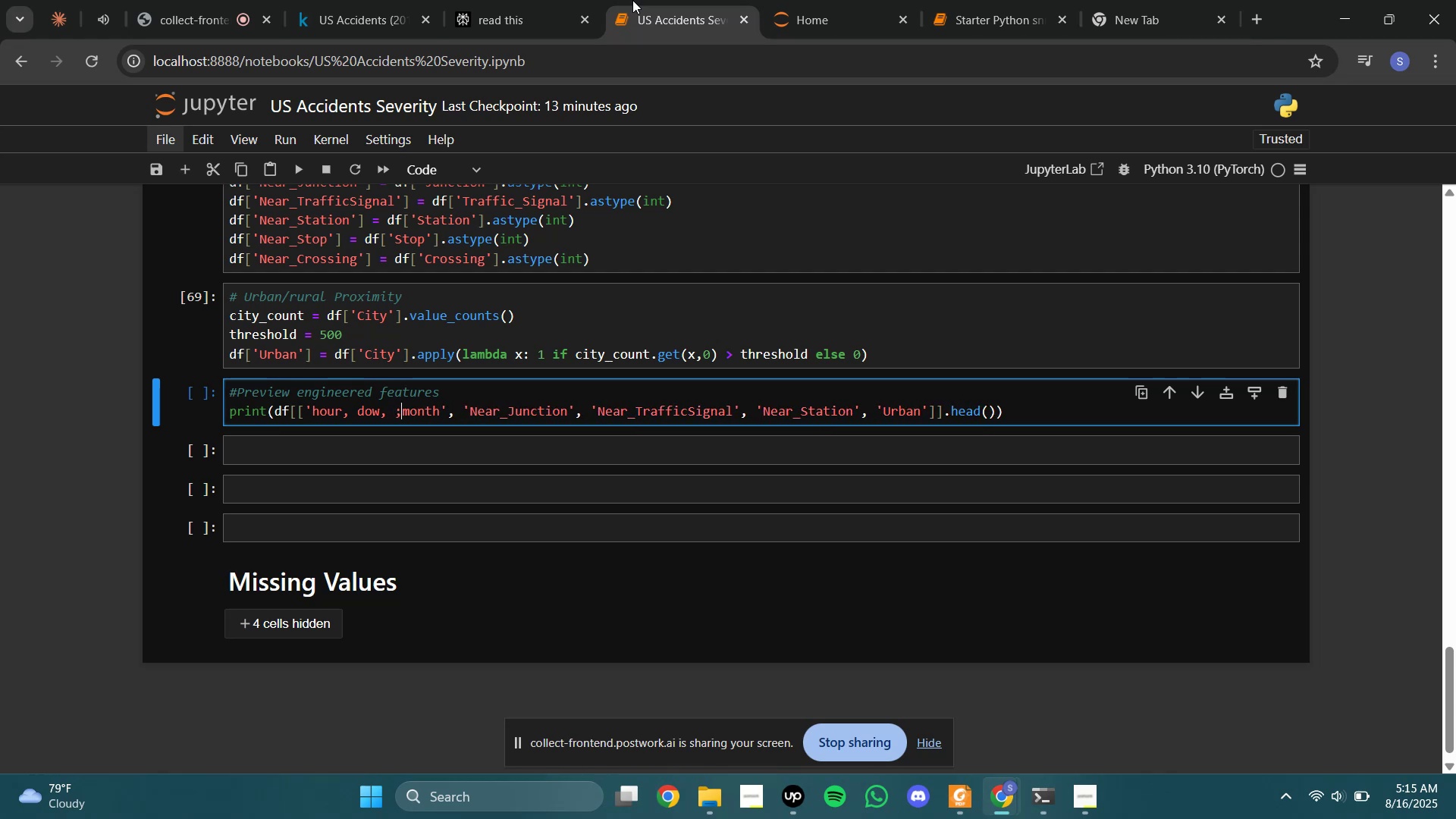 
key(Backspace)
 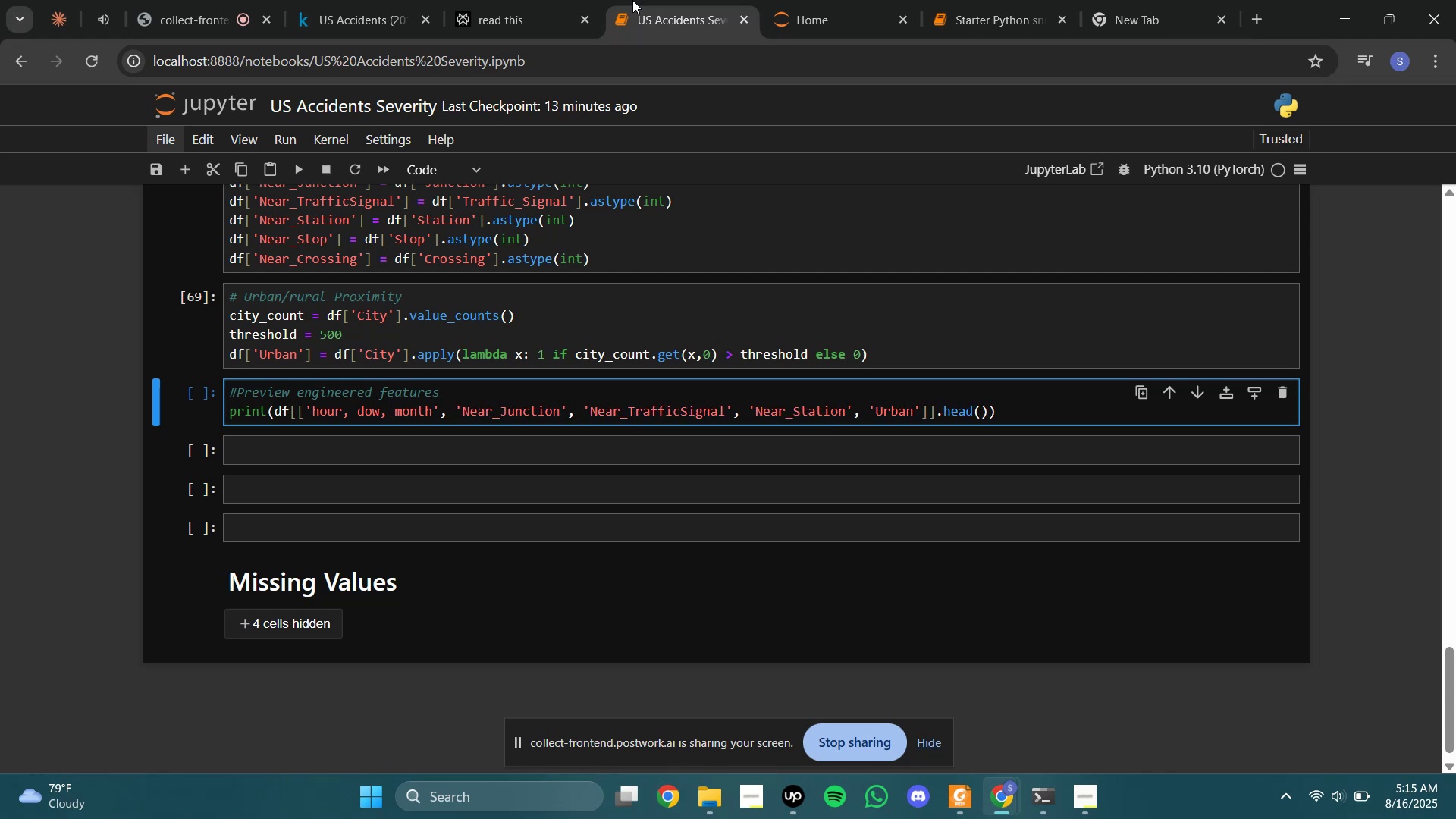 
key(Quote)
 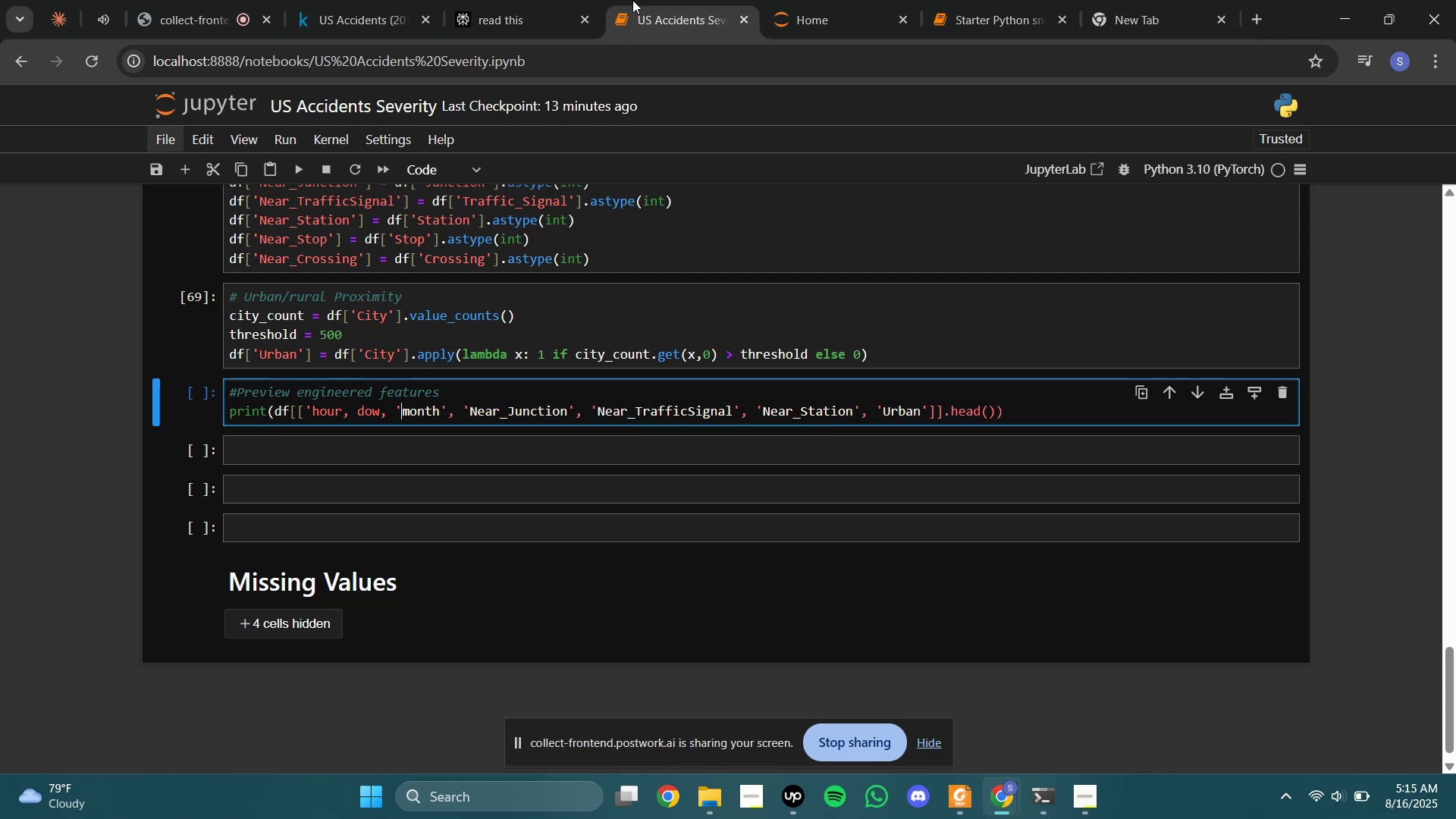 
key(ArrowLeft)
 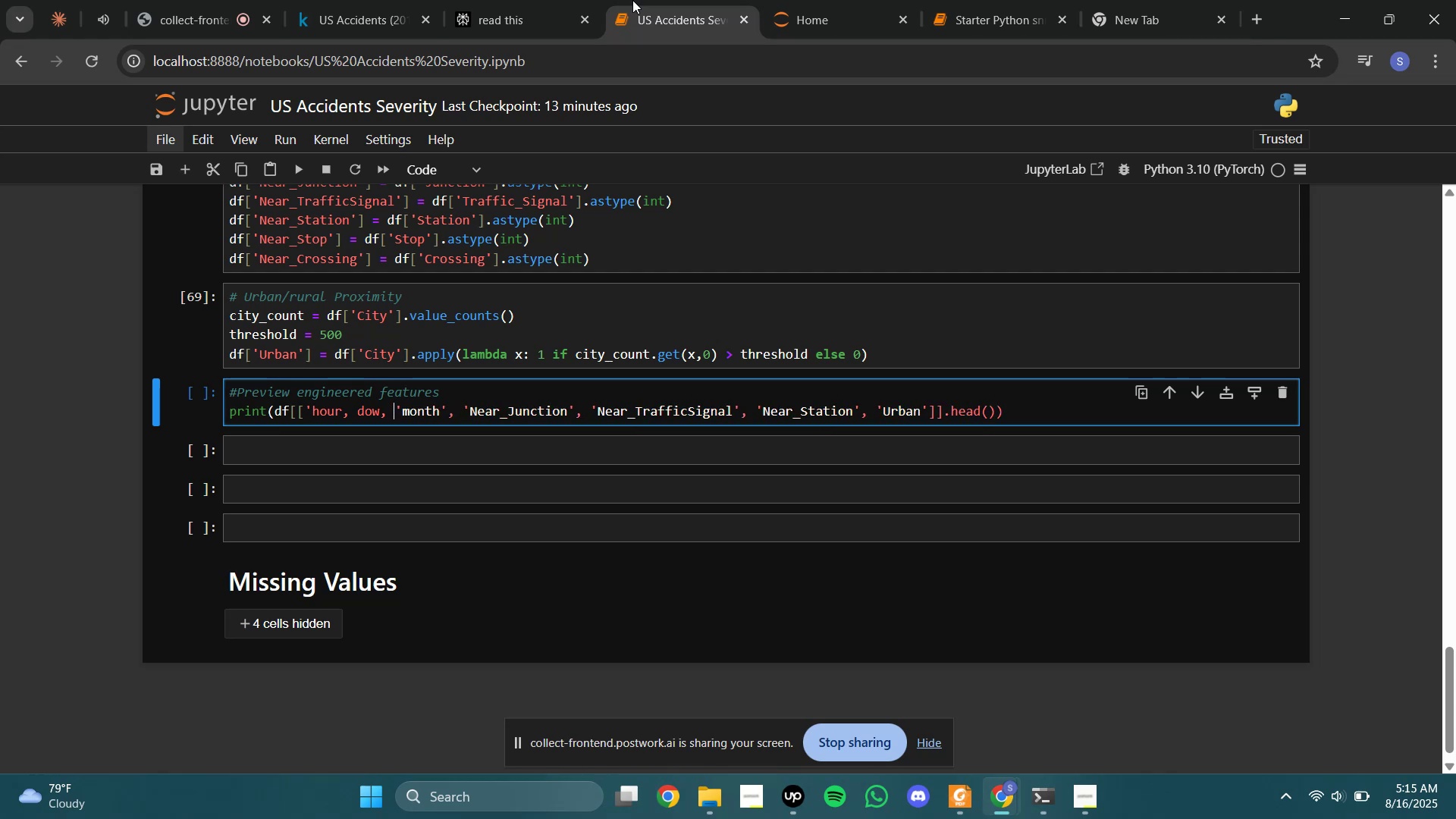 
key(ArrowLeft)
 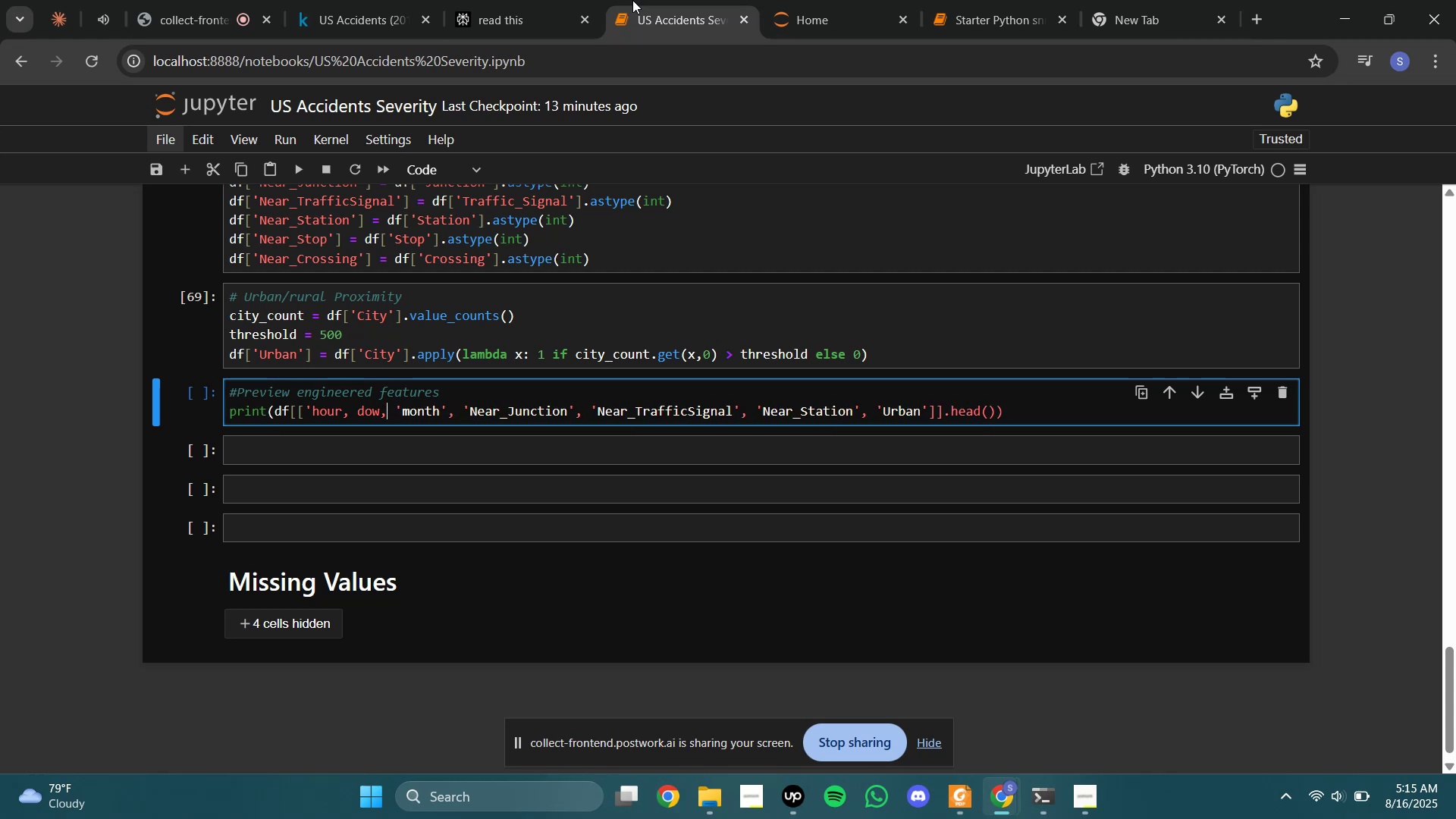 
key(ArrowLeft)
 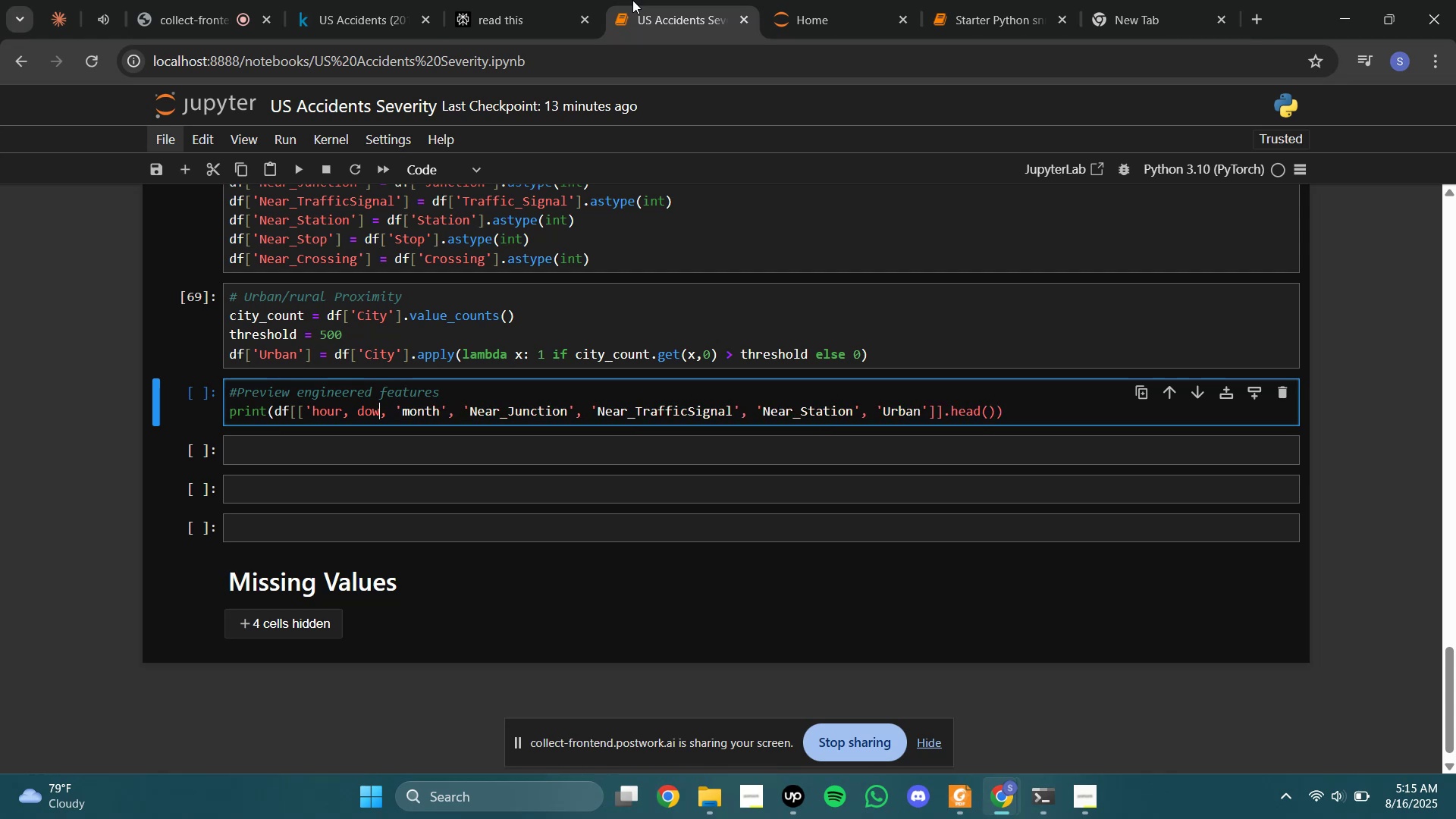 
key(ArrowLeft)
 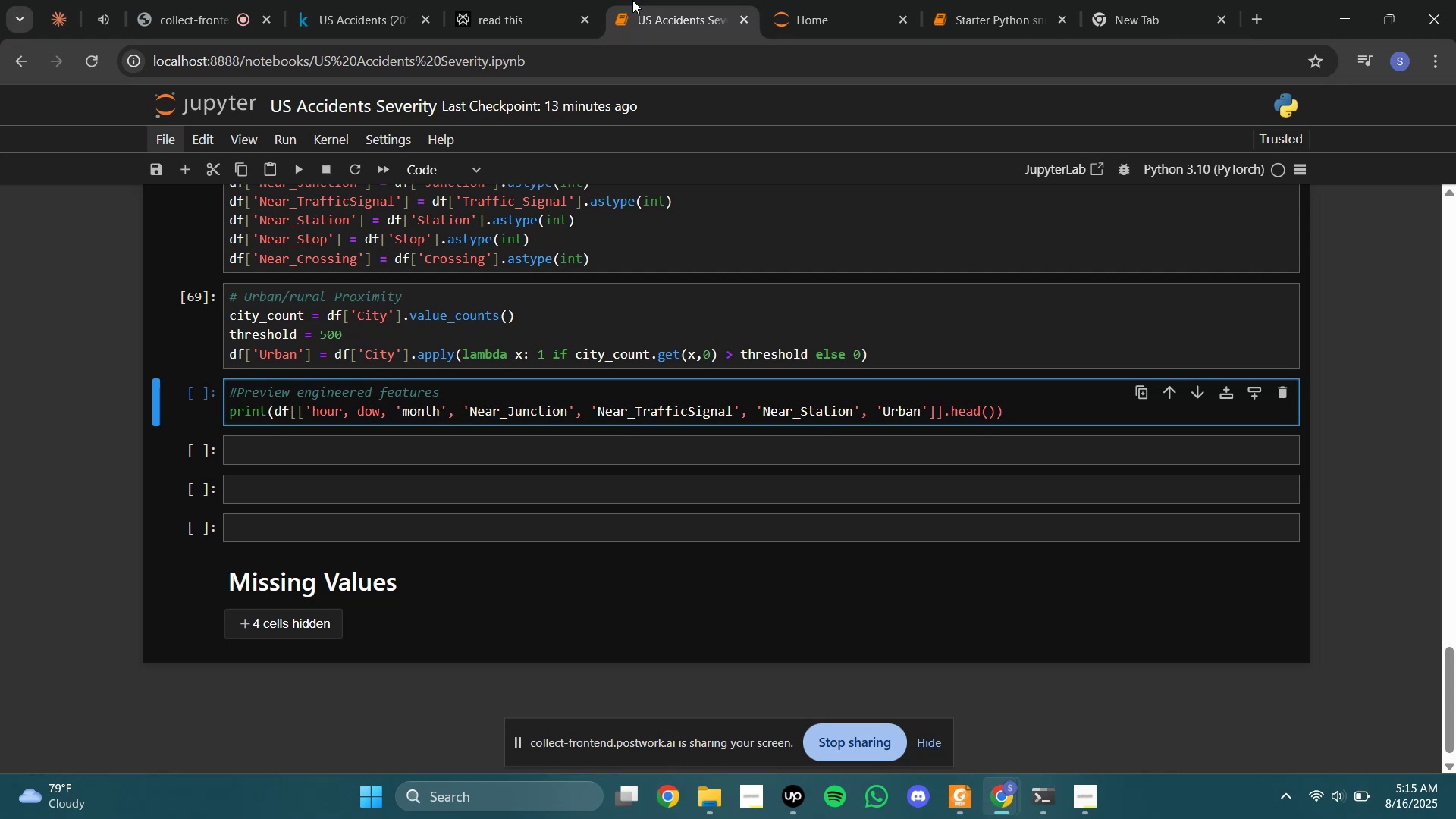 
key(ArrowRight)
 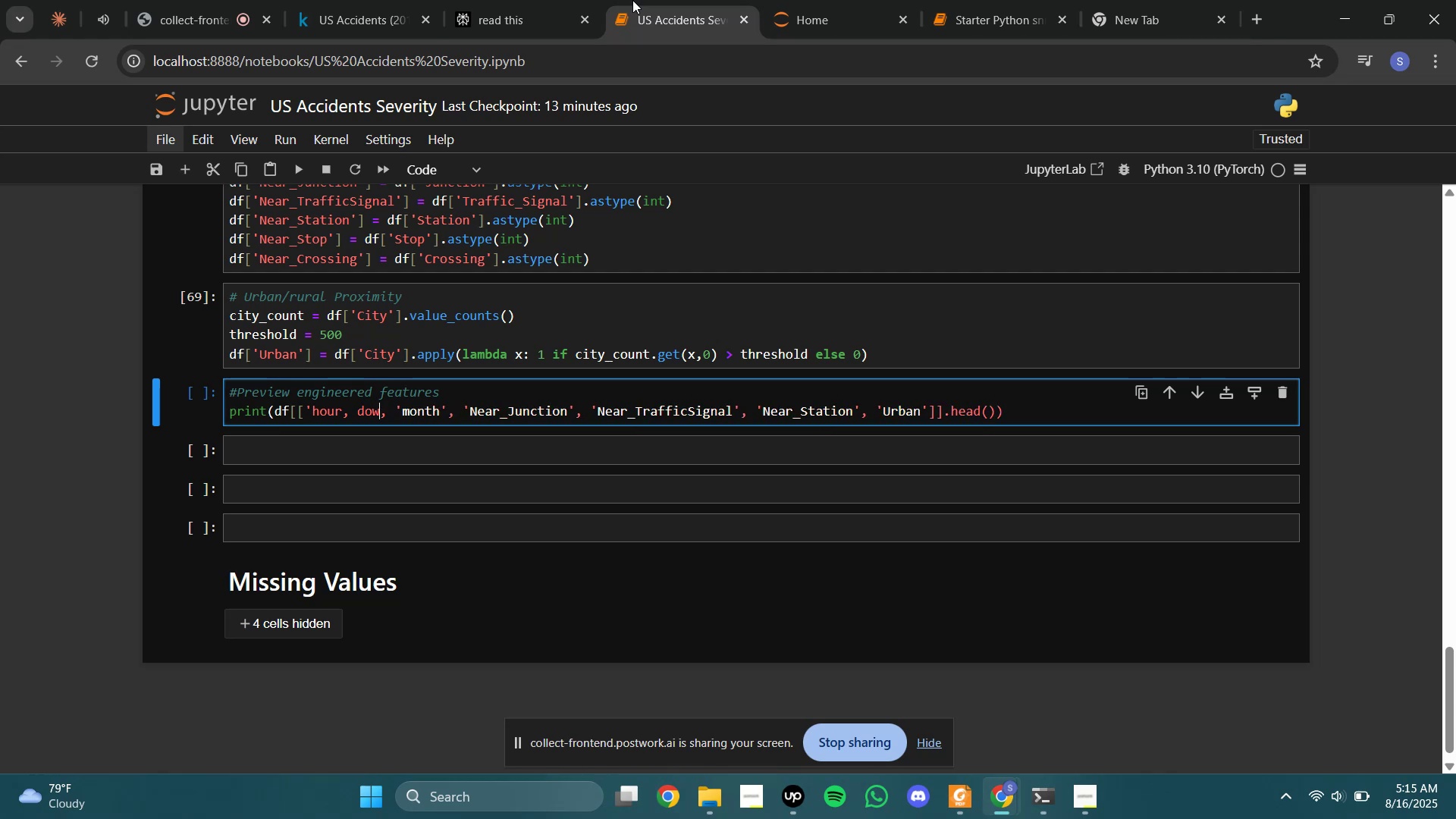 
key(Quote)
 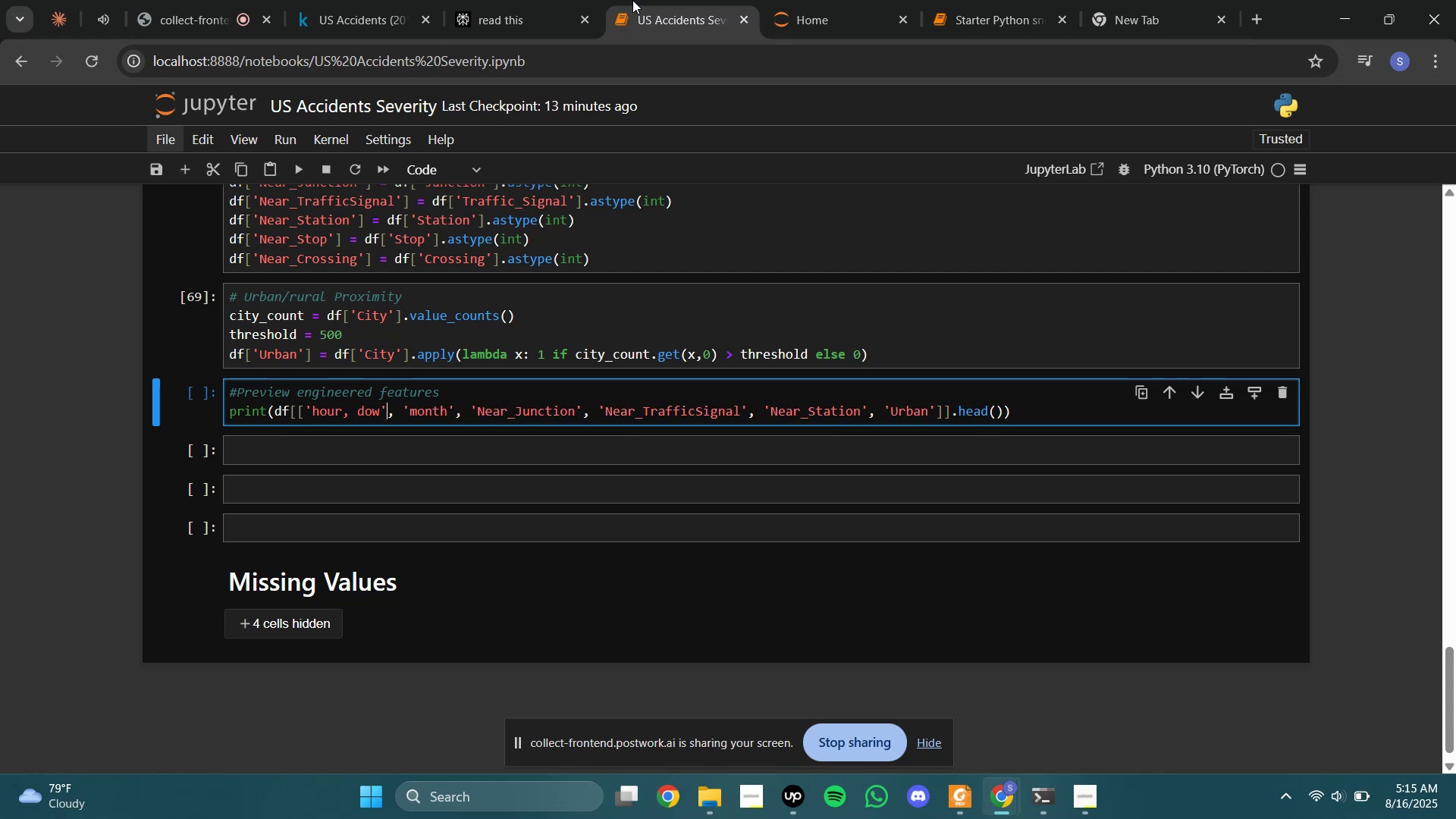 
key(ArrowLeft)
 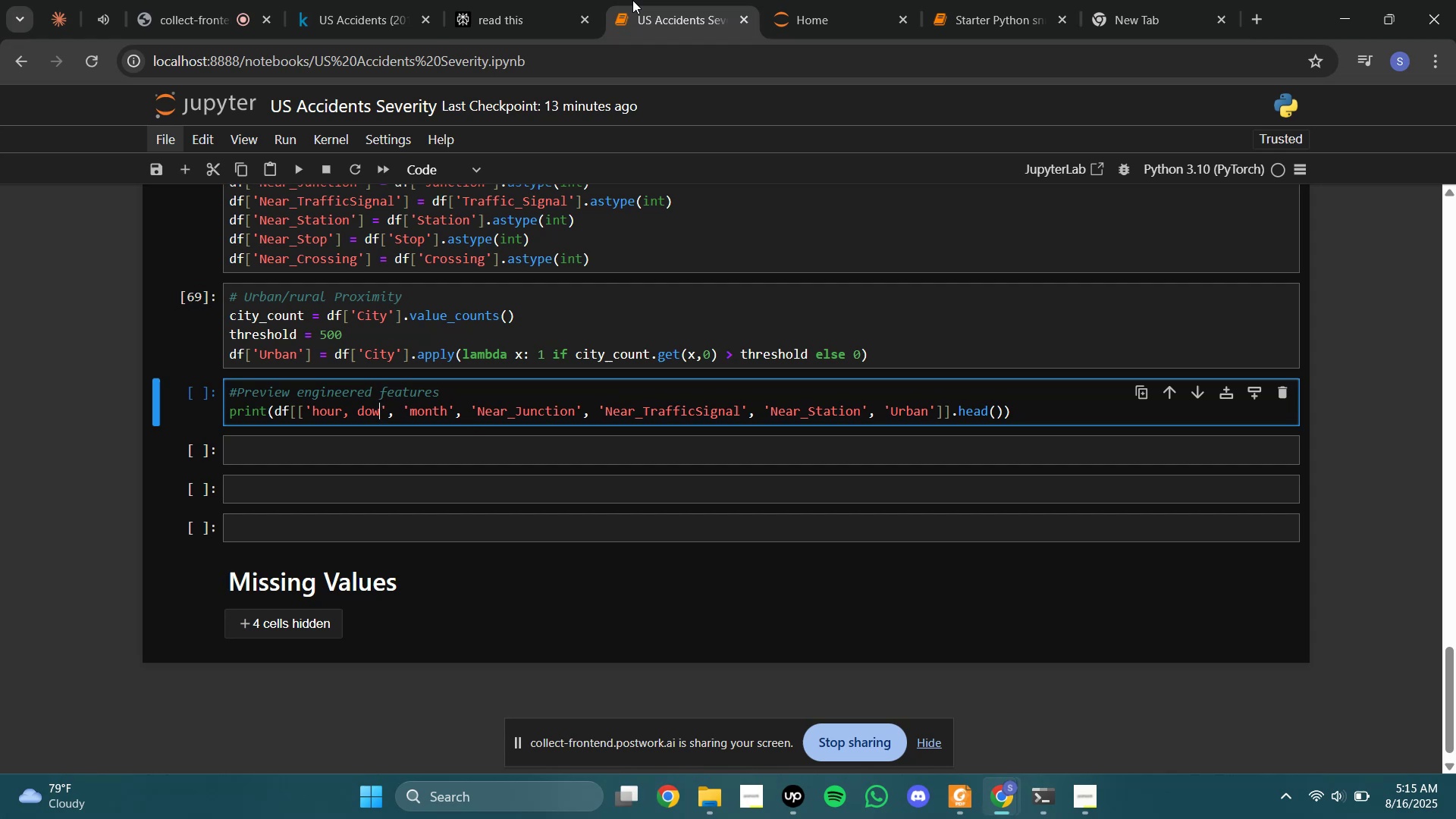 
key(ArrowLeft)
 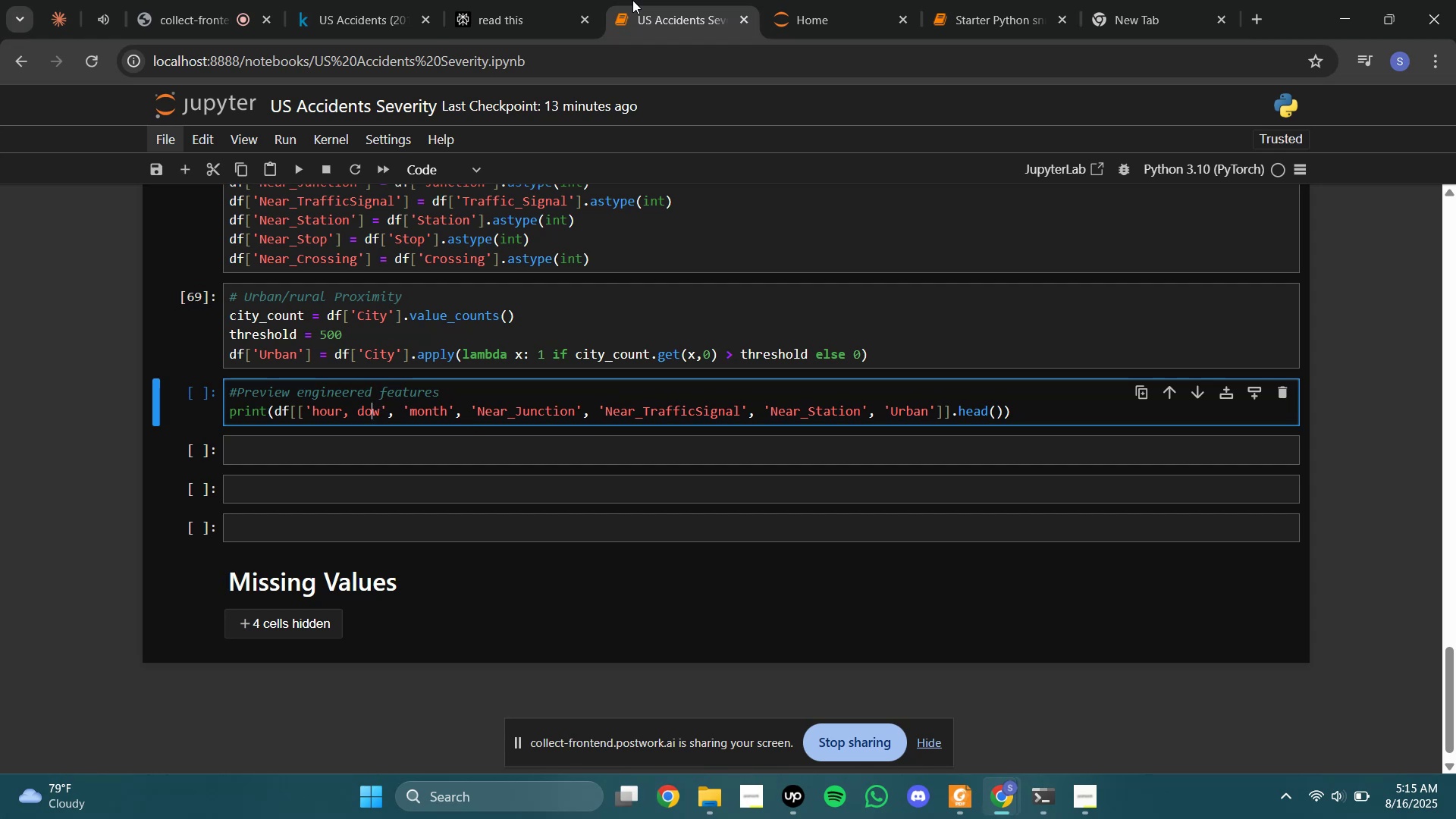 
key(ArrowLeft)
 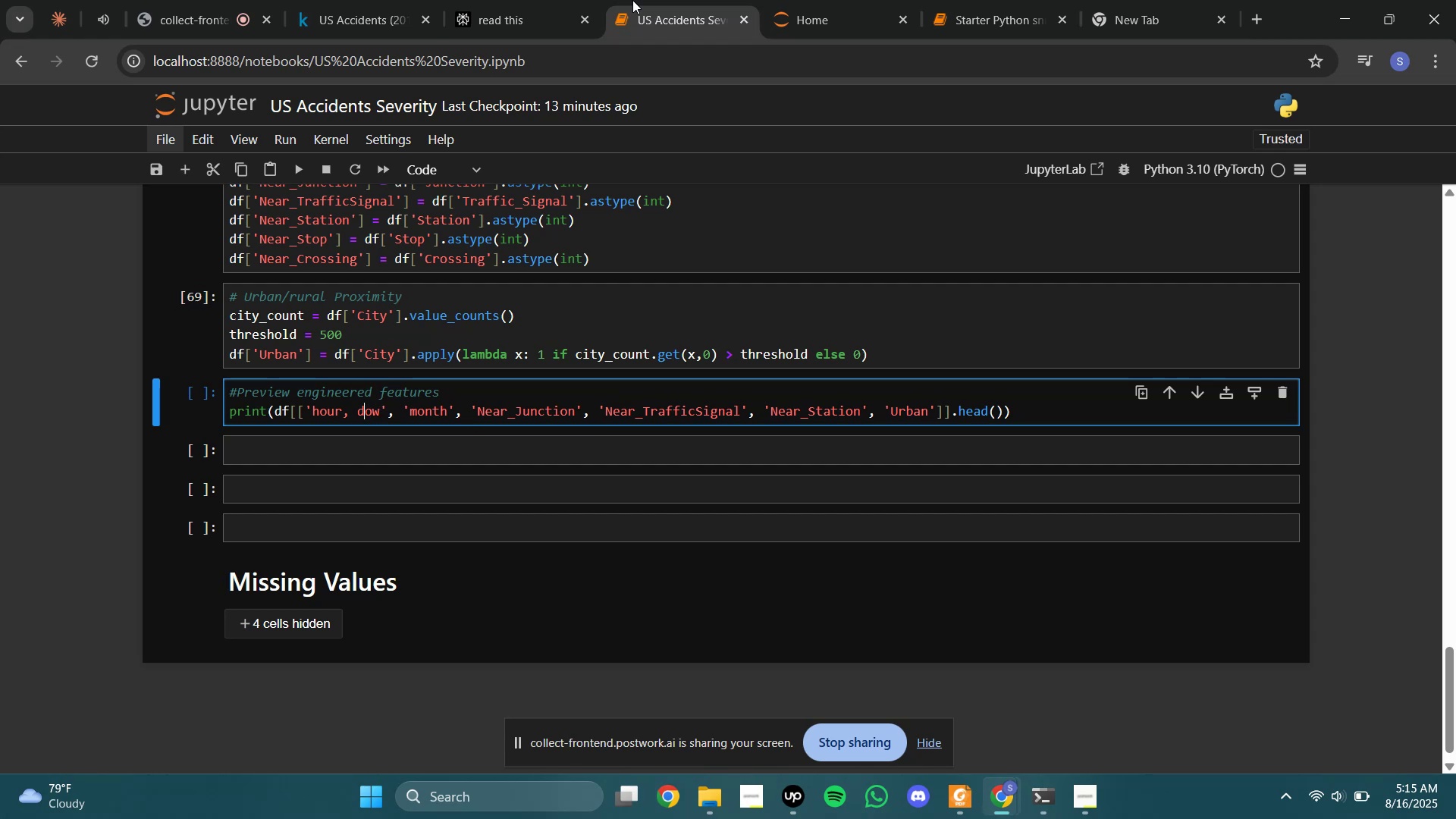 
key(ArrowLeft)
 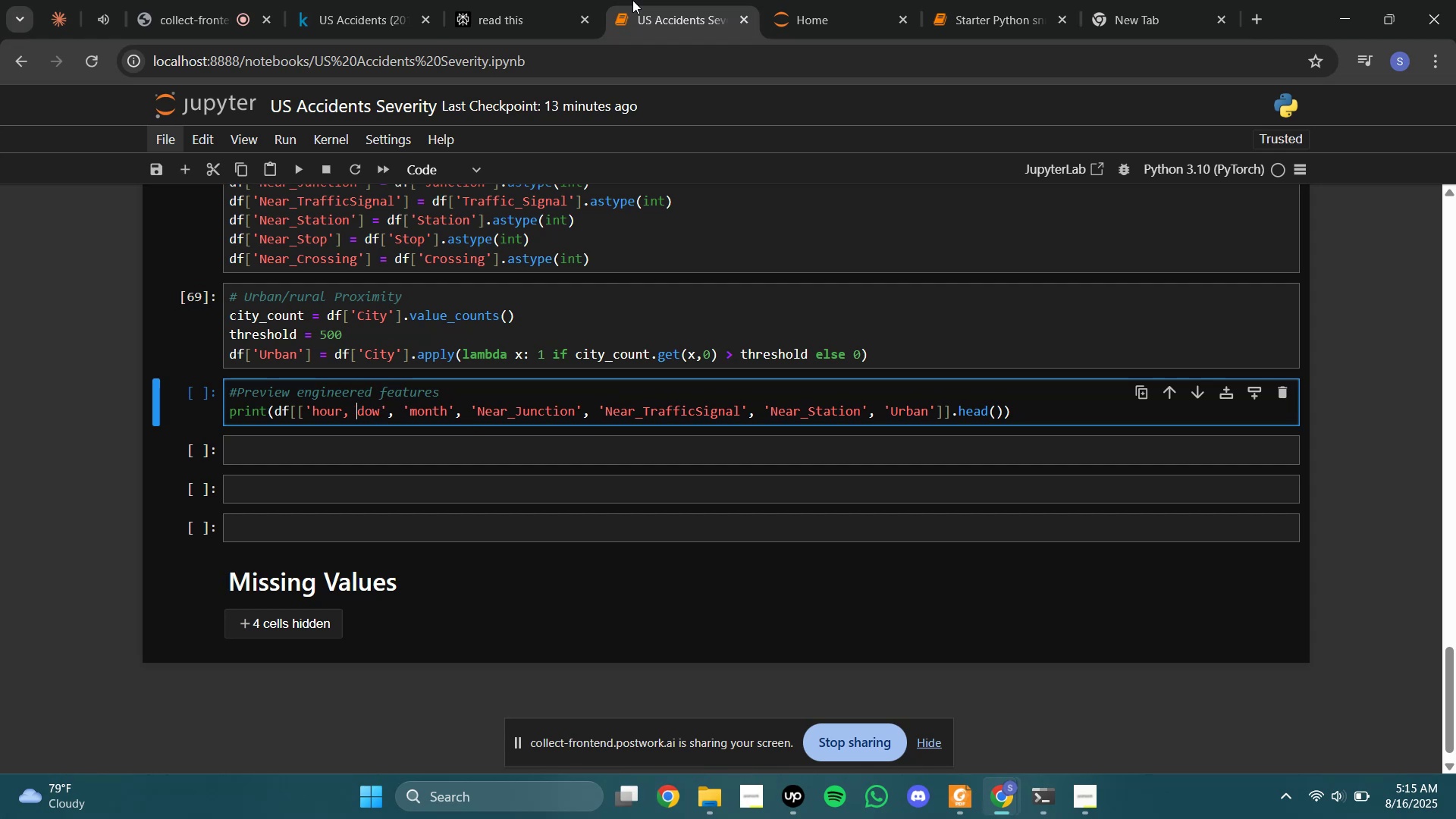 
key(Quote)
 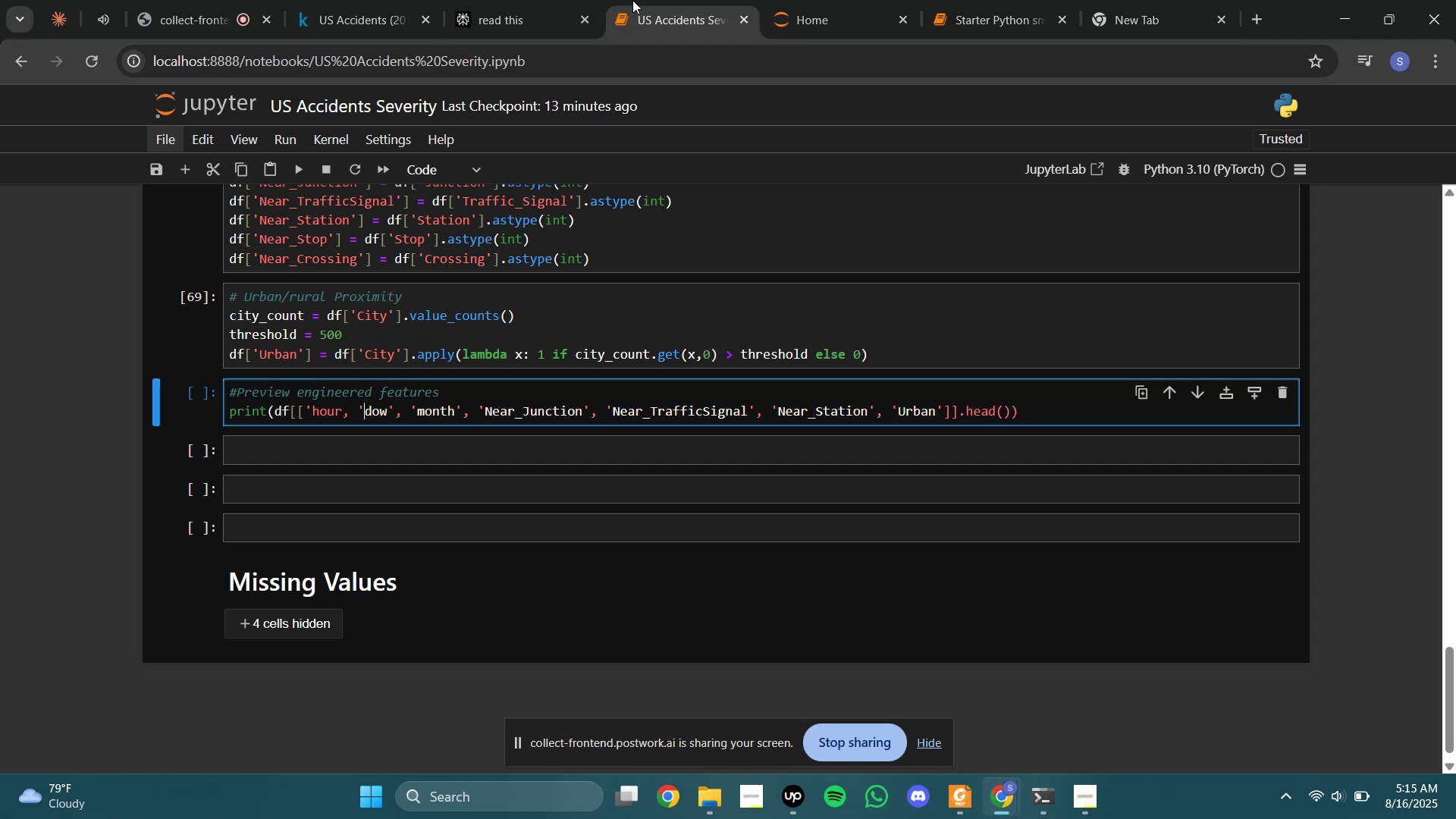 
key(ArrowLeft)
 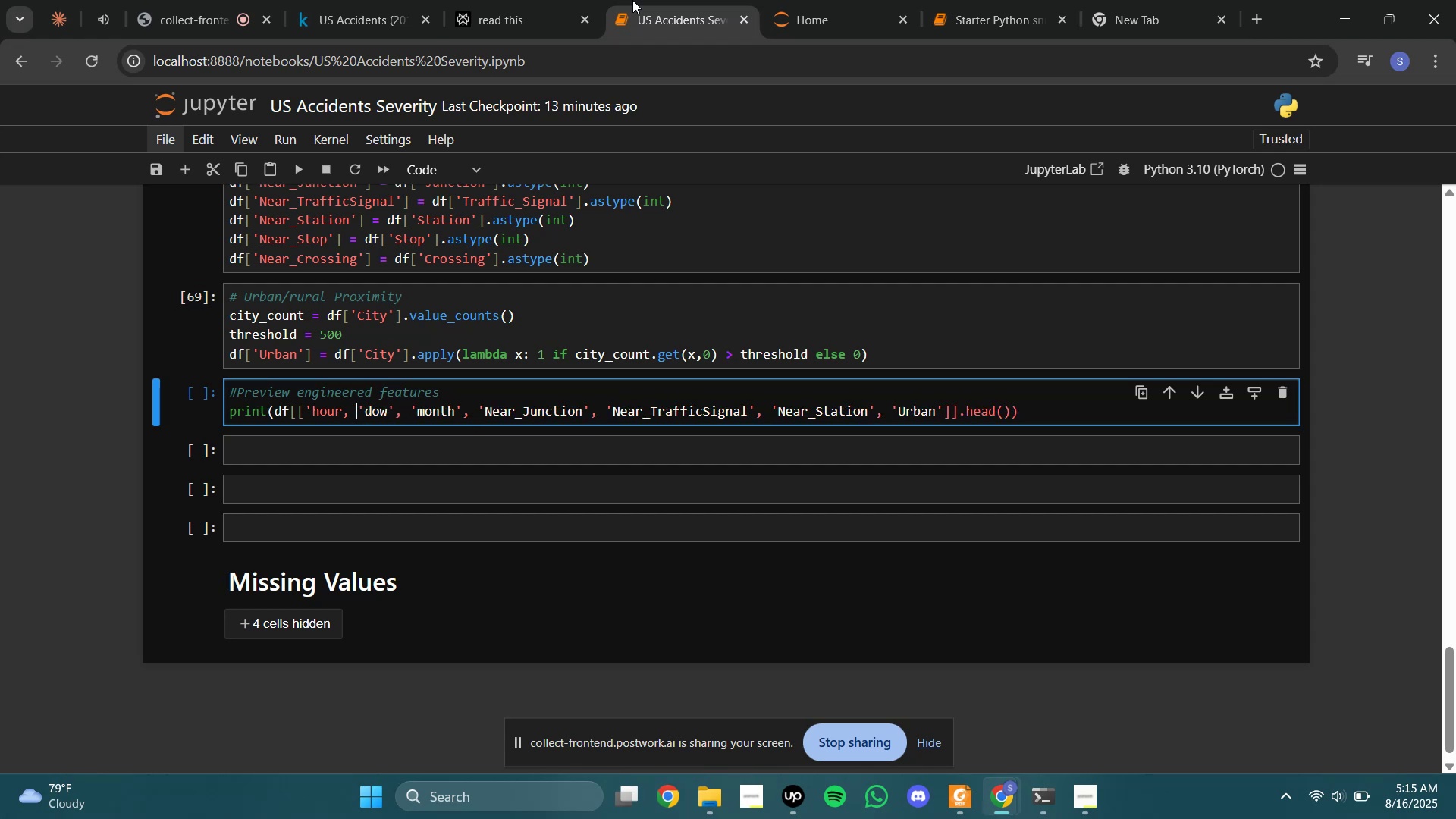 
key(ArrowLeft)
 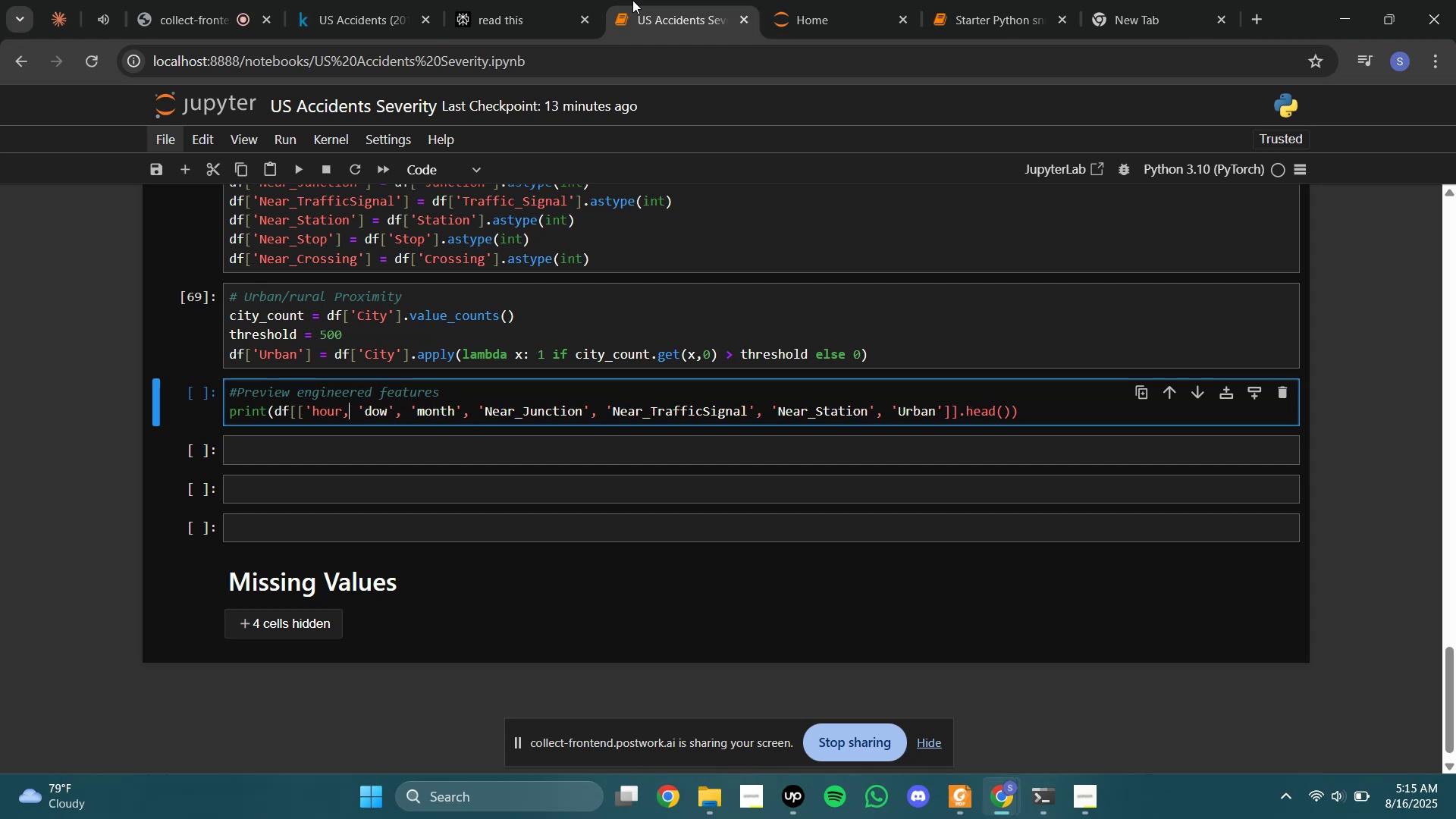 
key(ArrowLeft)
 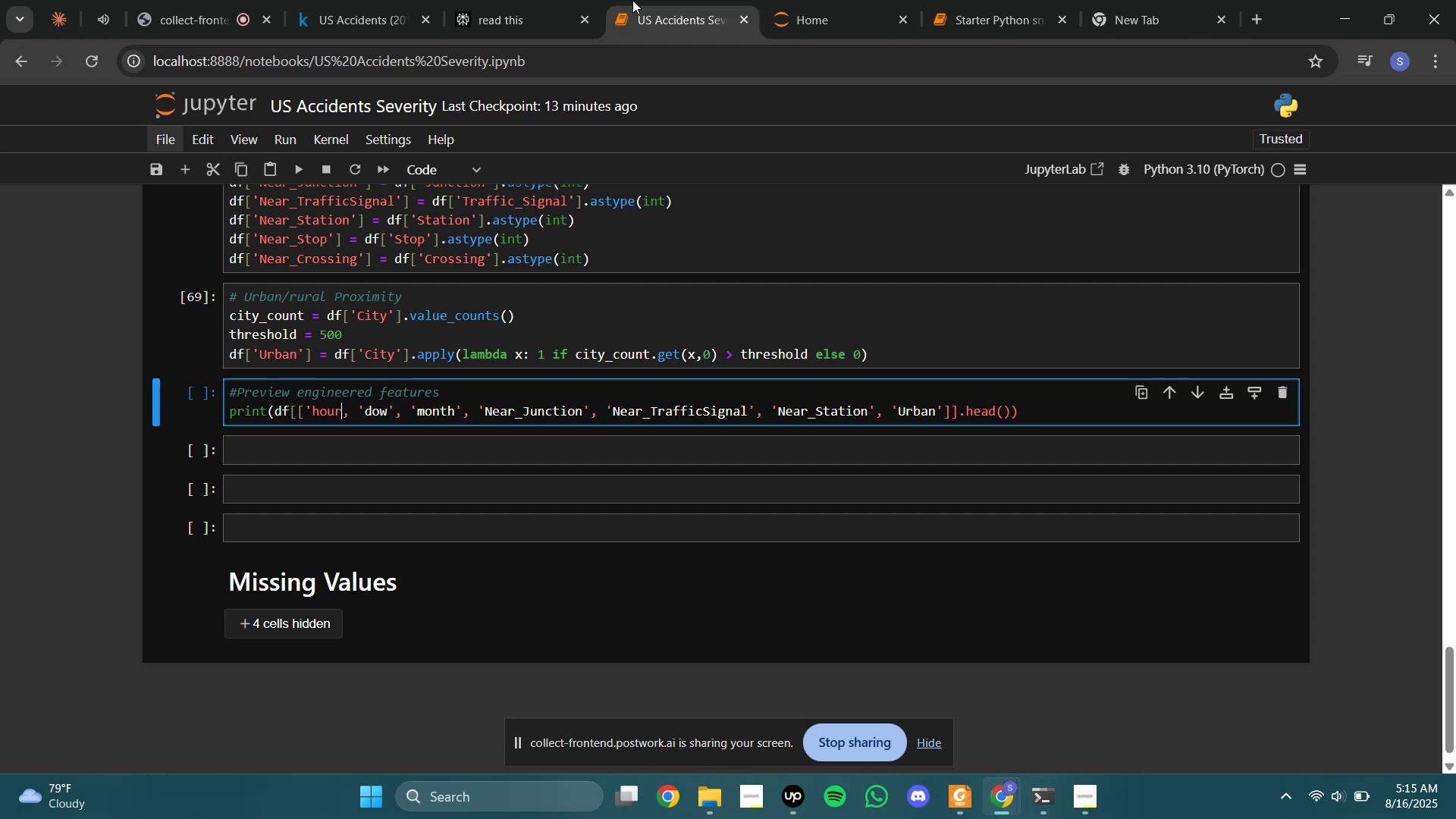 
key(Quote)
 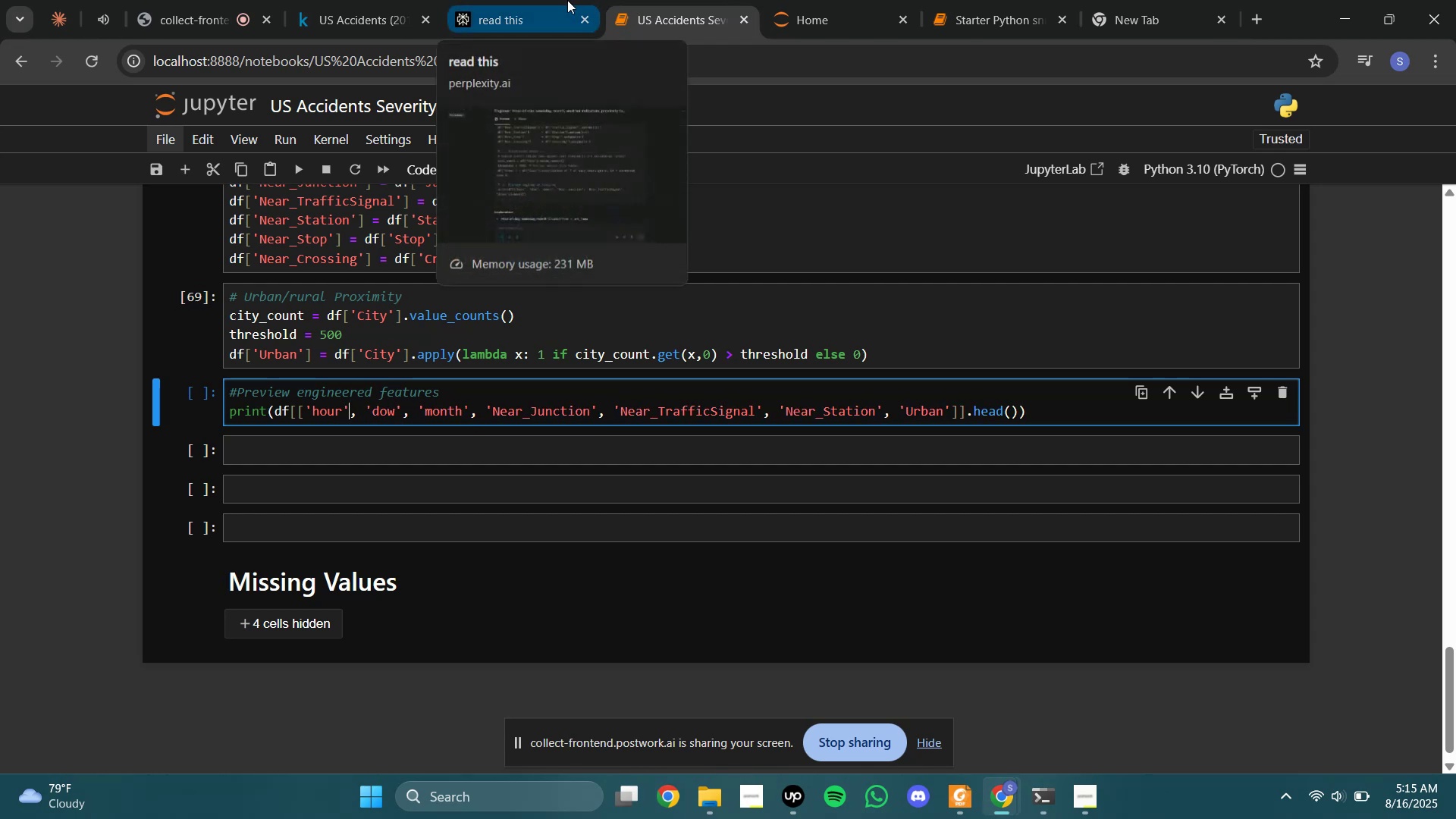 
left_click([567, 0])
 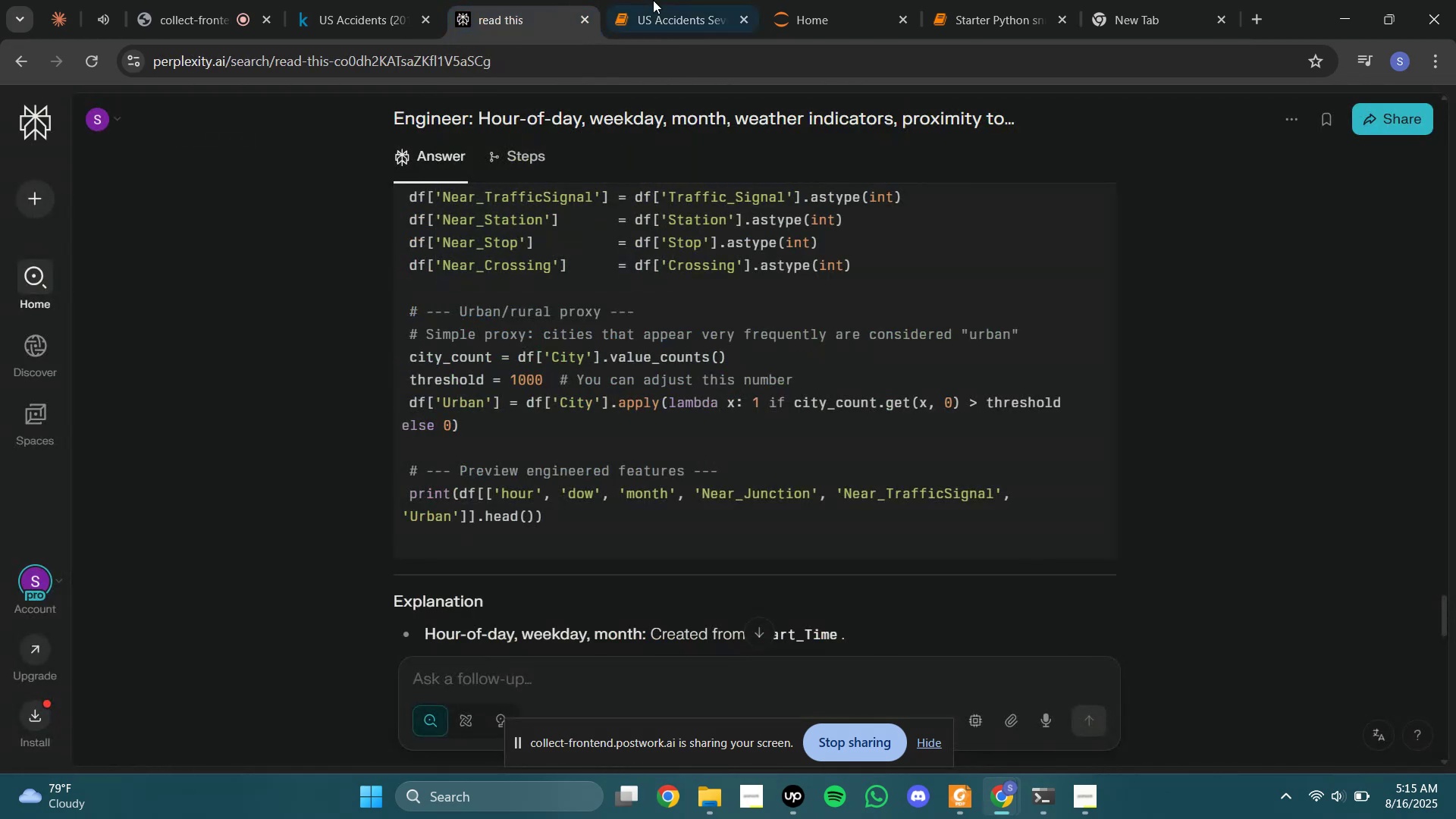 
mouse_move([708, 27])
 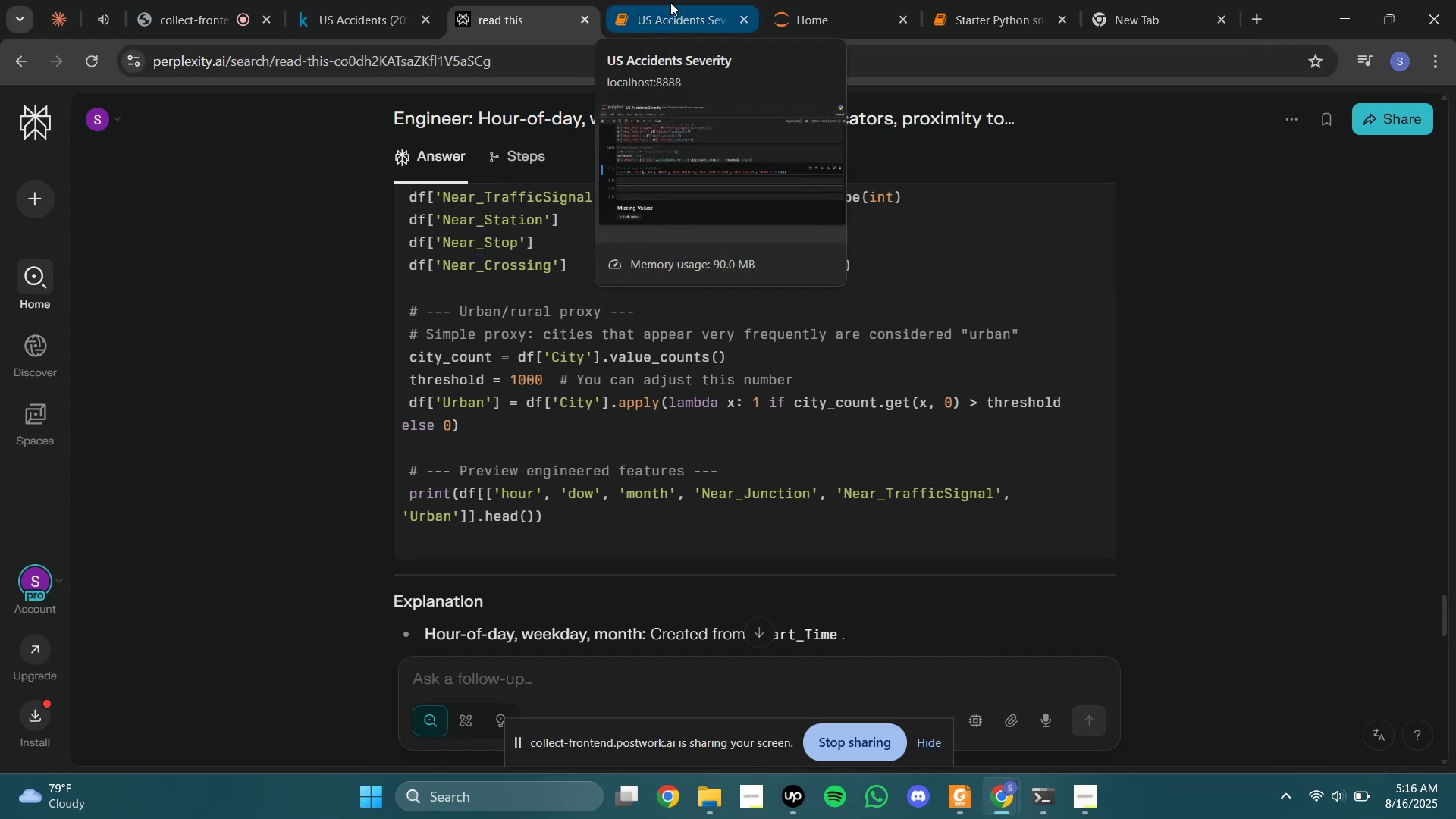 
wait(6.24)
 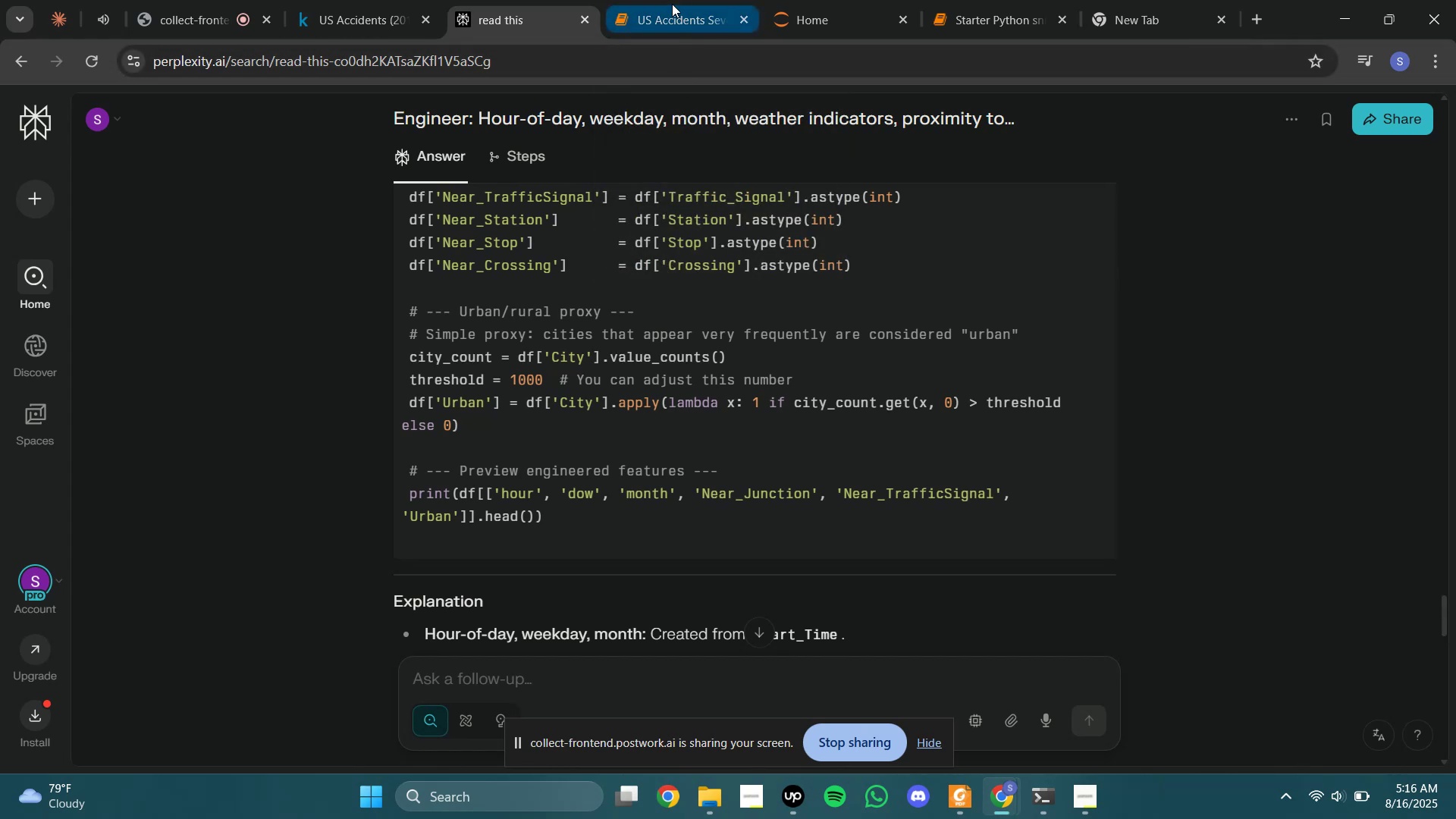 
left_click([670, 2])
 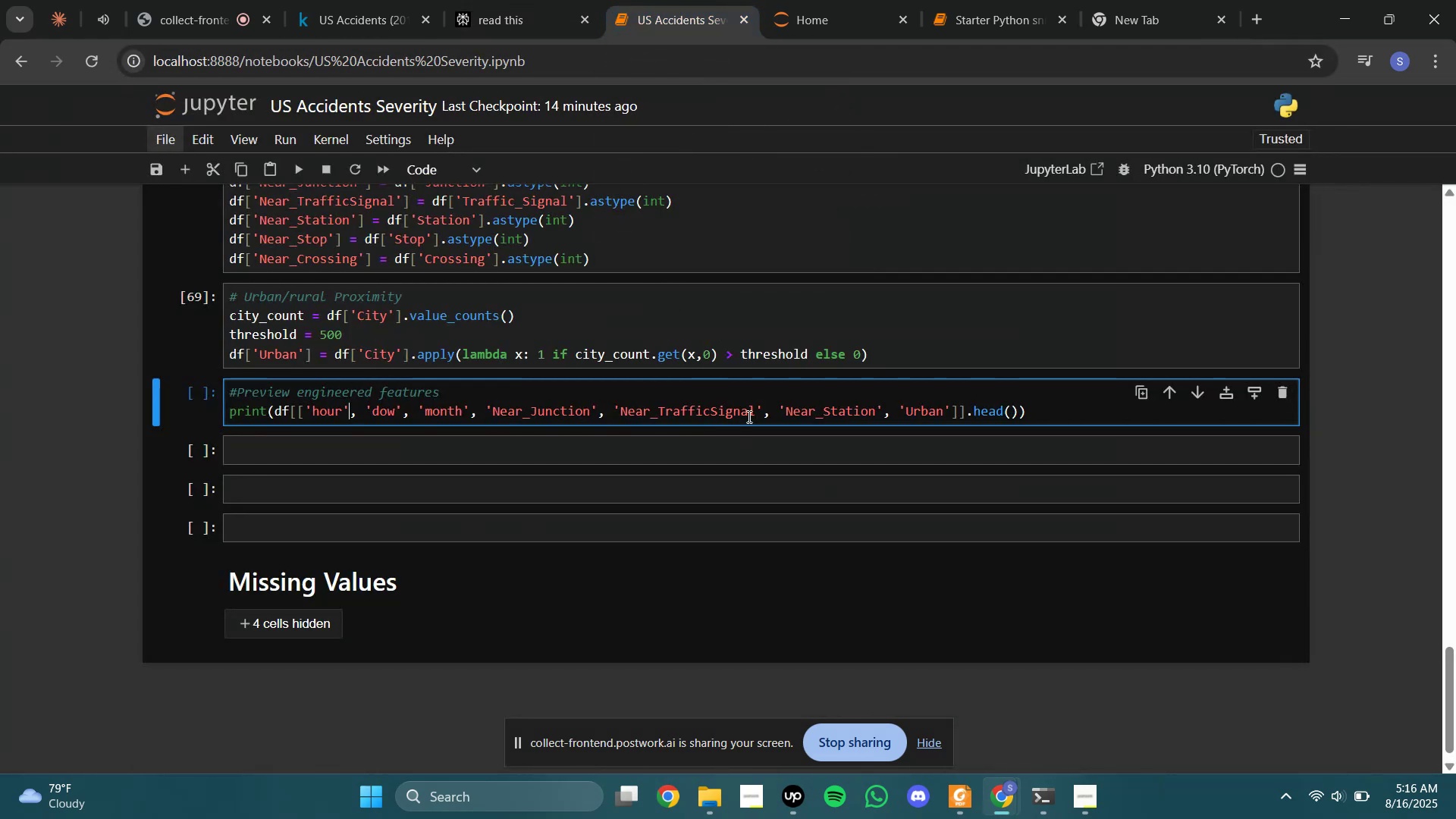 
left_click([755, 408])
 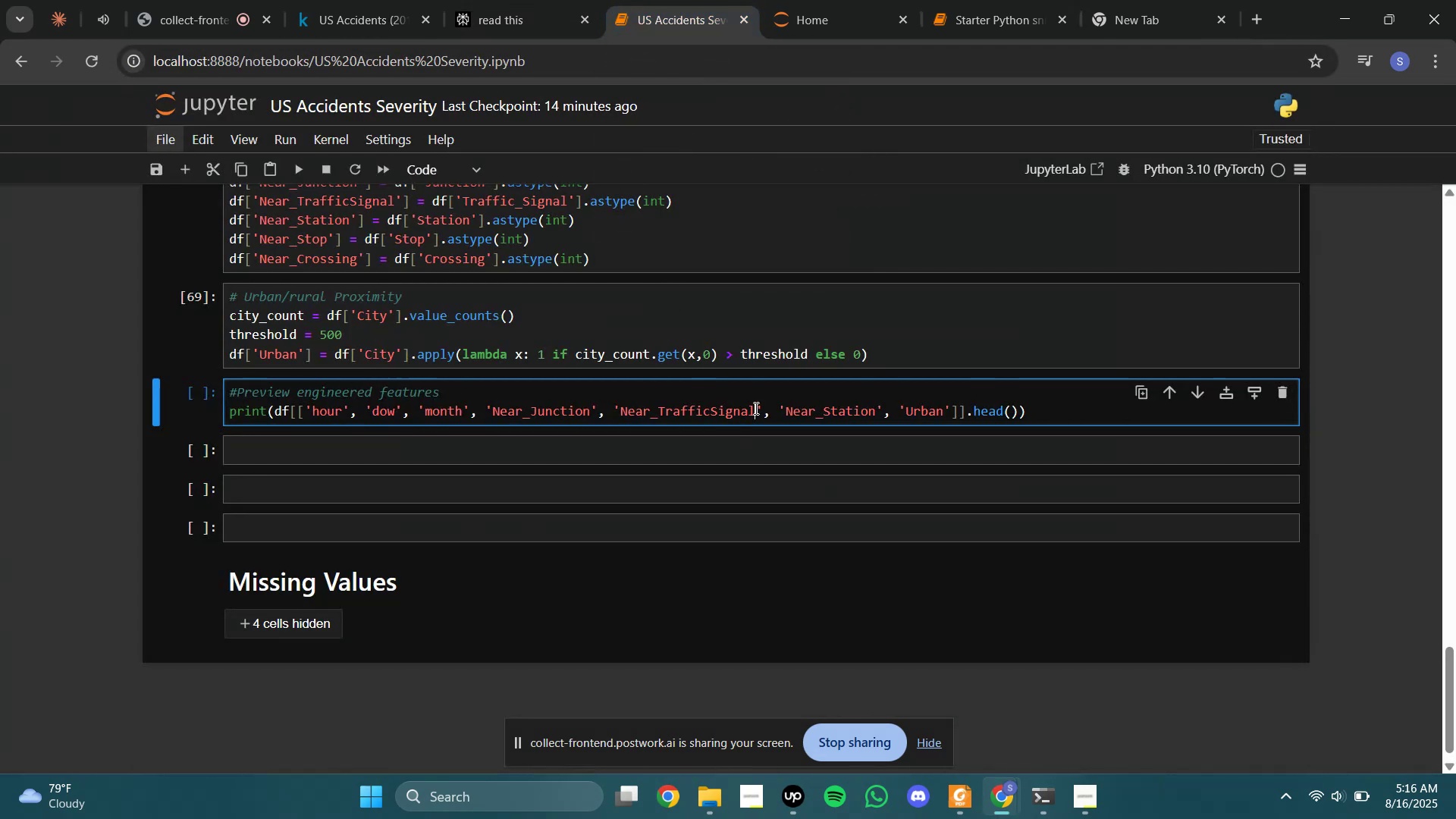 
hold_key(key=ShiftRight, duration=0.42)
 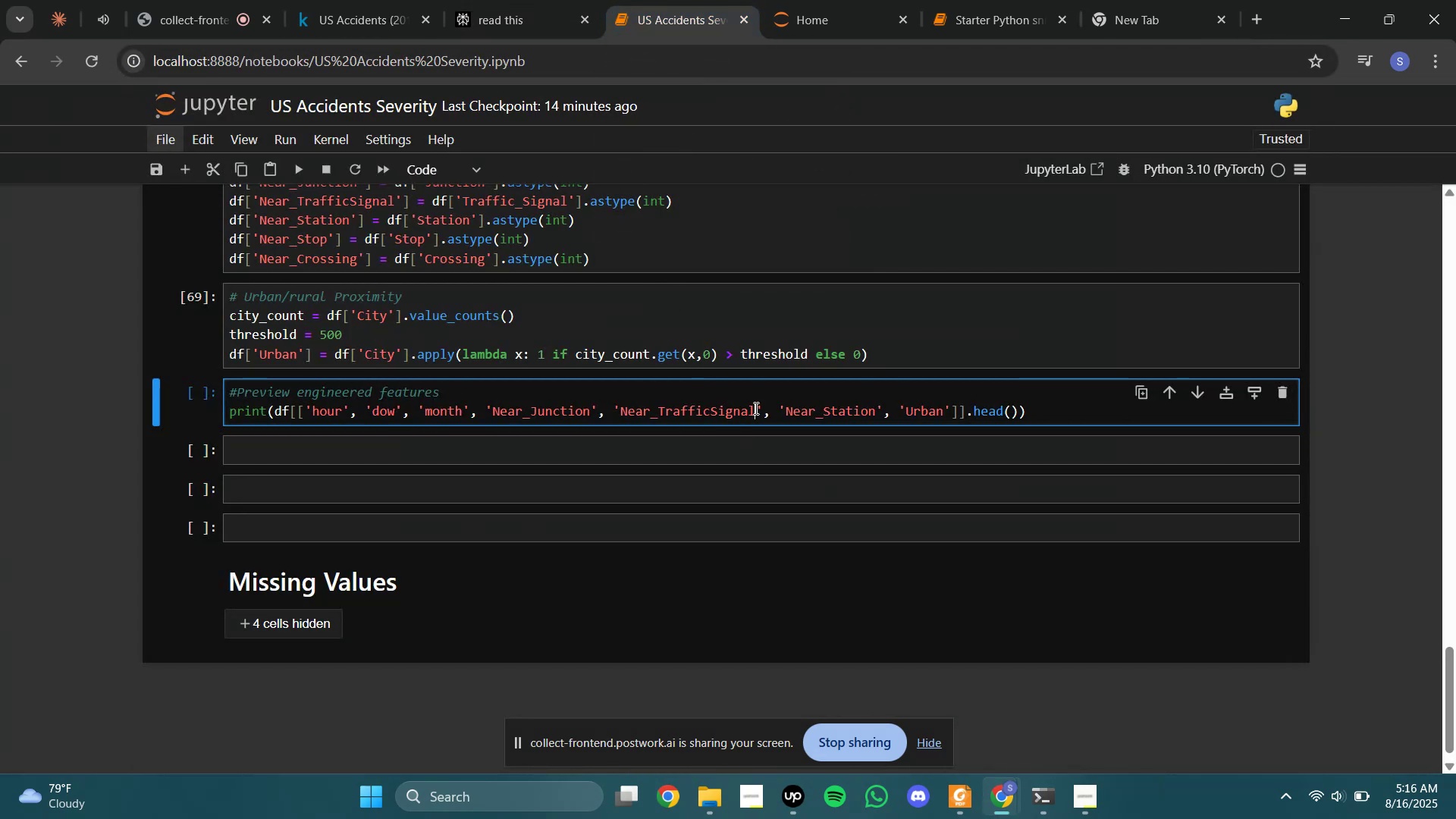 
key(Shift+Enter)
 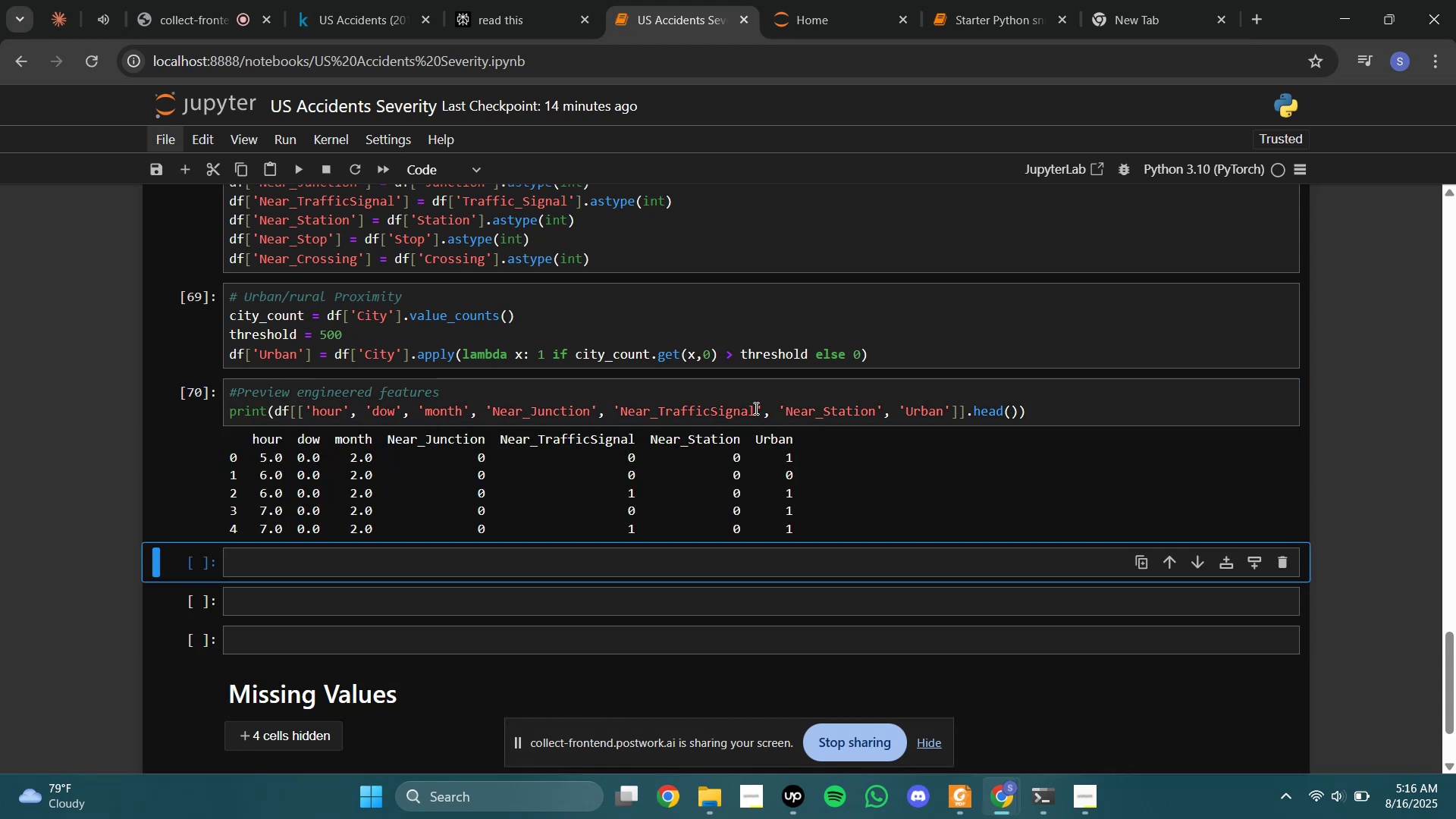 
wait(9.24)
 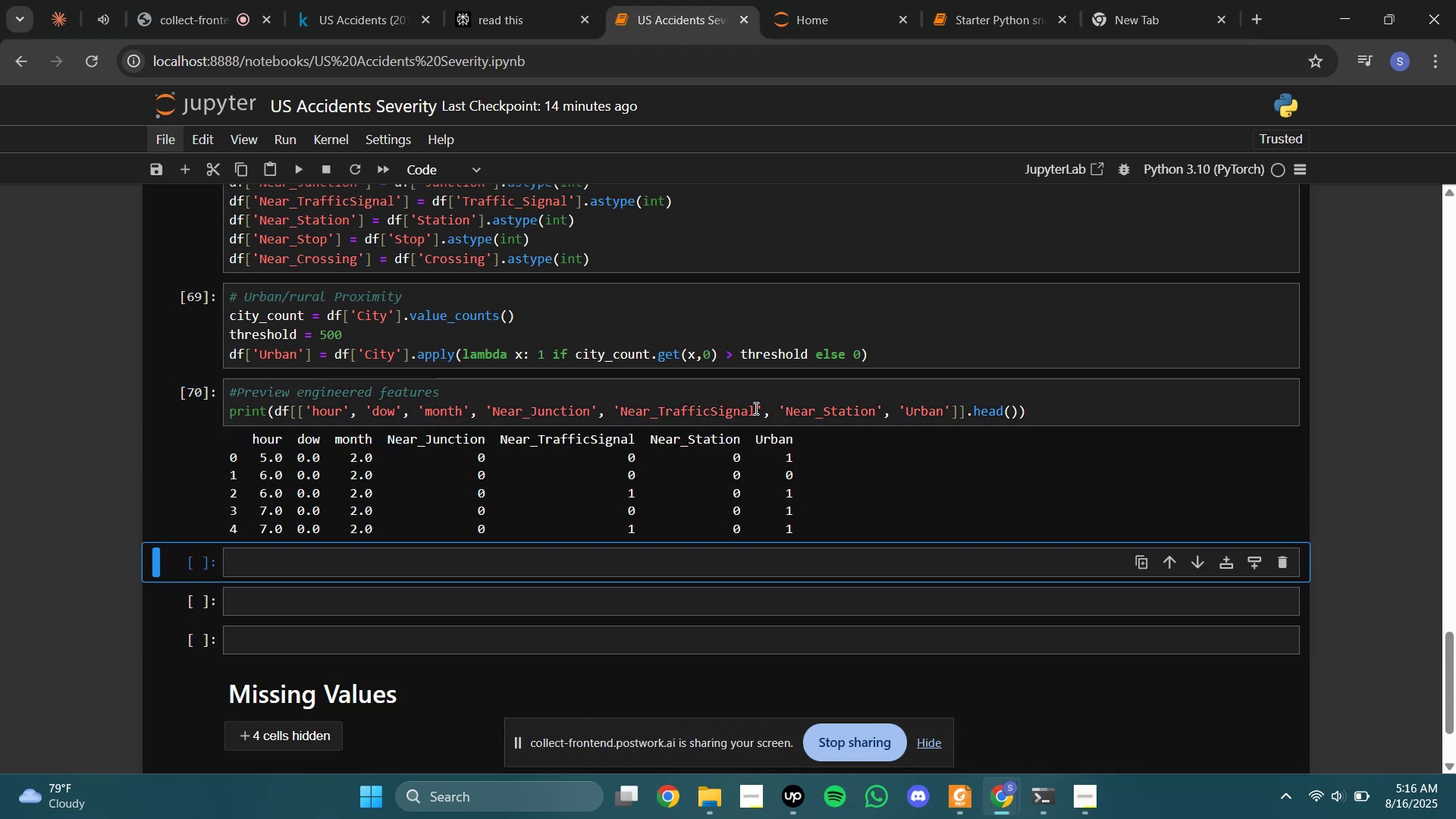 
left_click_drag(start_coordinate=[250, 441], to_coordinate=[792, 576])
 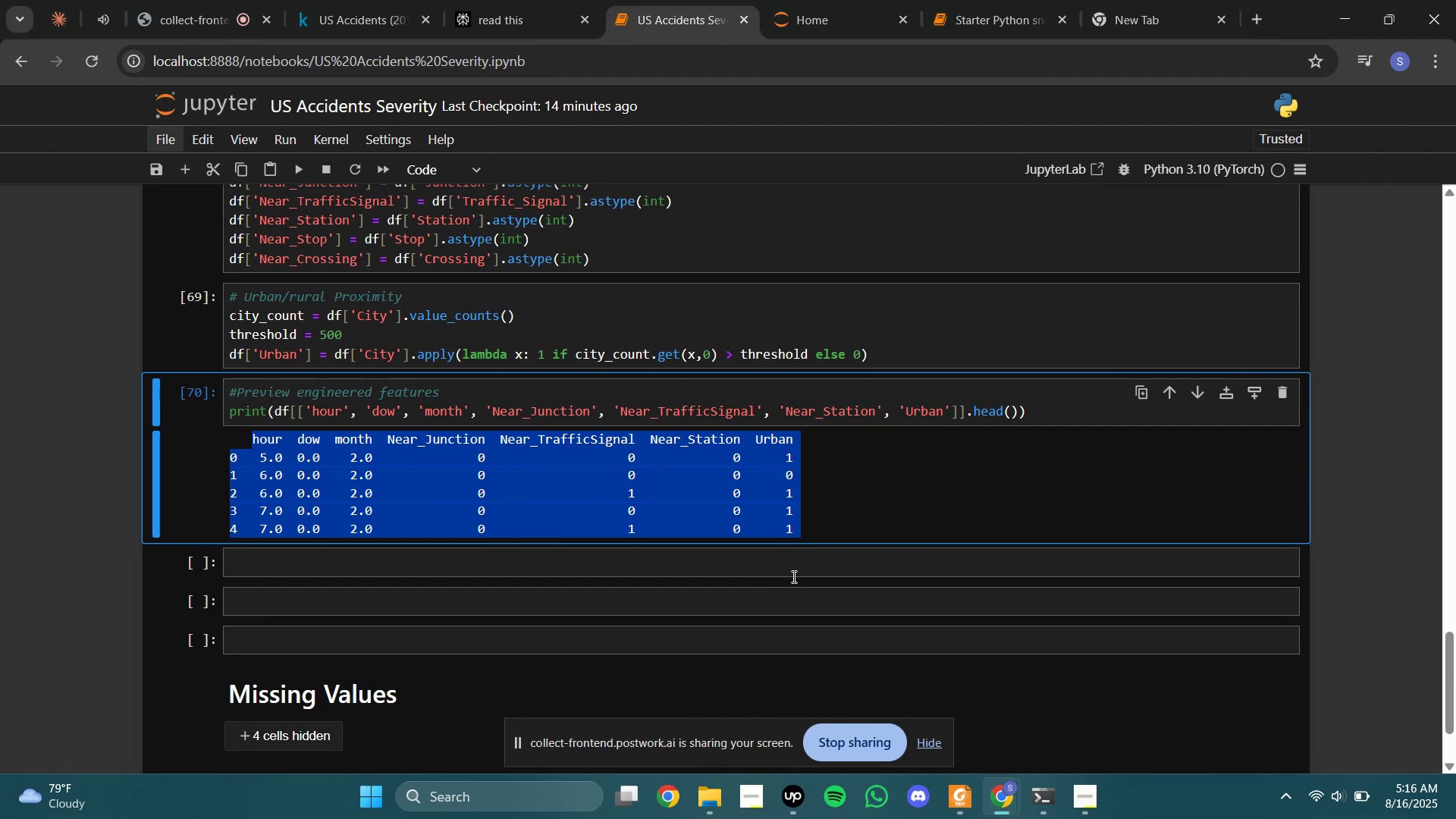 
key(Control+C)
 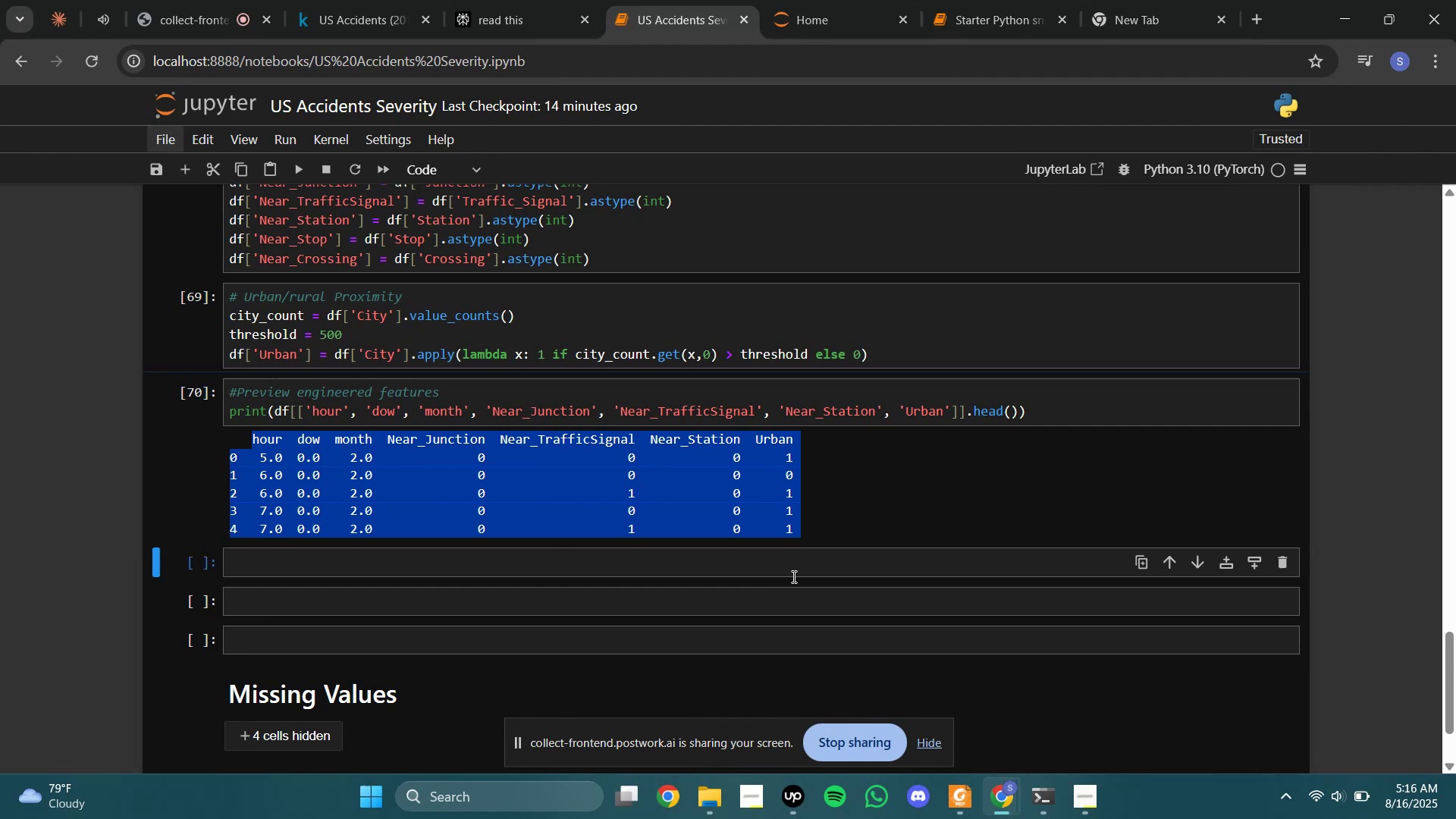 
left_click([792, 576])
 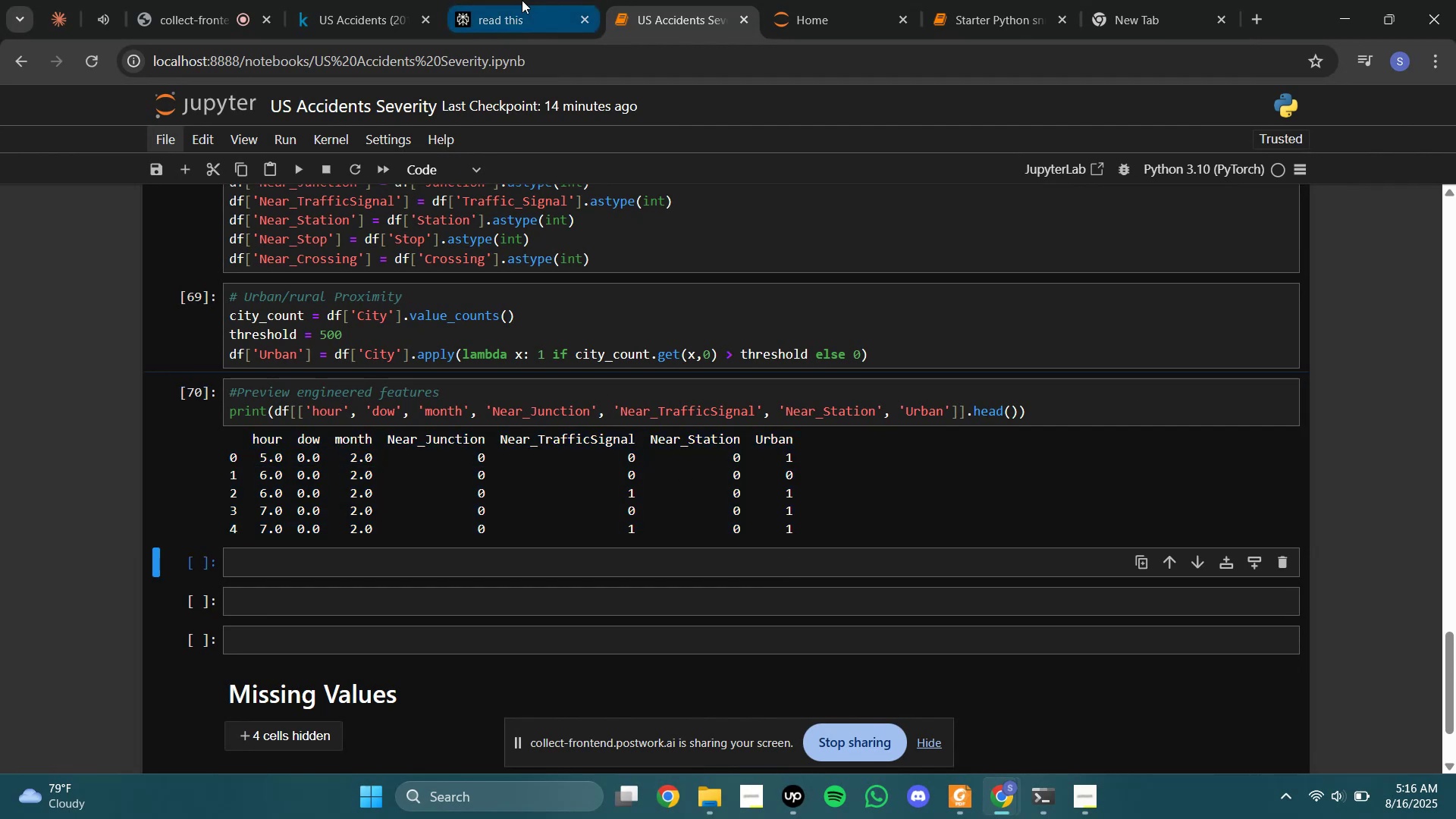 
left_click([522, 0])
 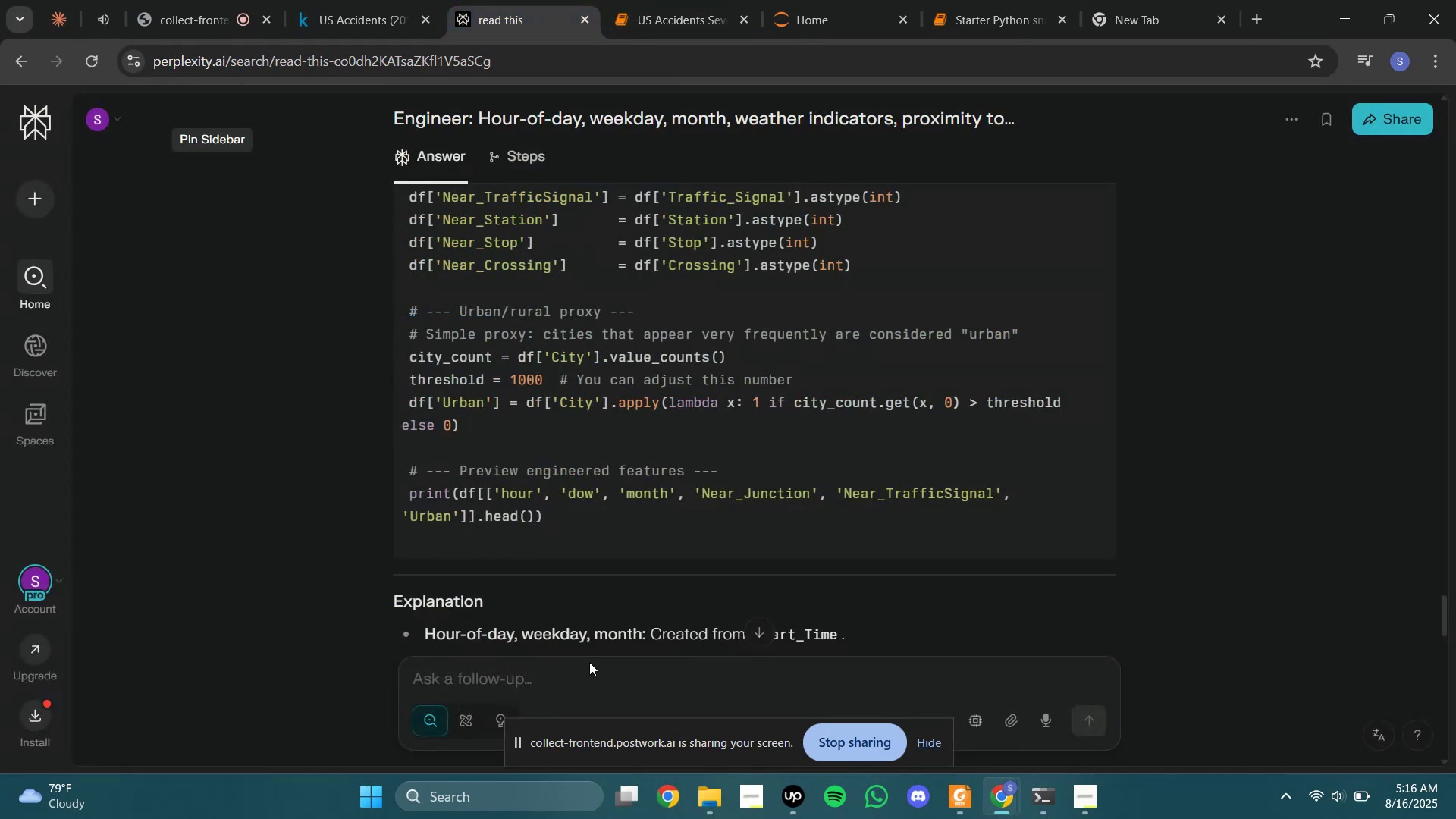 
left_click([601, 680])
 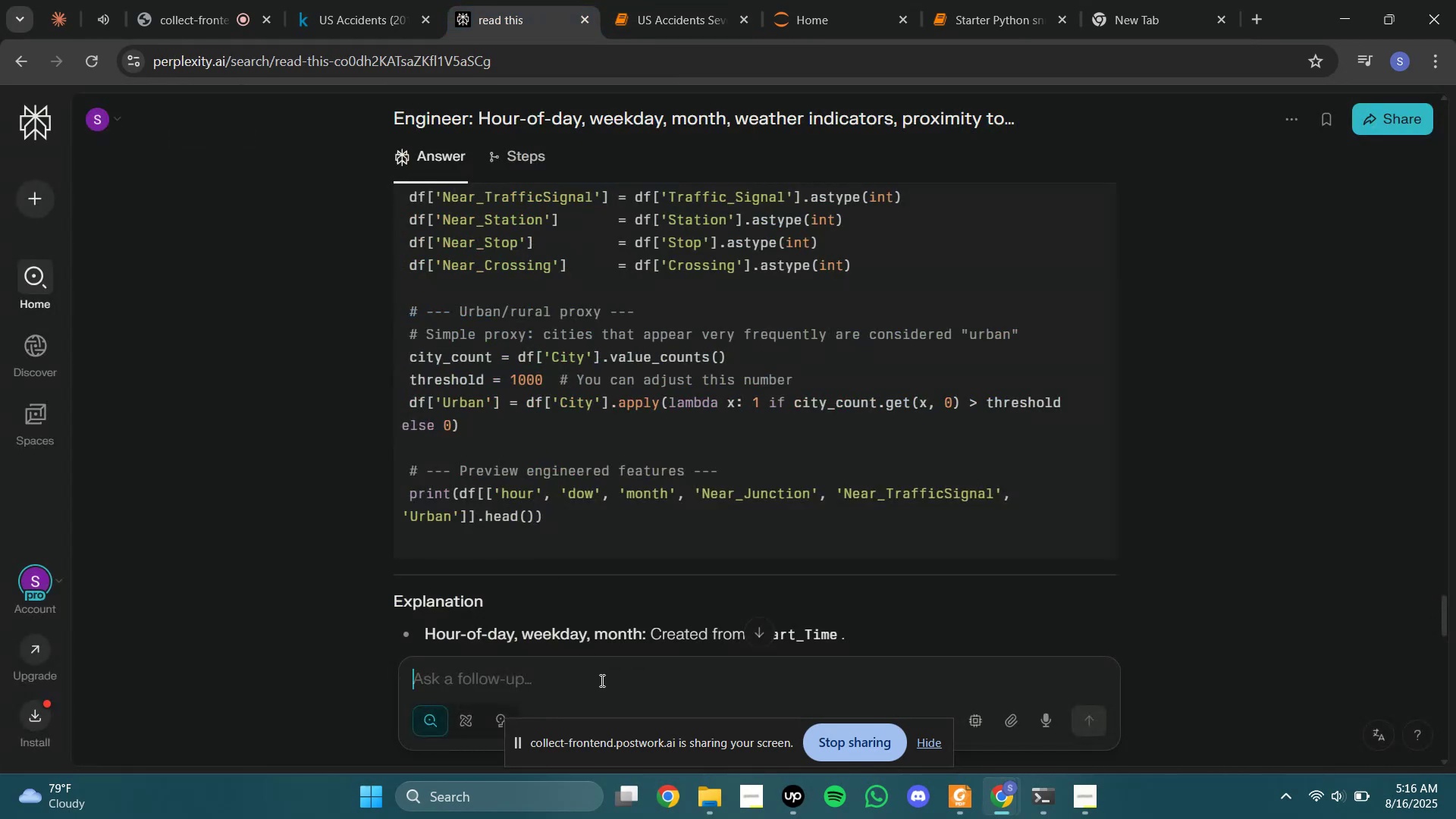 
key(Control+V)
 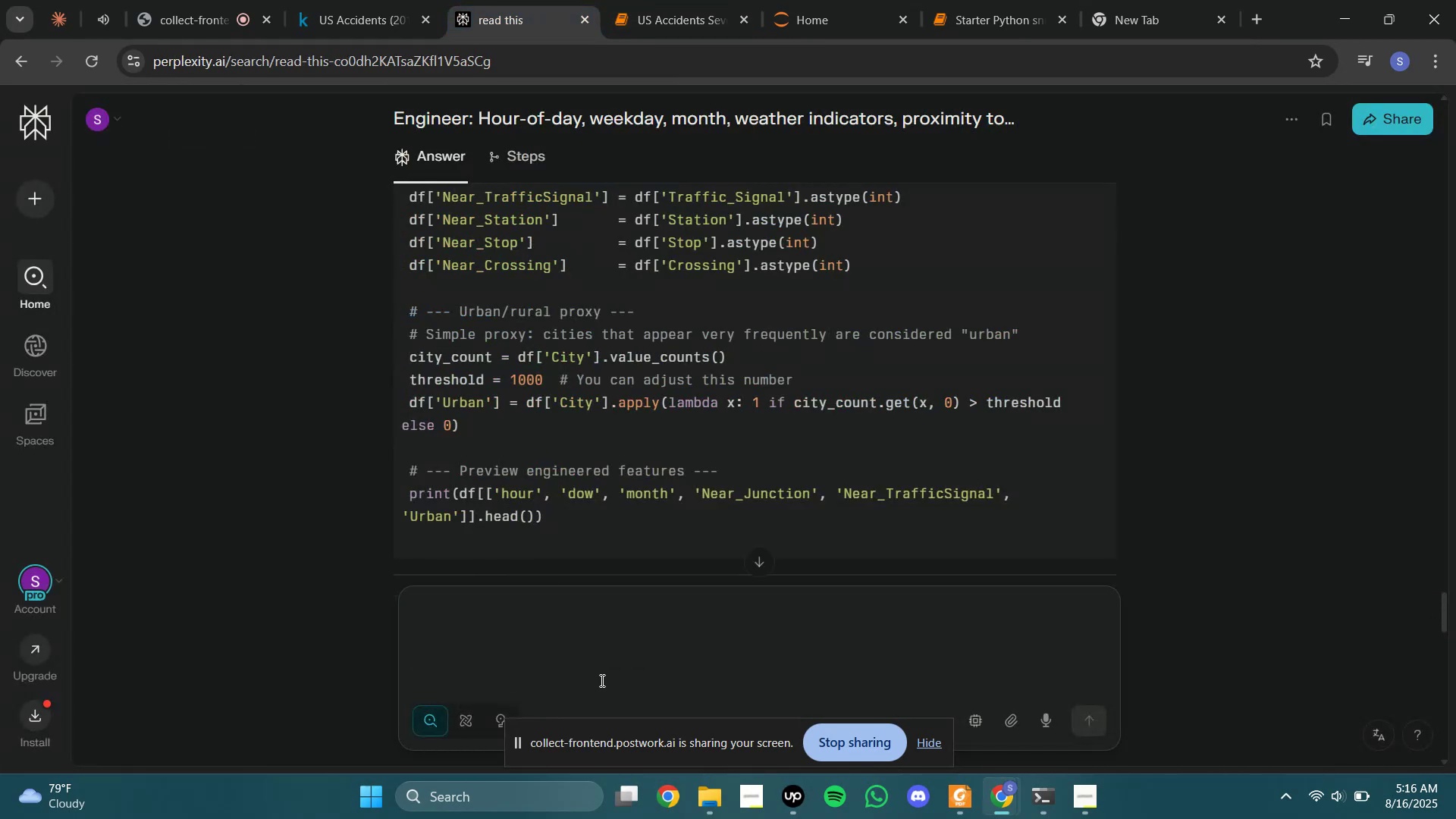 
key(Enter)
 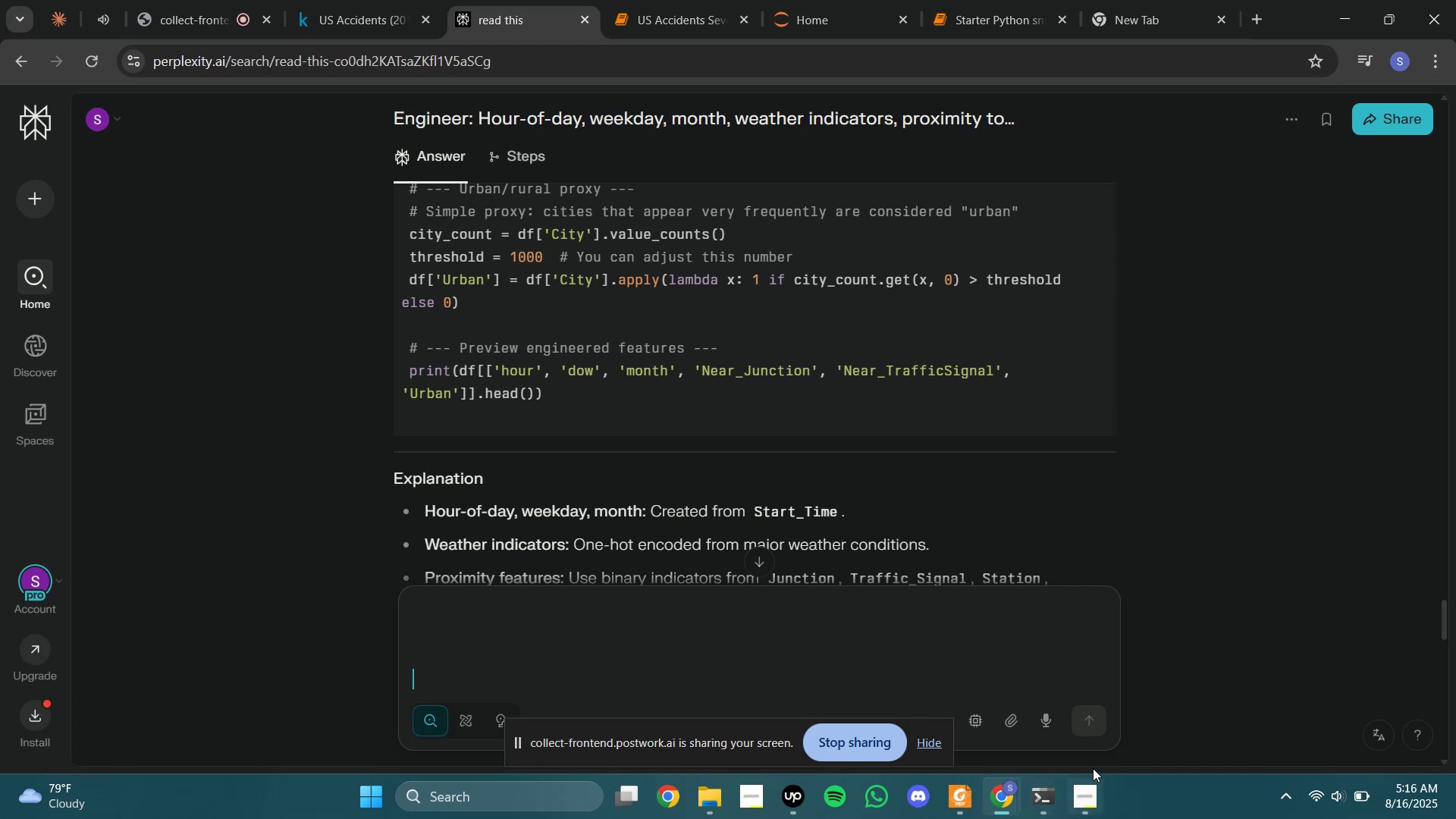 
left_click([1093, 717])
 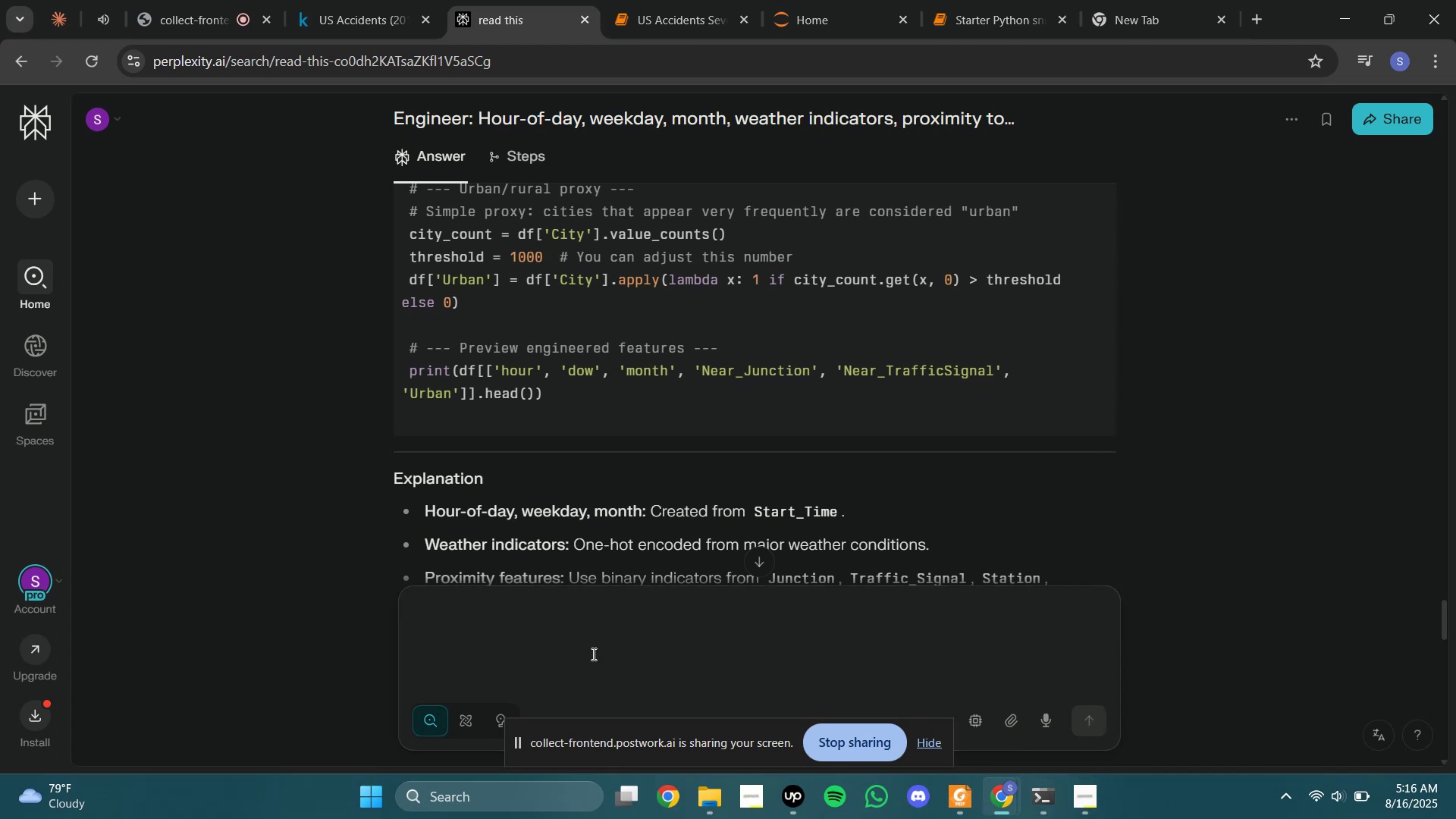 
left_click([592, 654])
 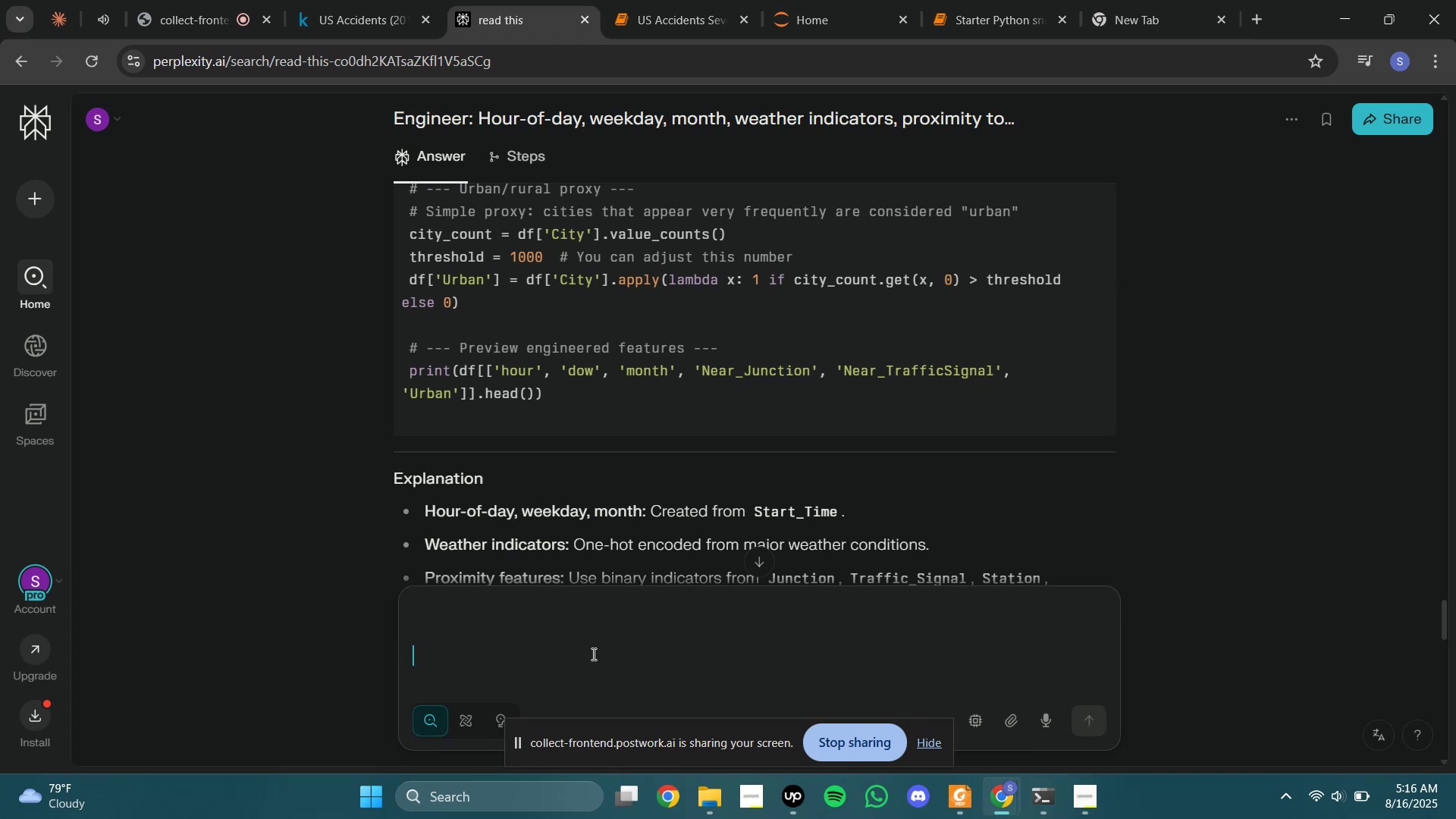 
left_click([592, 654])
 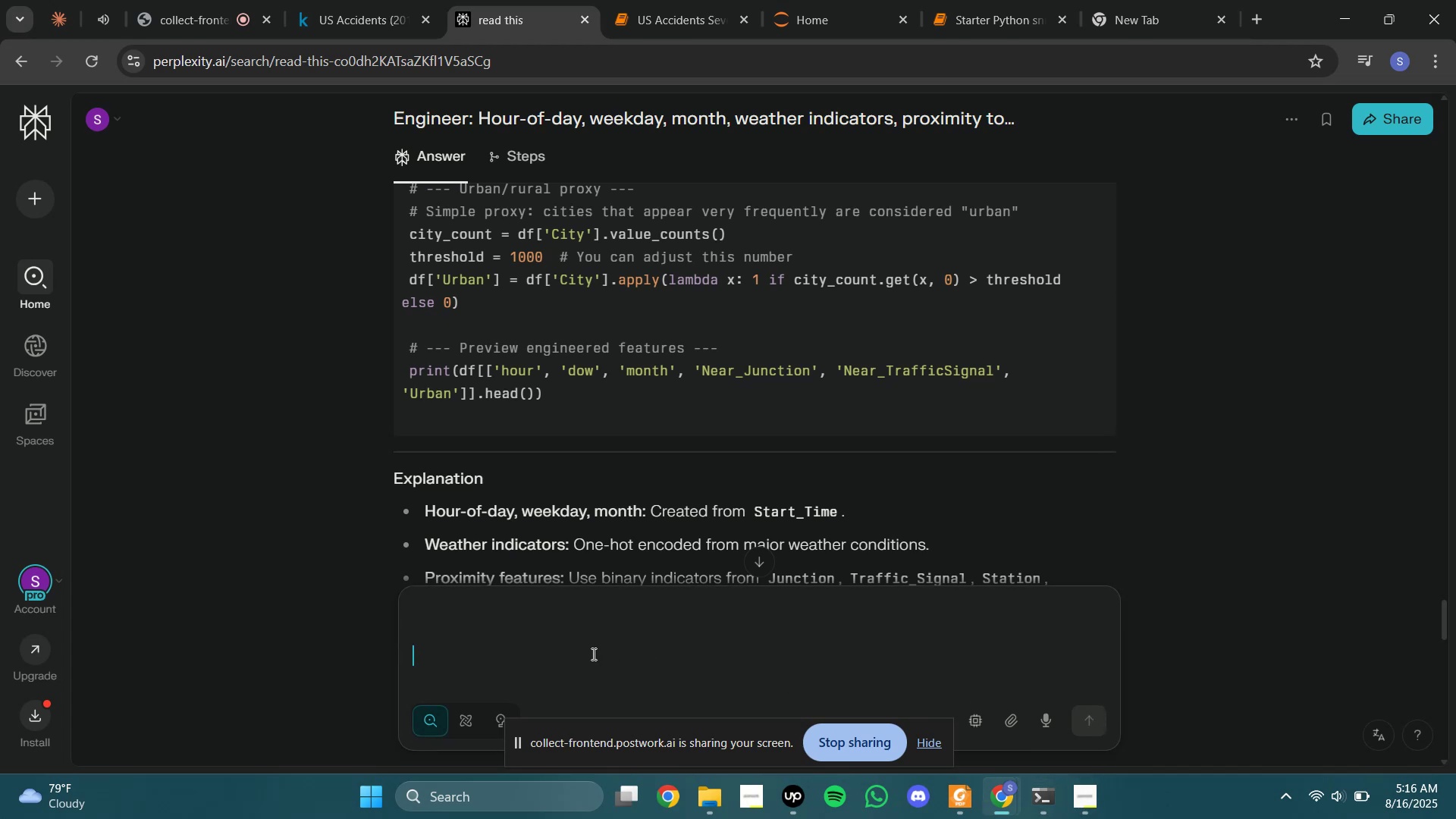 
key(Control+V)
 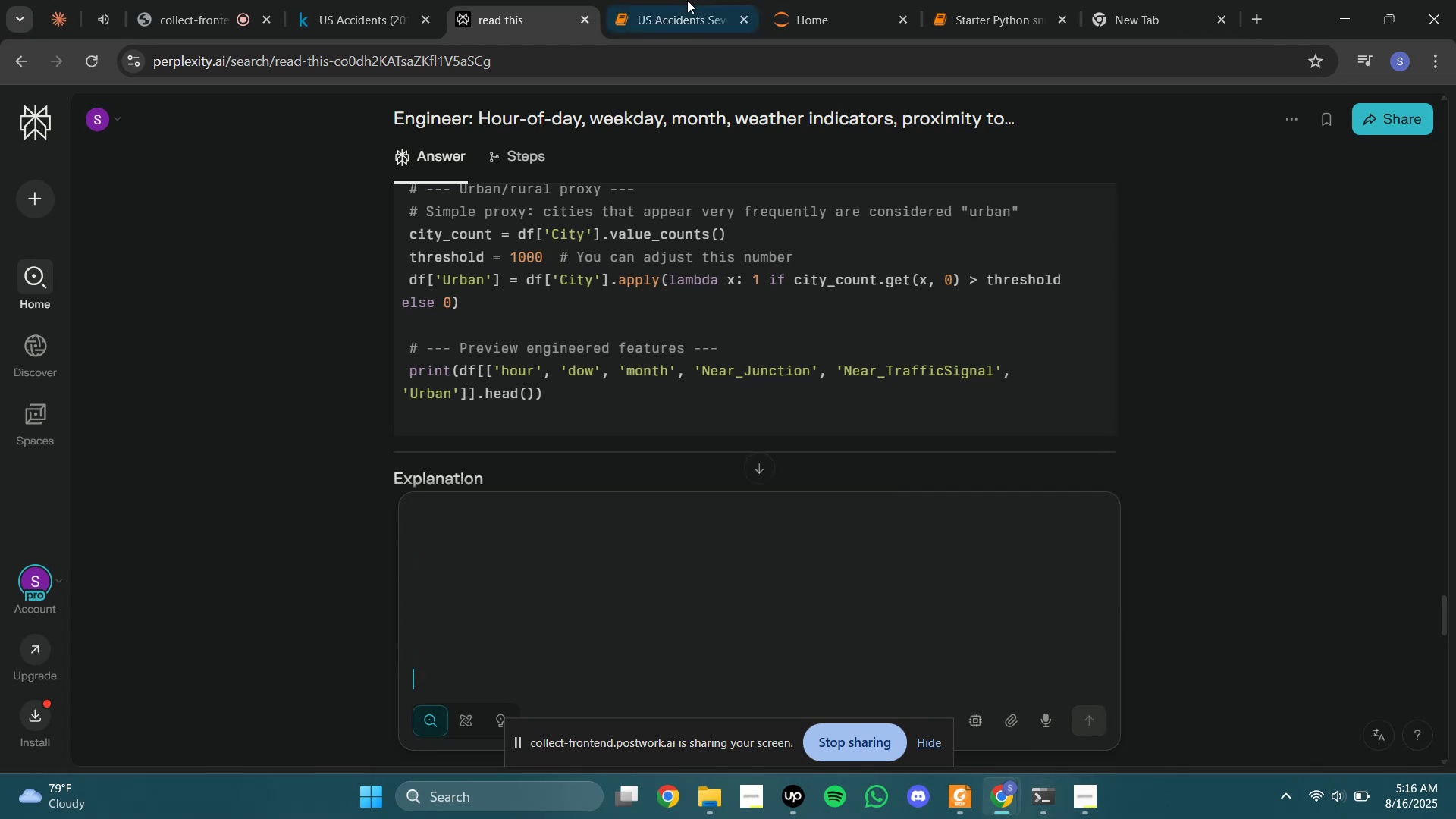 
left_click([639, 0])
 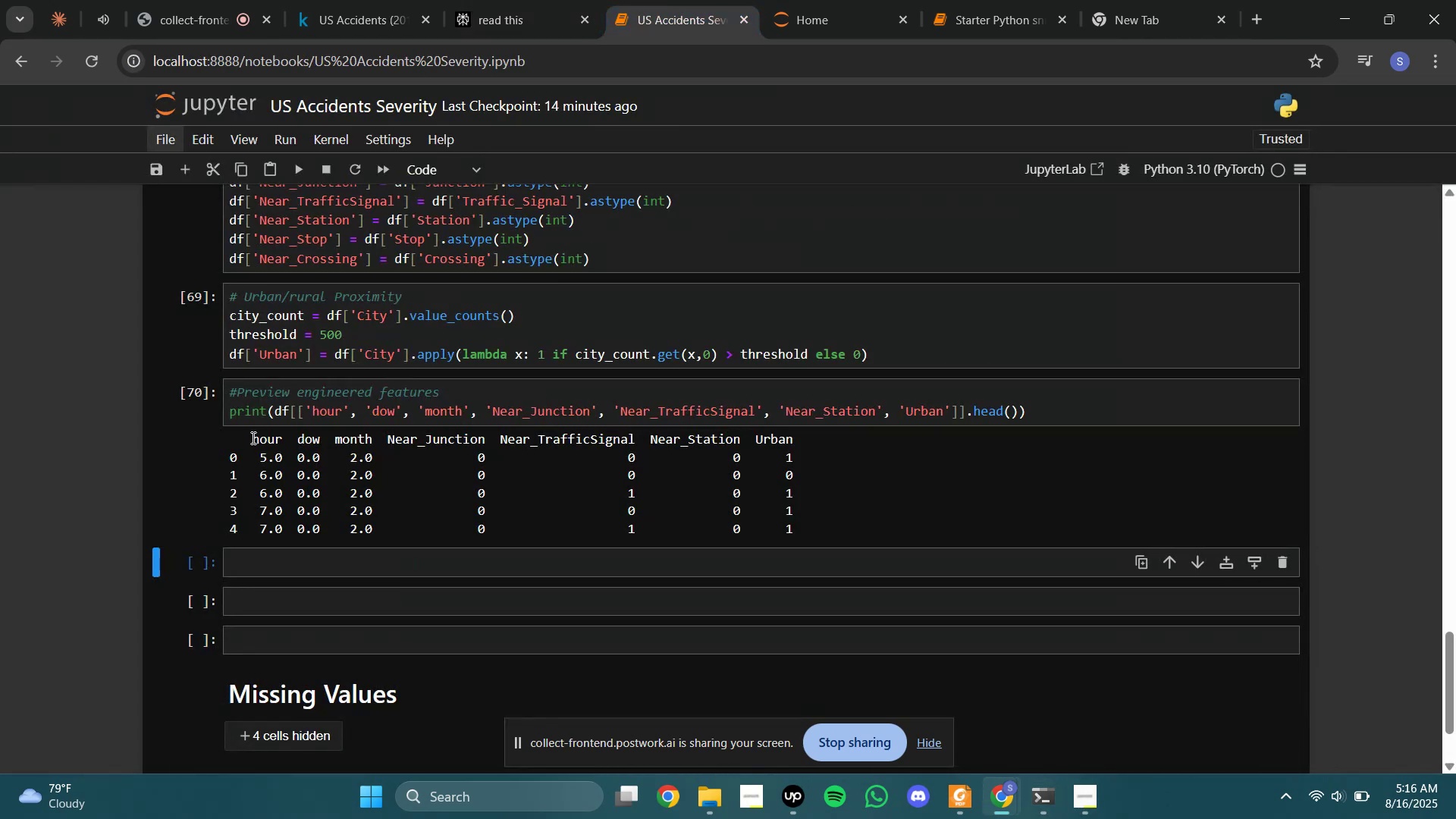 
left_click_drag(start_coordinate=[253, 437], to_coordinate=[795, 528])
 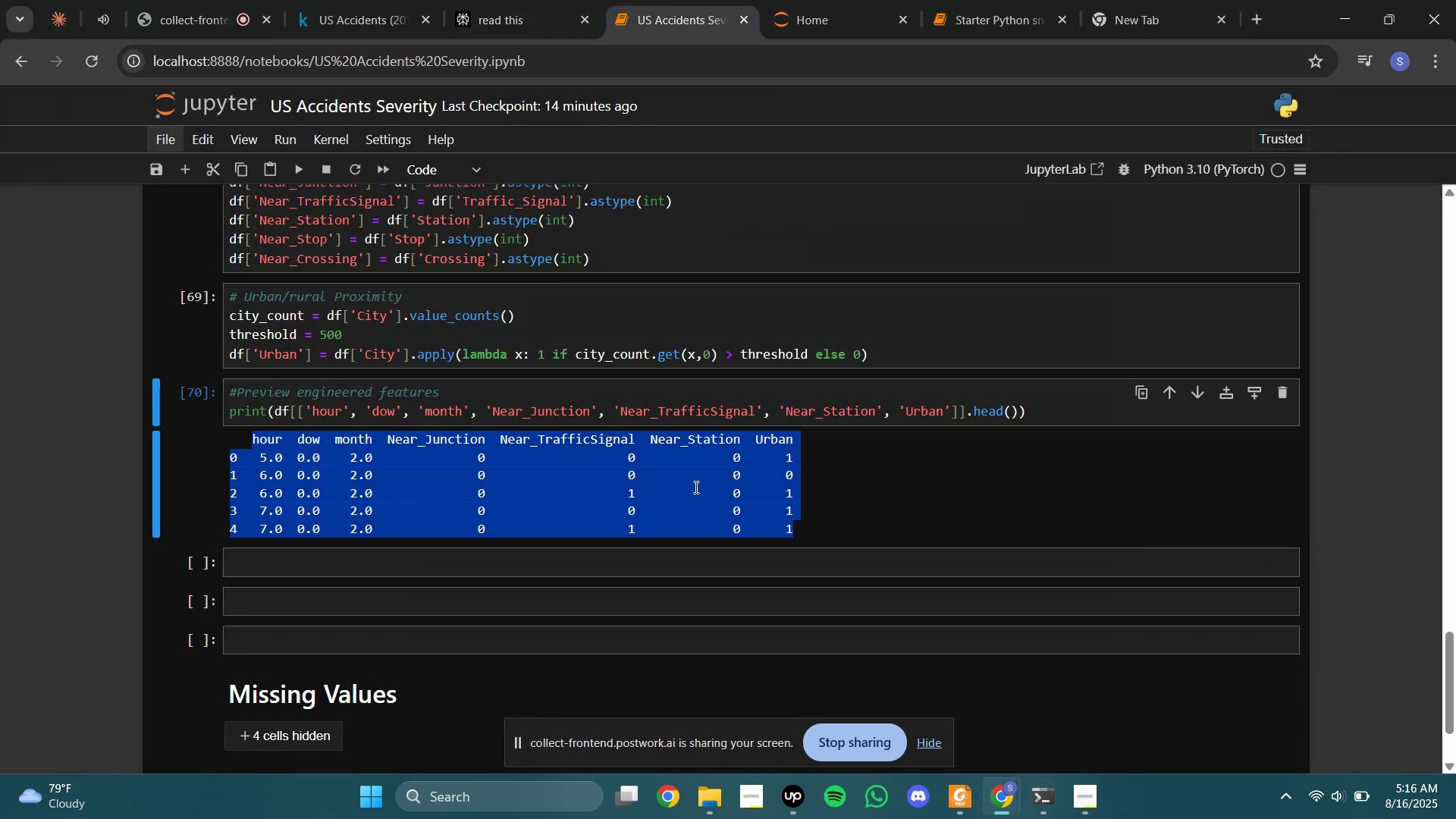 
right_click([695, 487])
 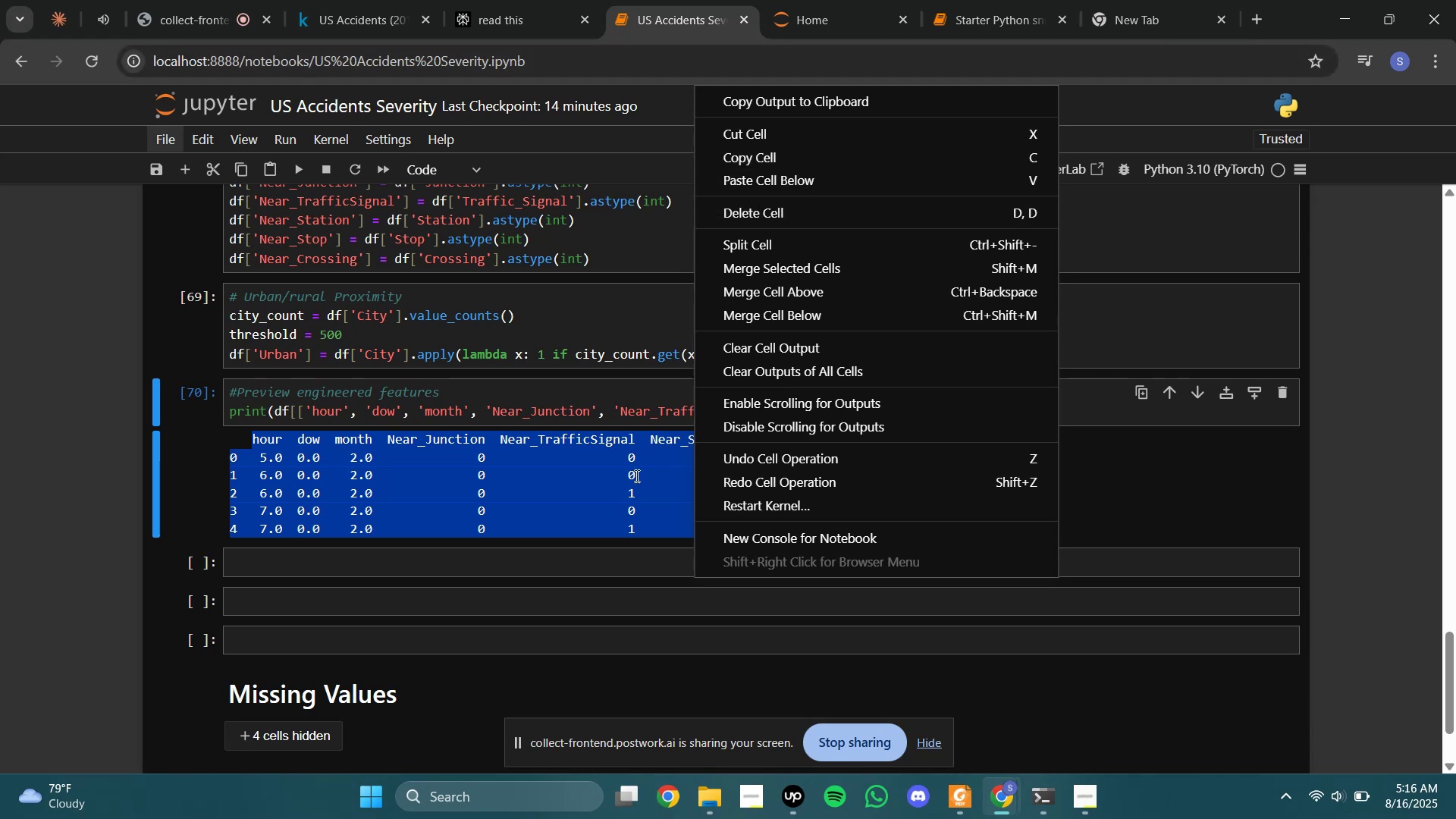 
left_click([551, 507])
 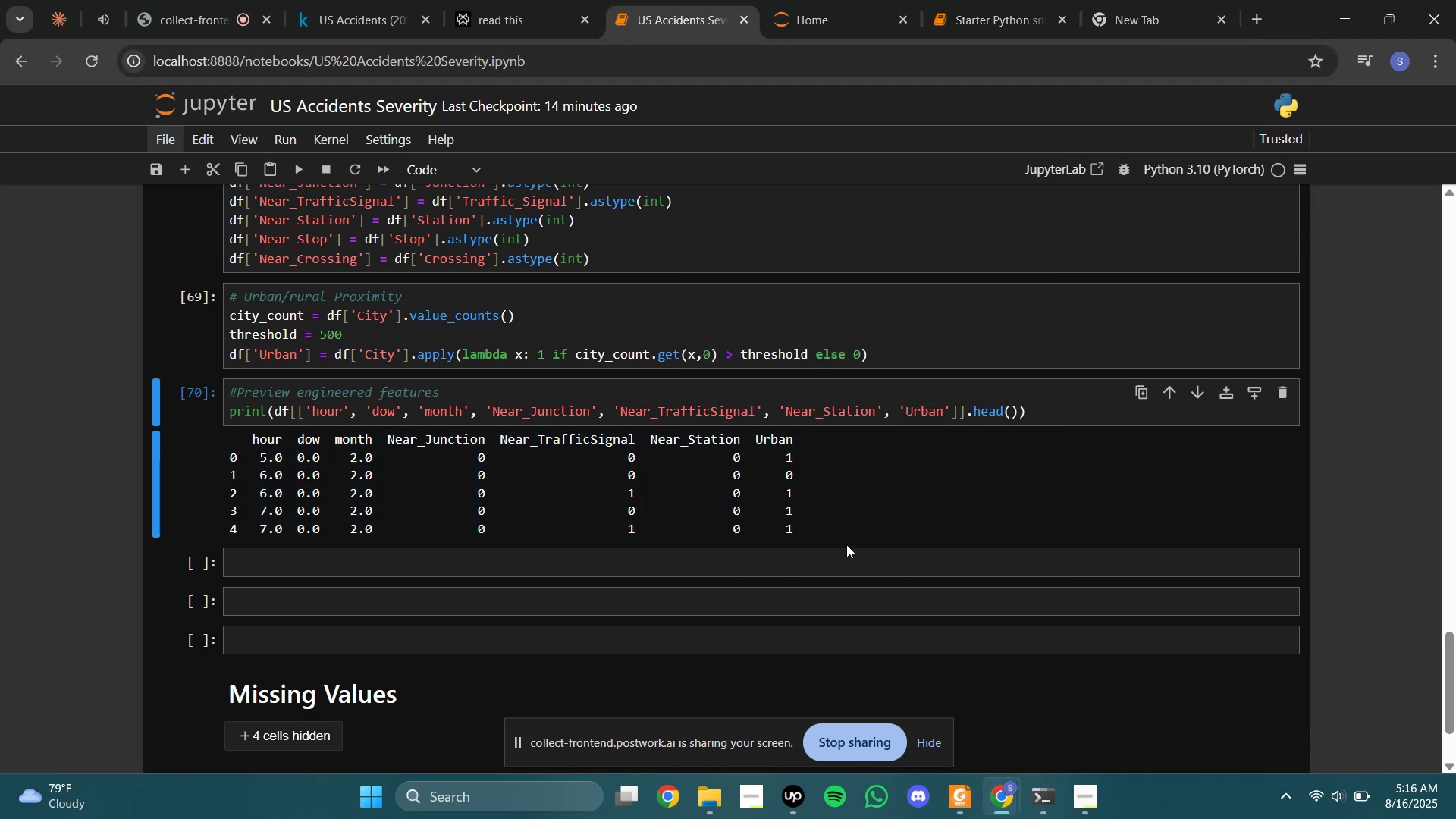 
left_click_drag(start_coordinate=[824, 527], to_coordinate=[243, 447])
 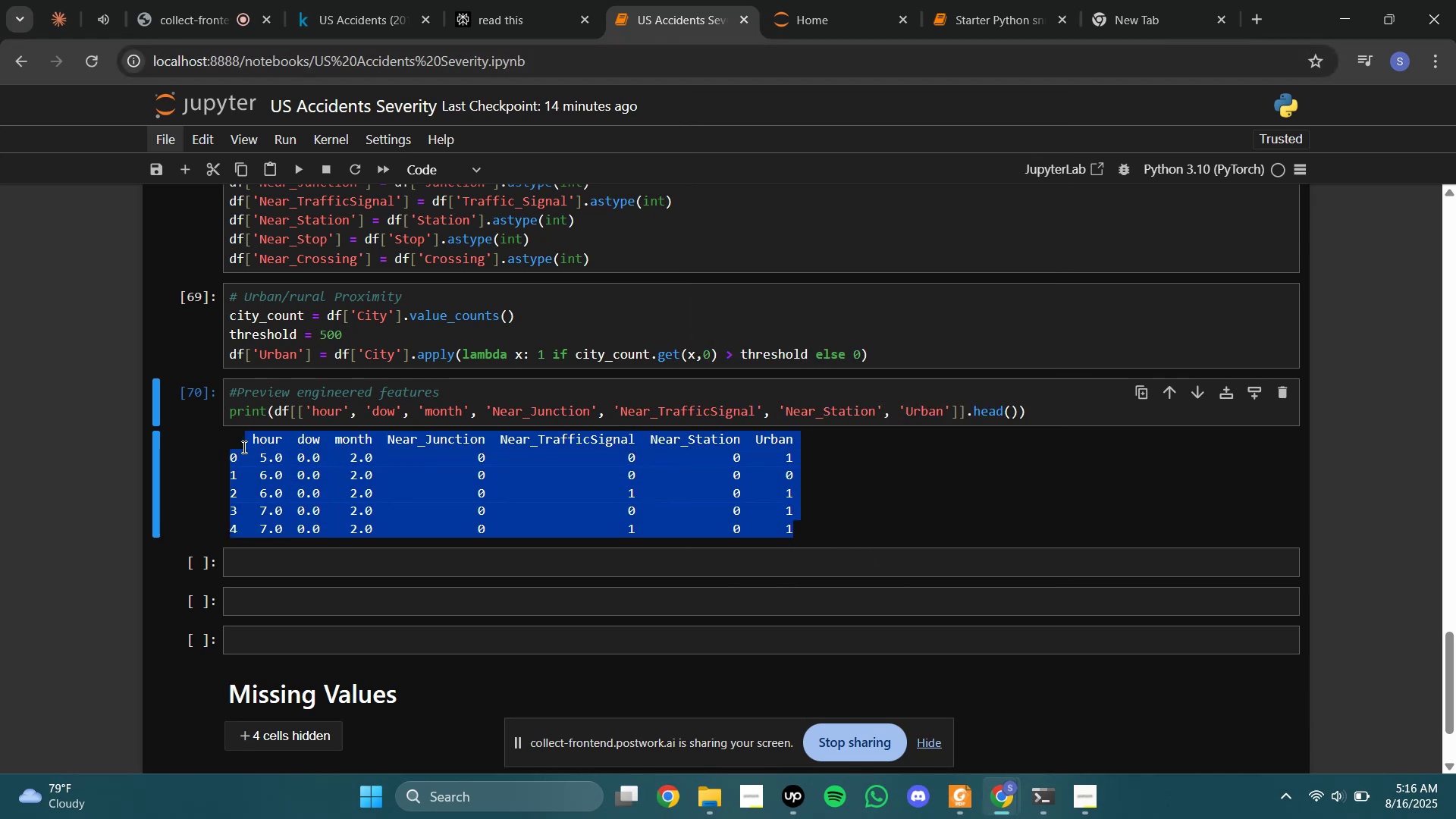 
key(Control+C)
 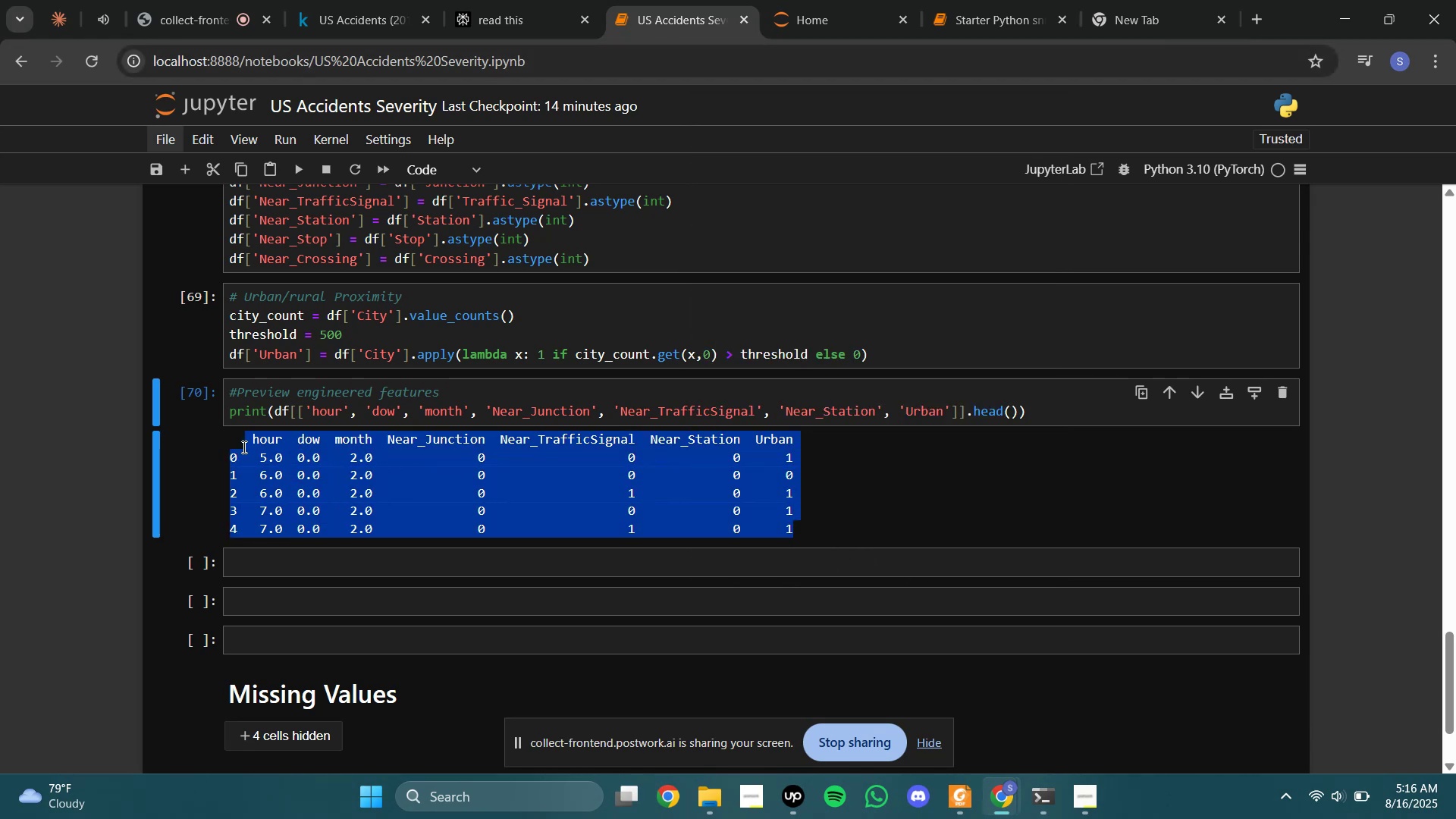 
key(Control+C)
 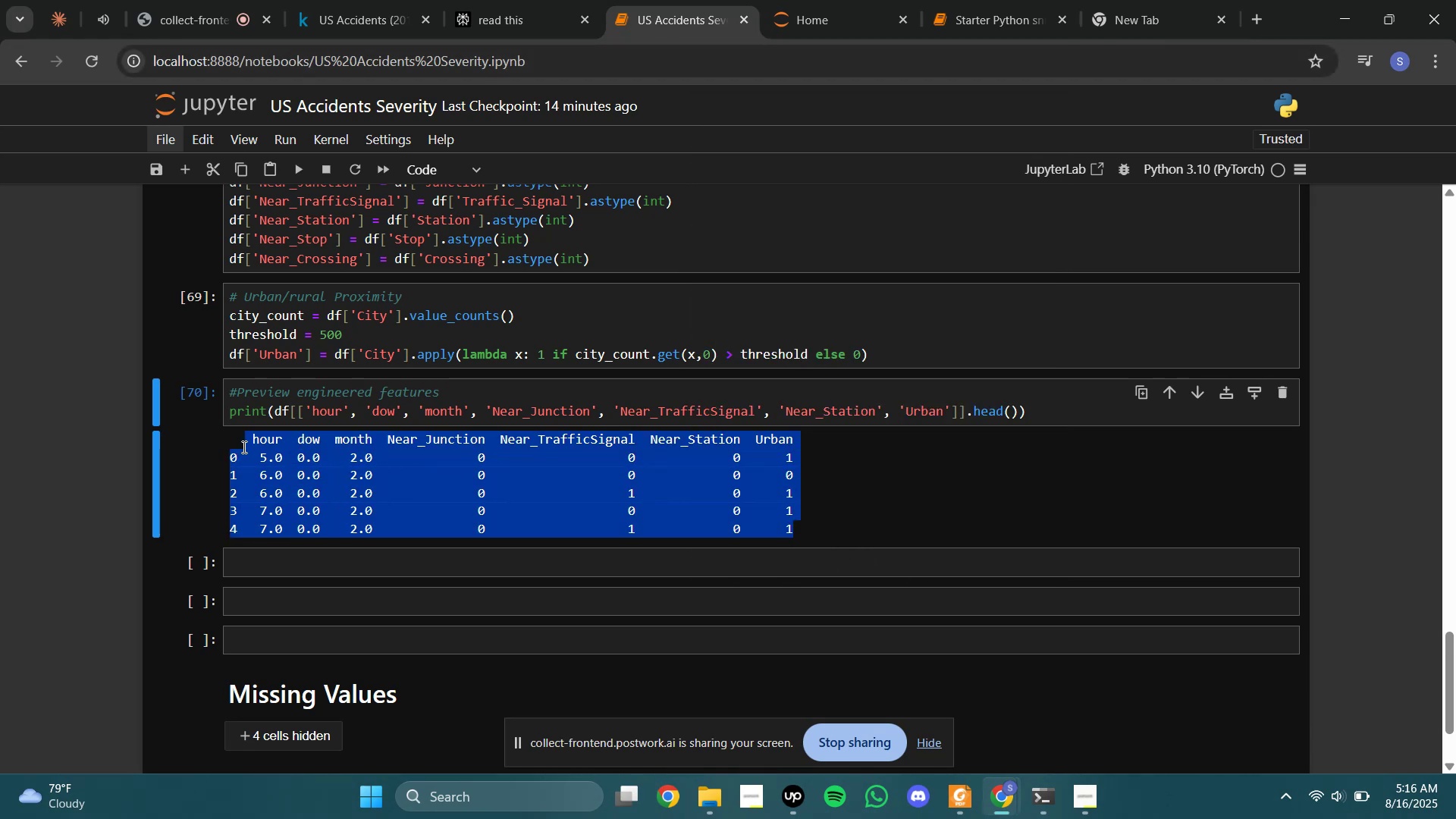 
key(Control+C)
 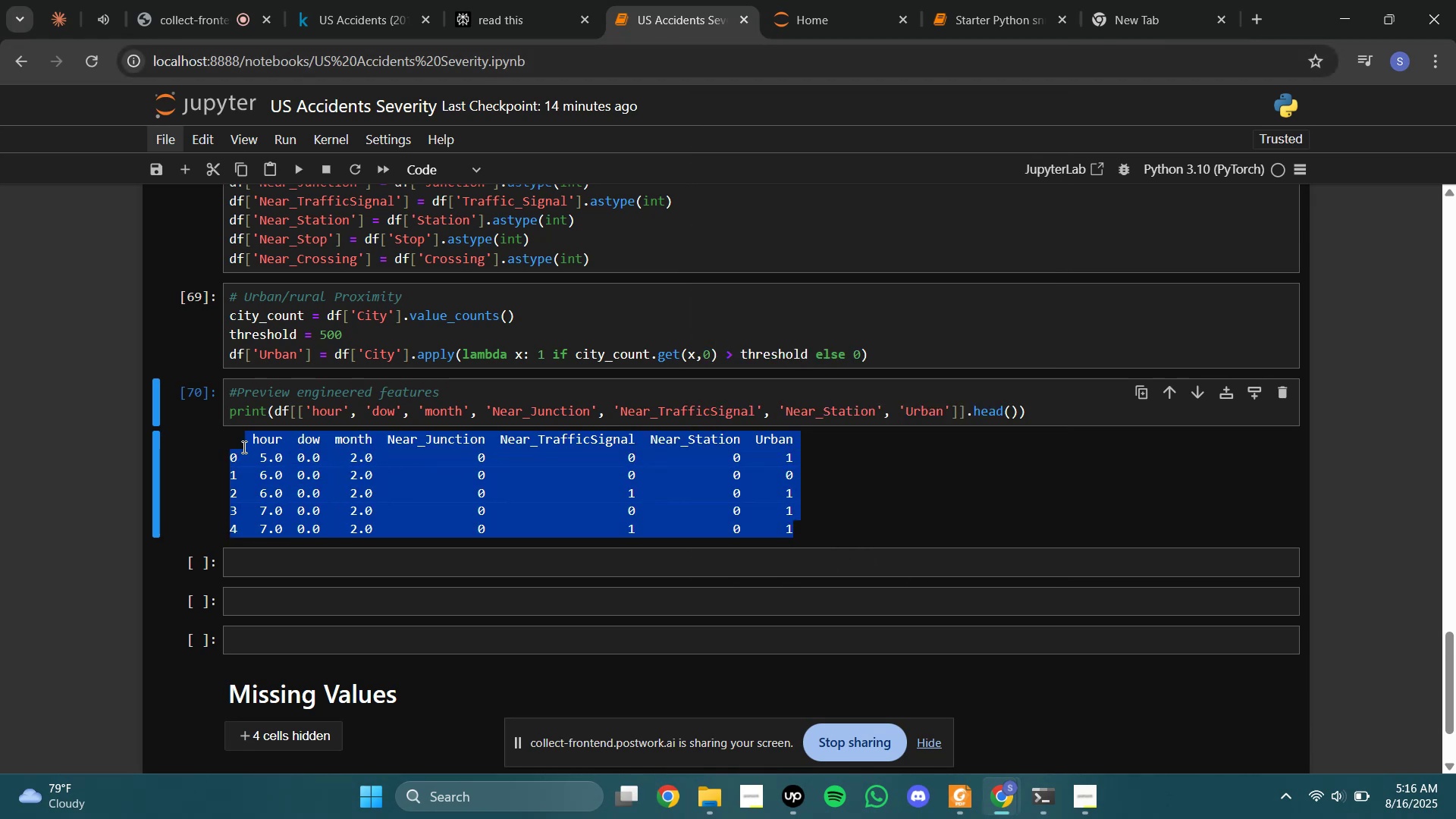 
key(Control+C)
 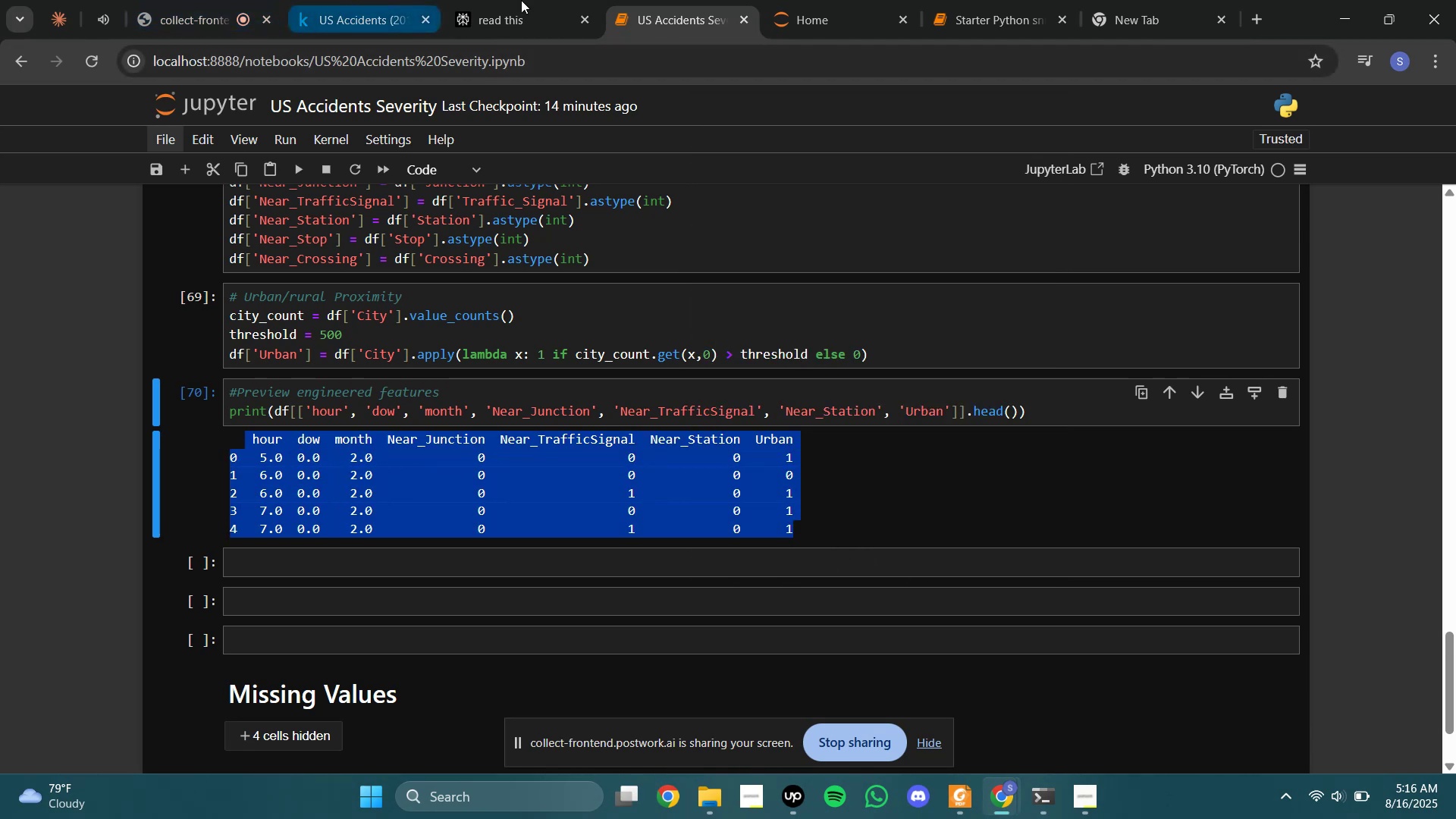 
left_click([574, 0])
 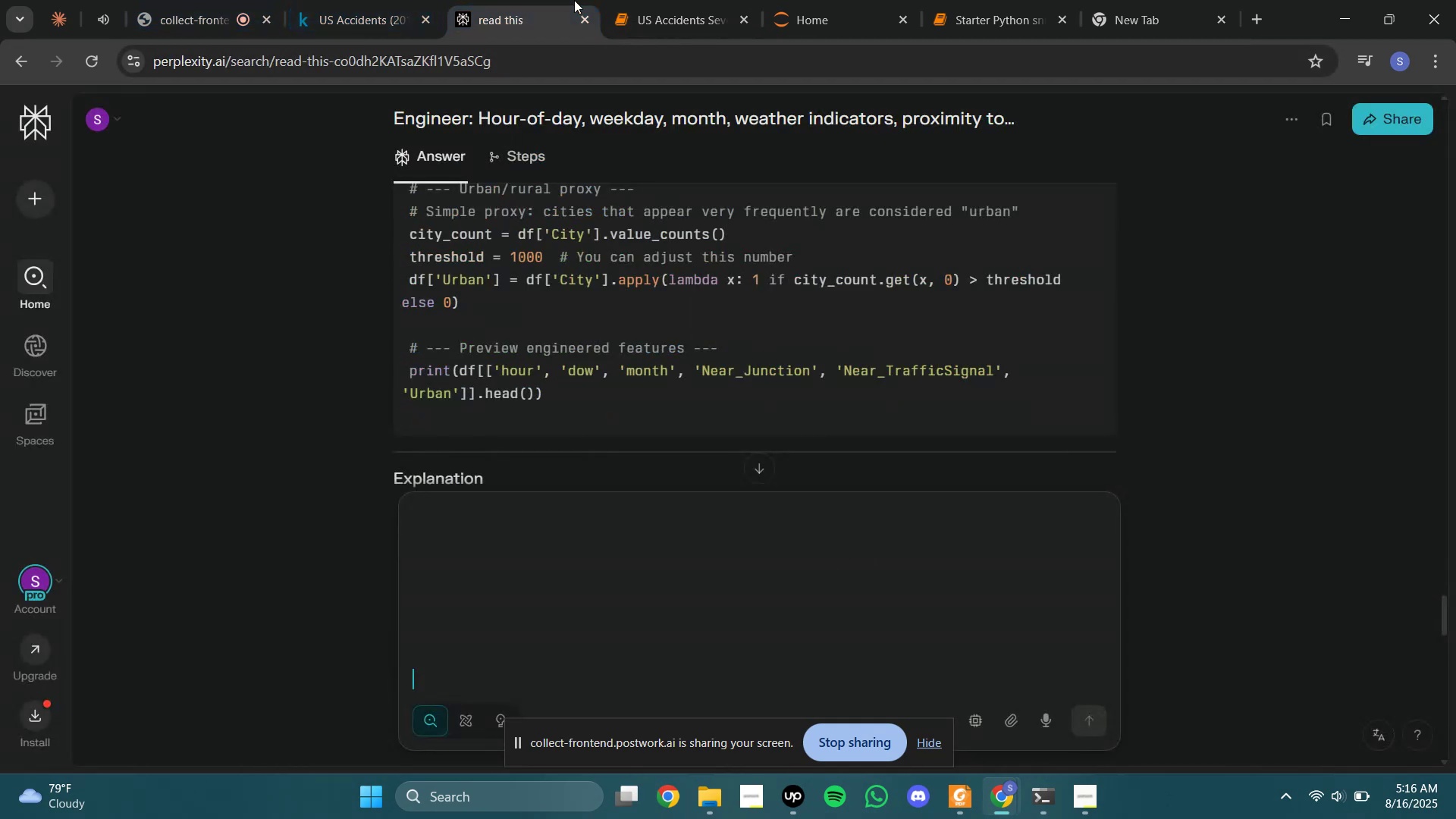 
key(Control+A)
 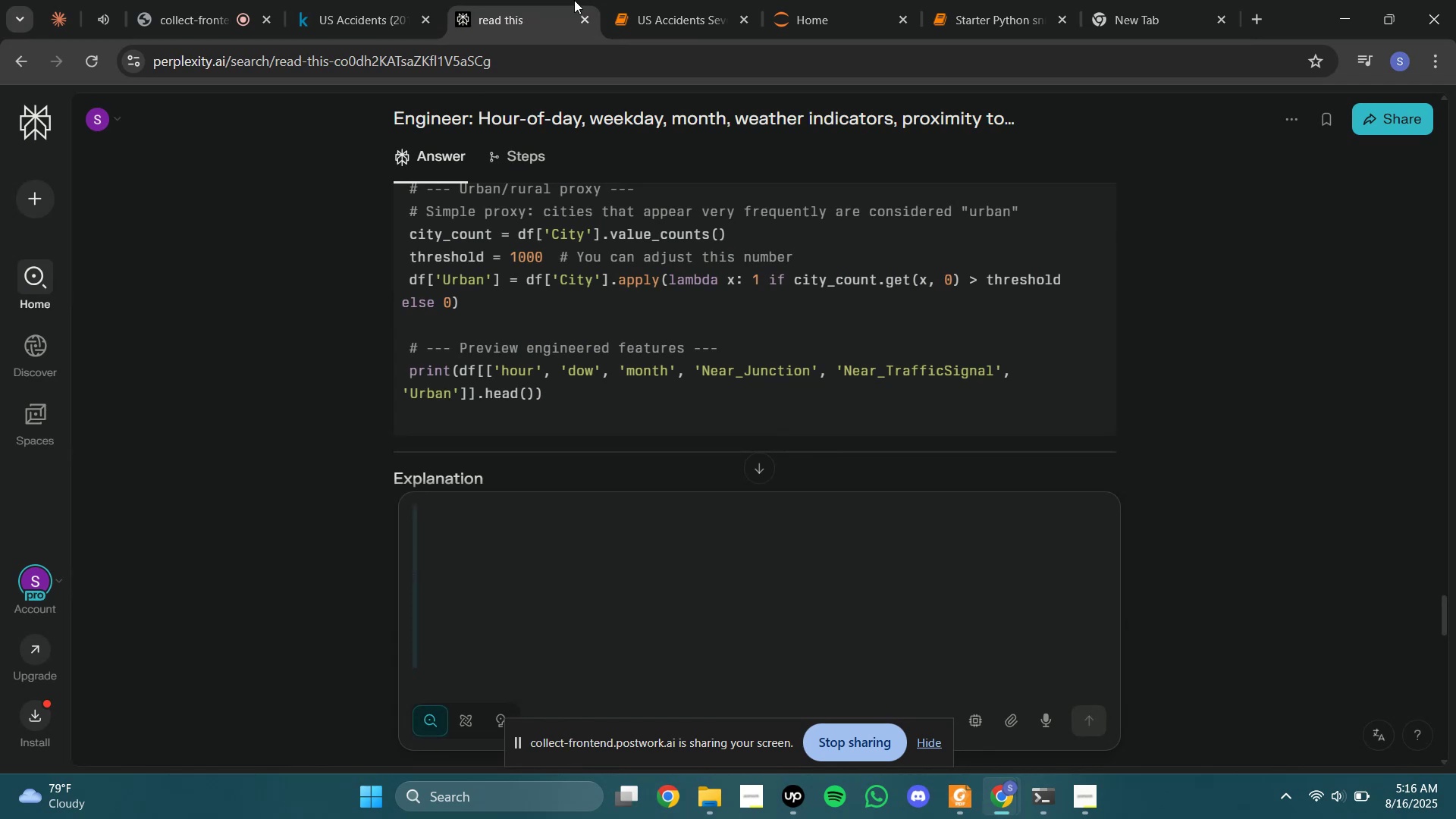 
key(Control+V)
 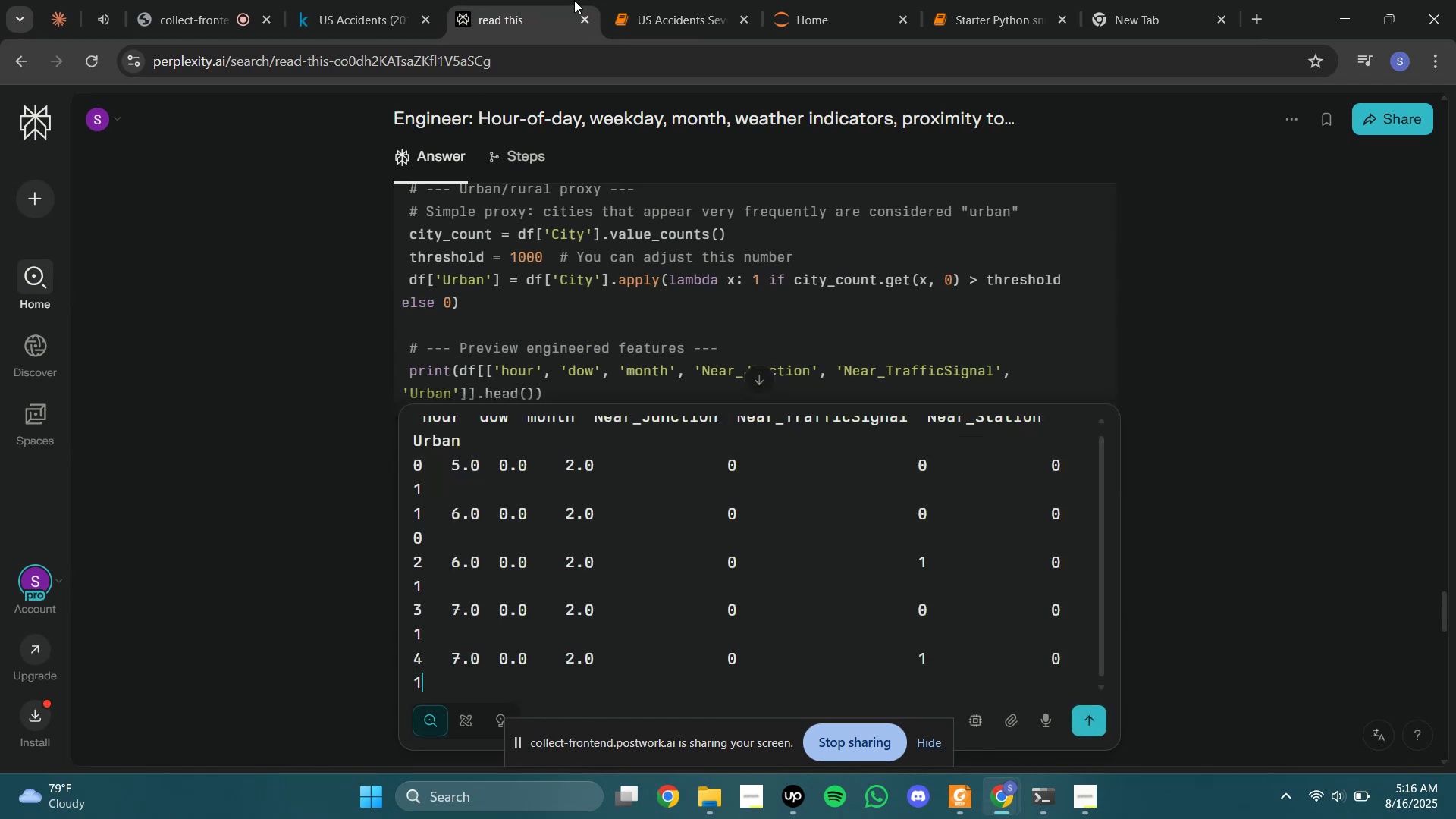 
hold_key(key=ShiftLeft, duration=0.33)
 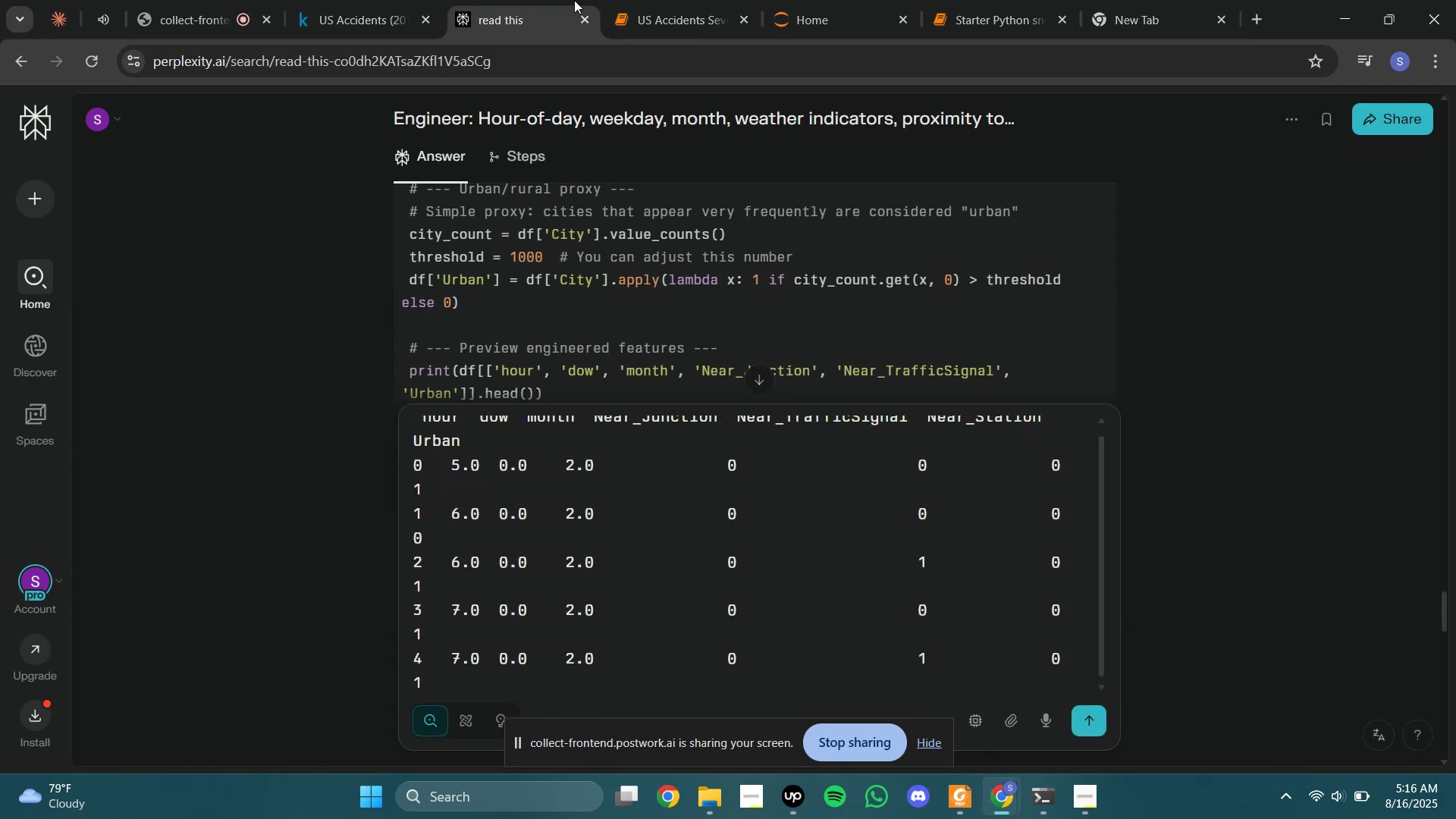 
key(Enter)
 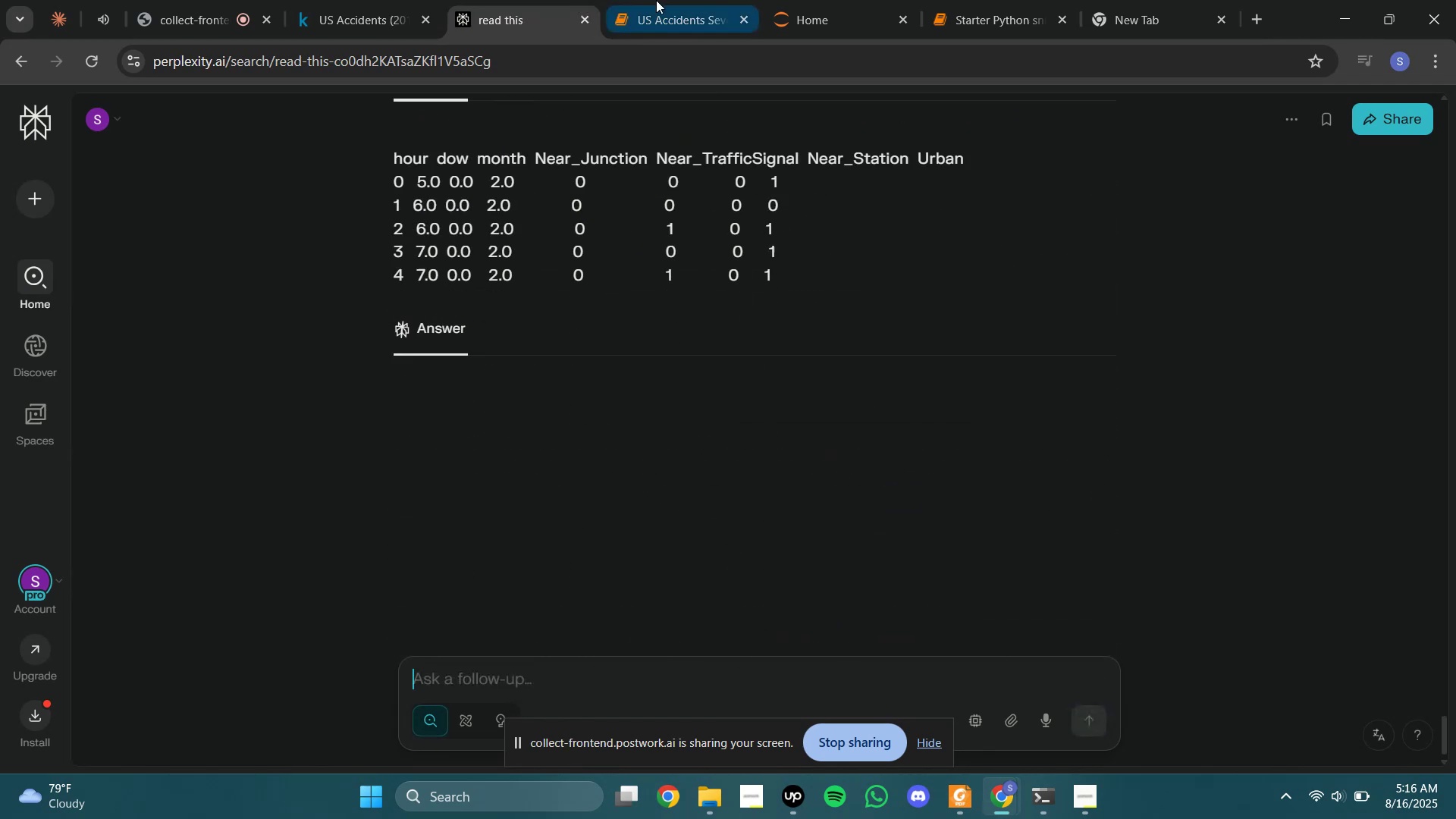 
left_click([656, 0])
 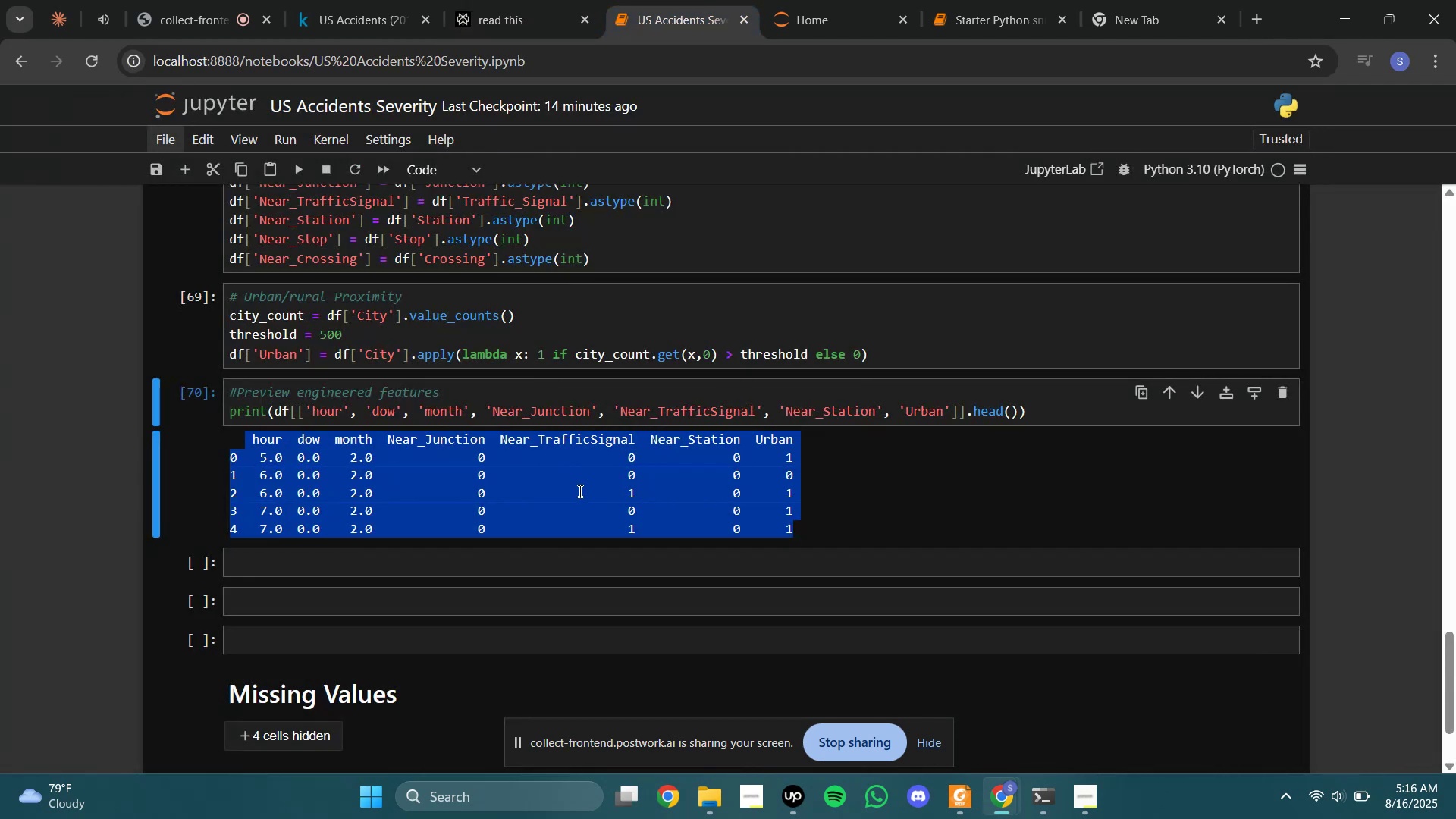 
left_click([579, 491])
 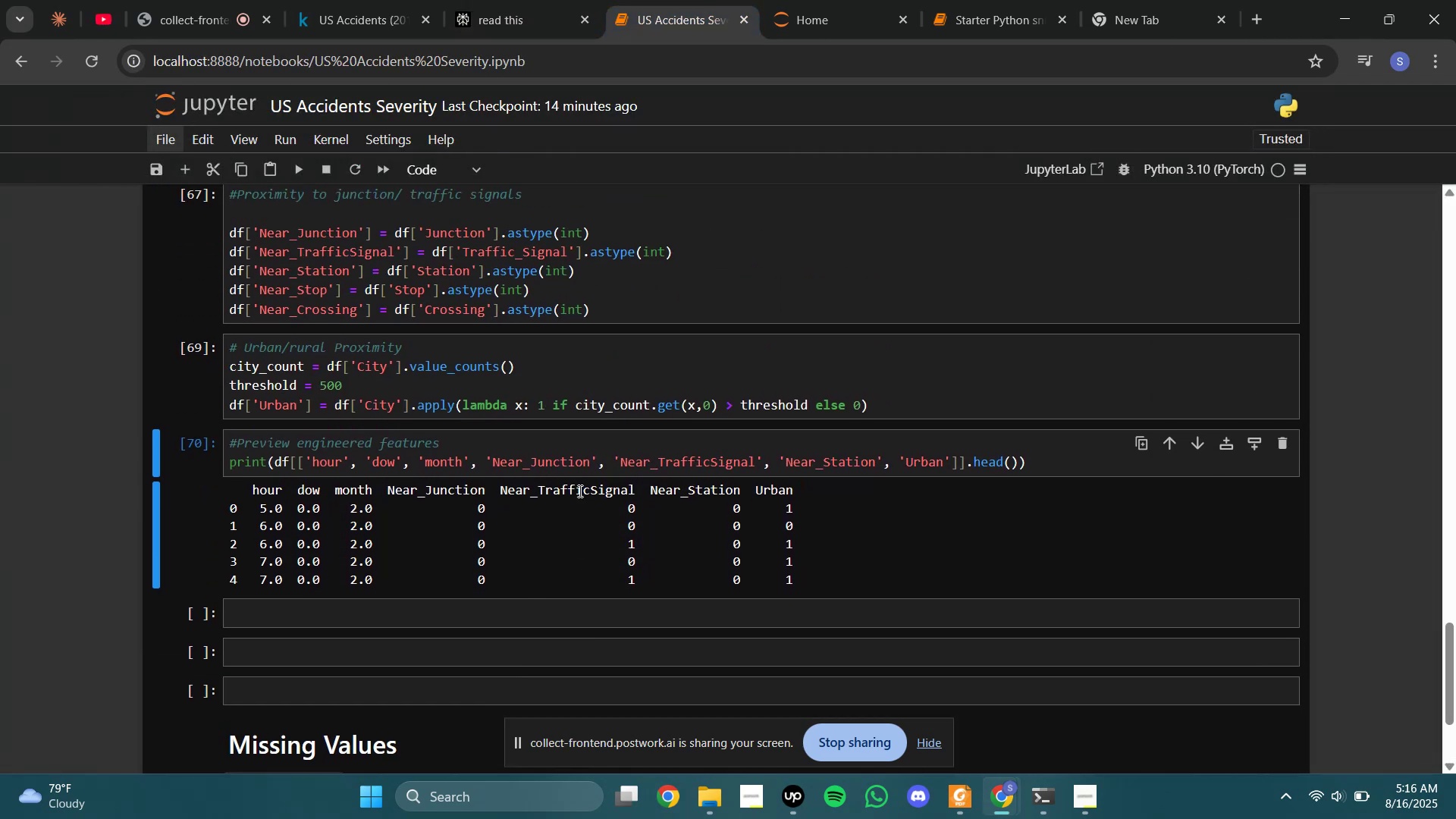 
left_click([531, 362])
 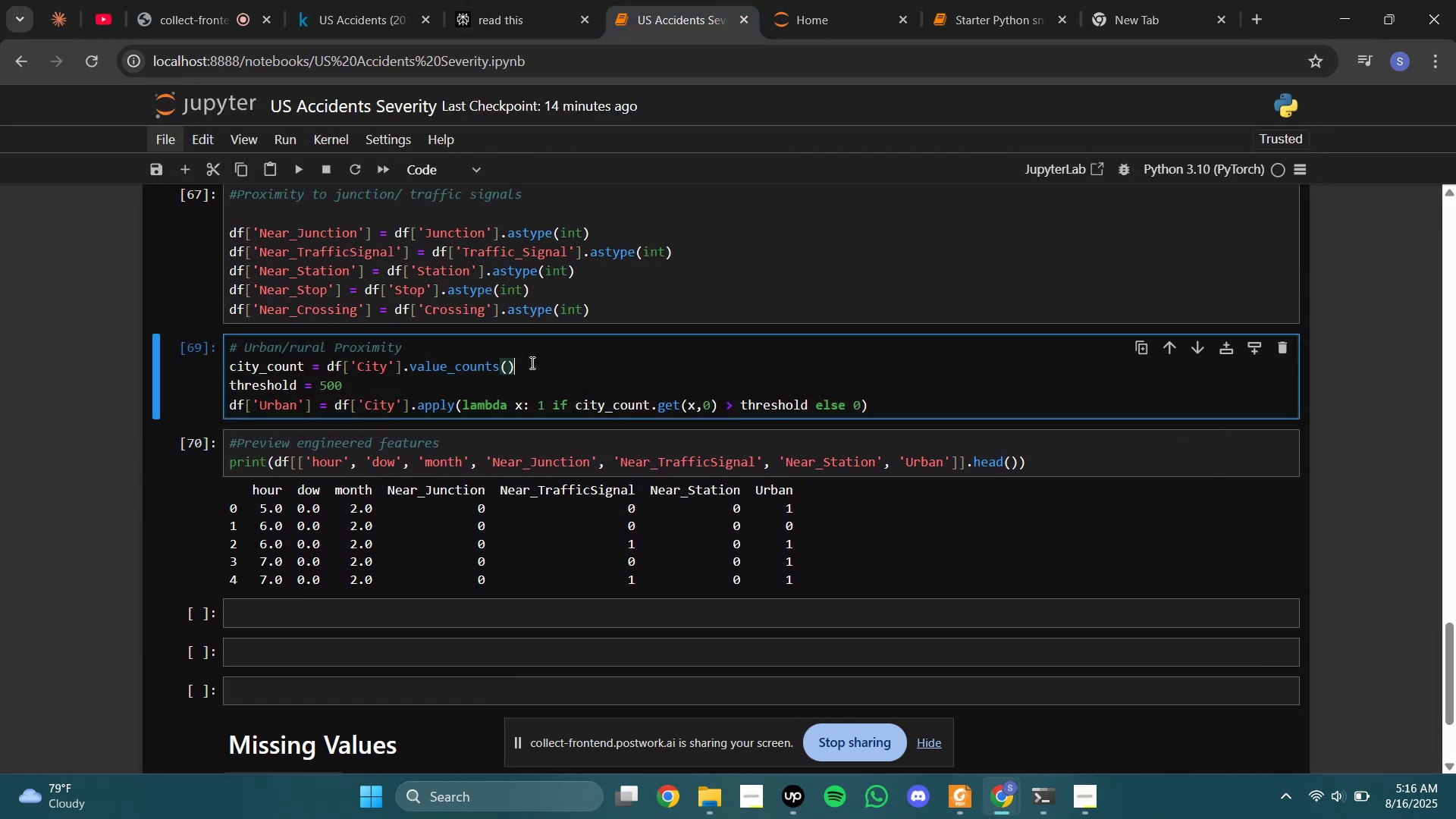 
key(Control+S)
 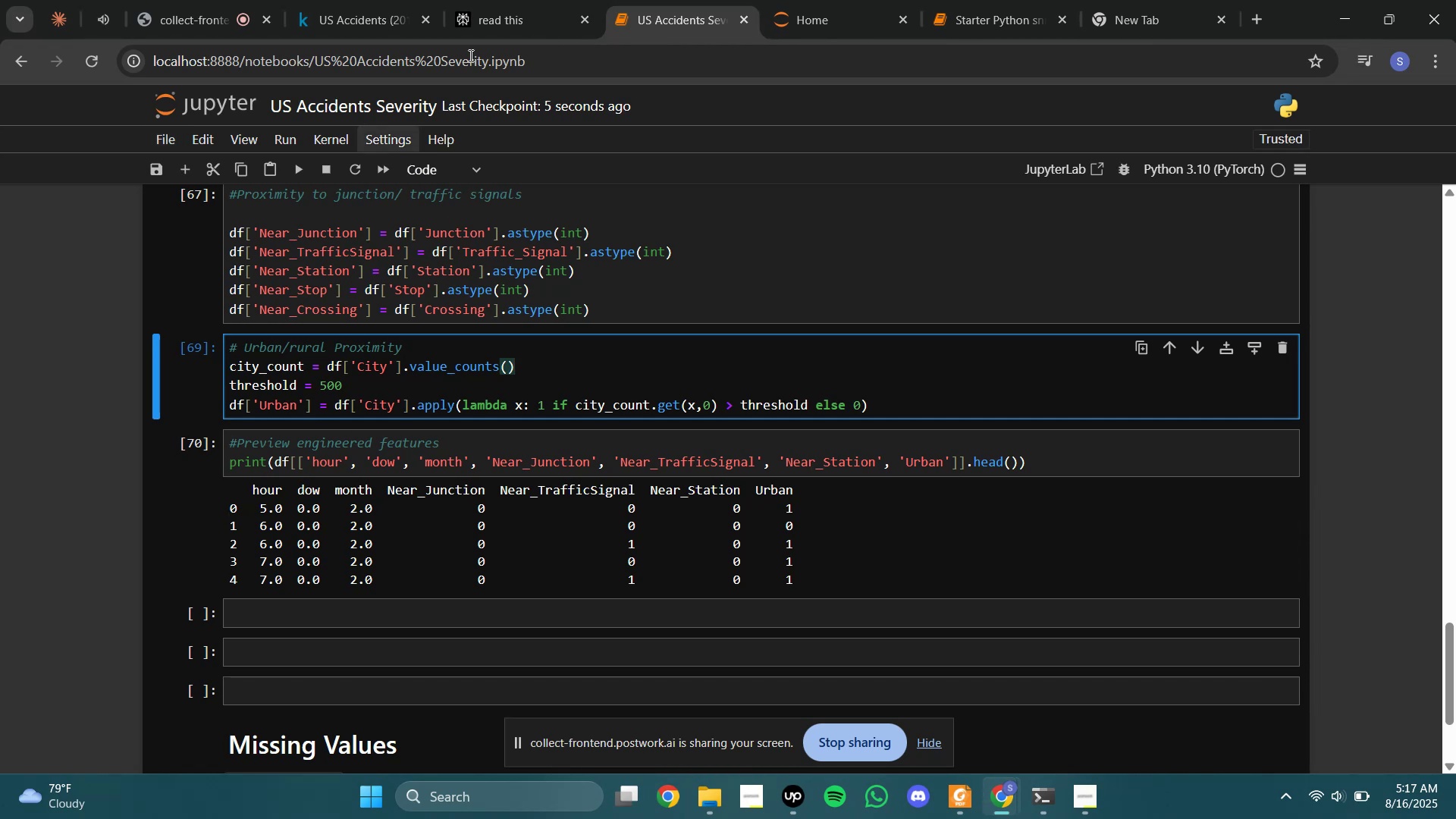 
wait(7.77)
 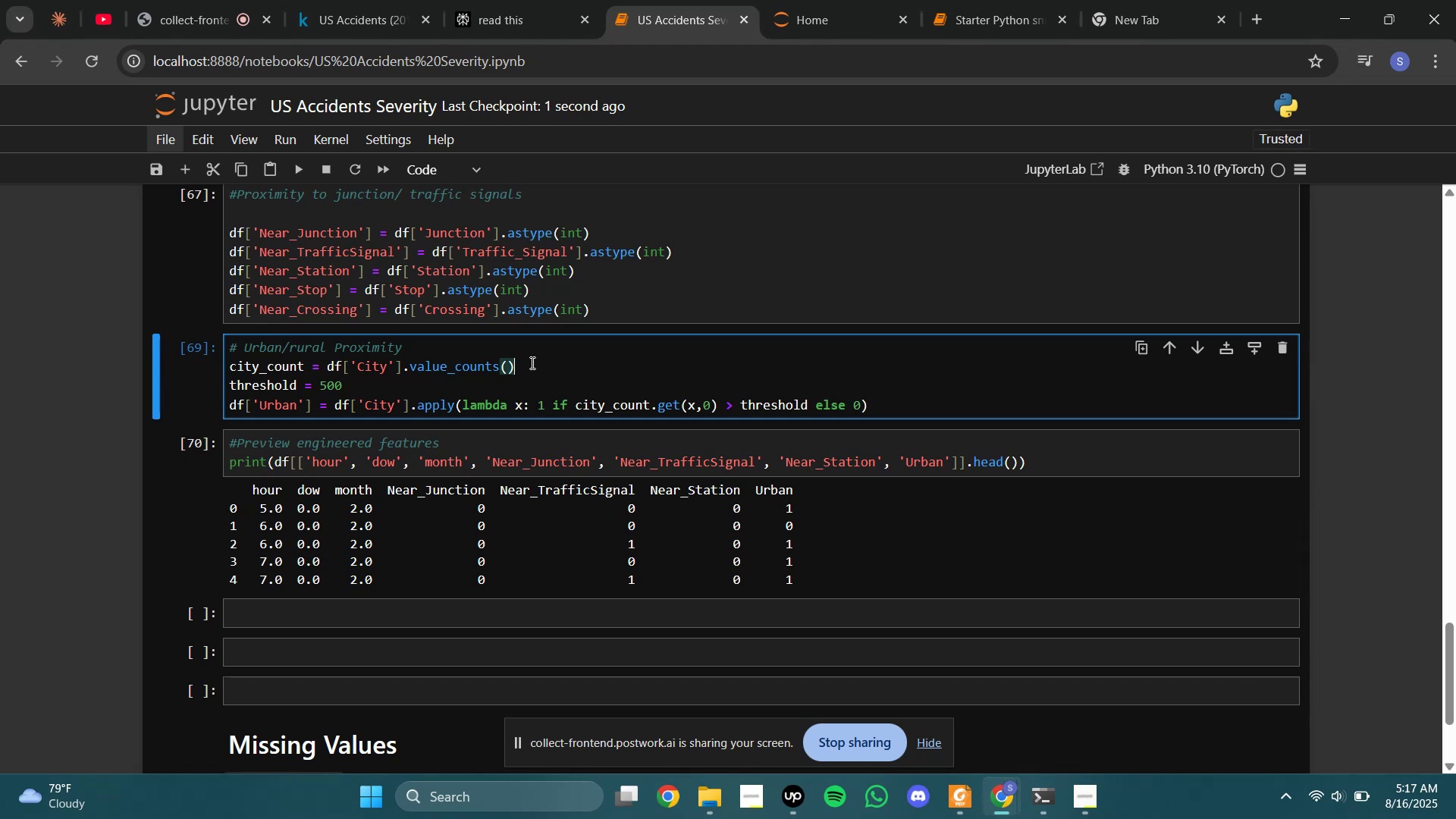 
left_click([538, 0])
 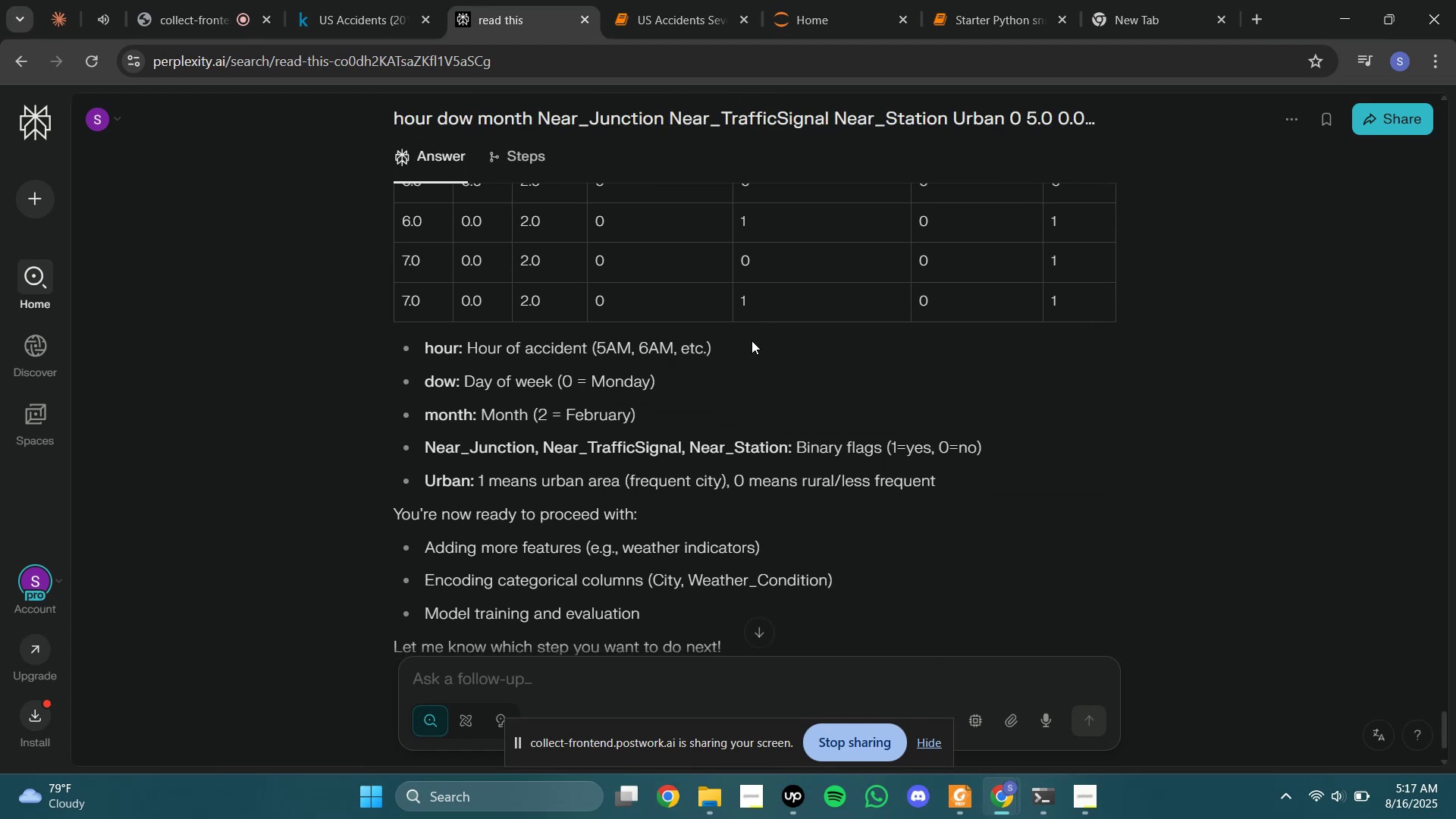 
wait(12.65)
 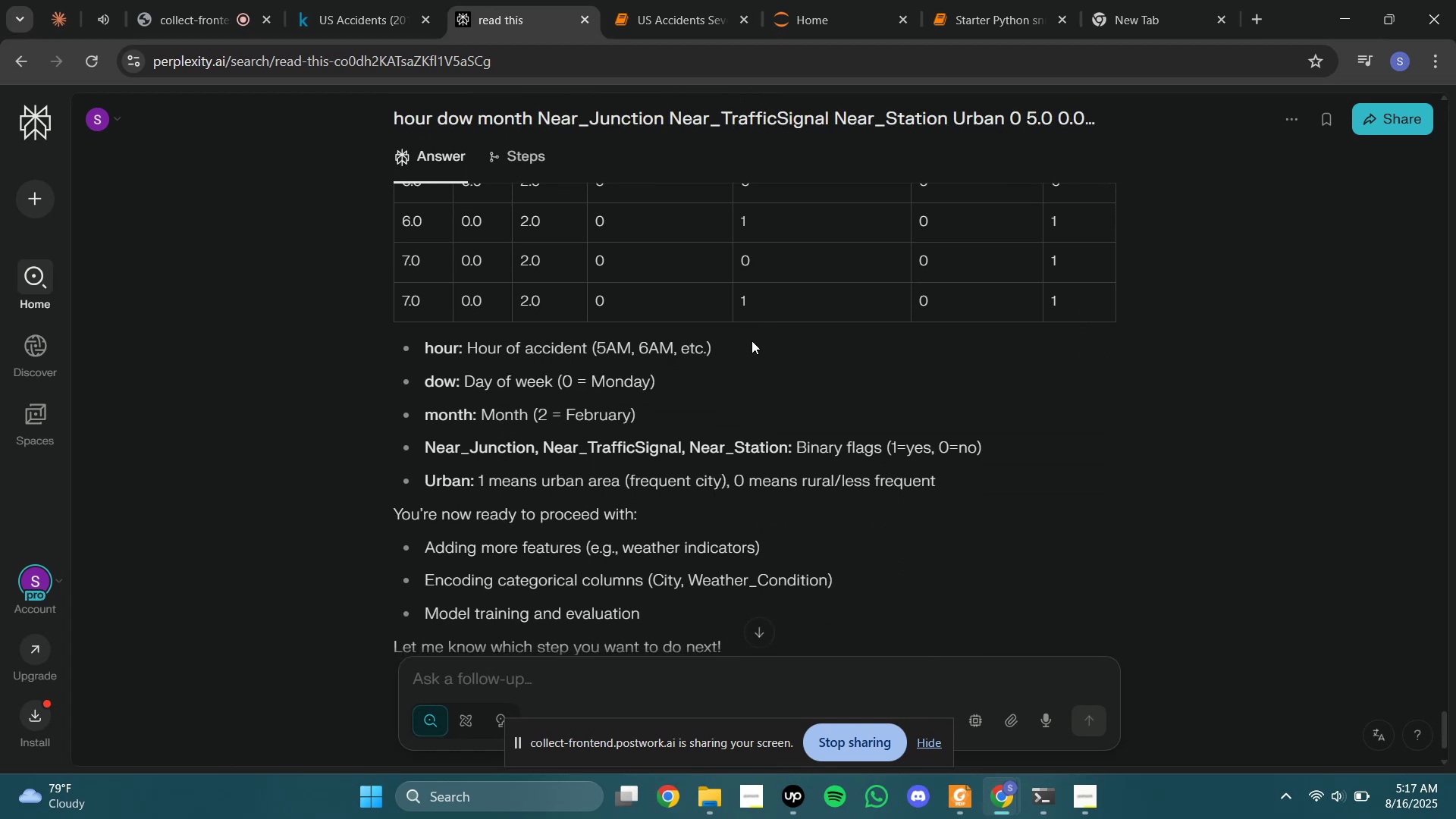 
left_click([947, 782])
 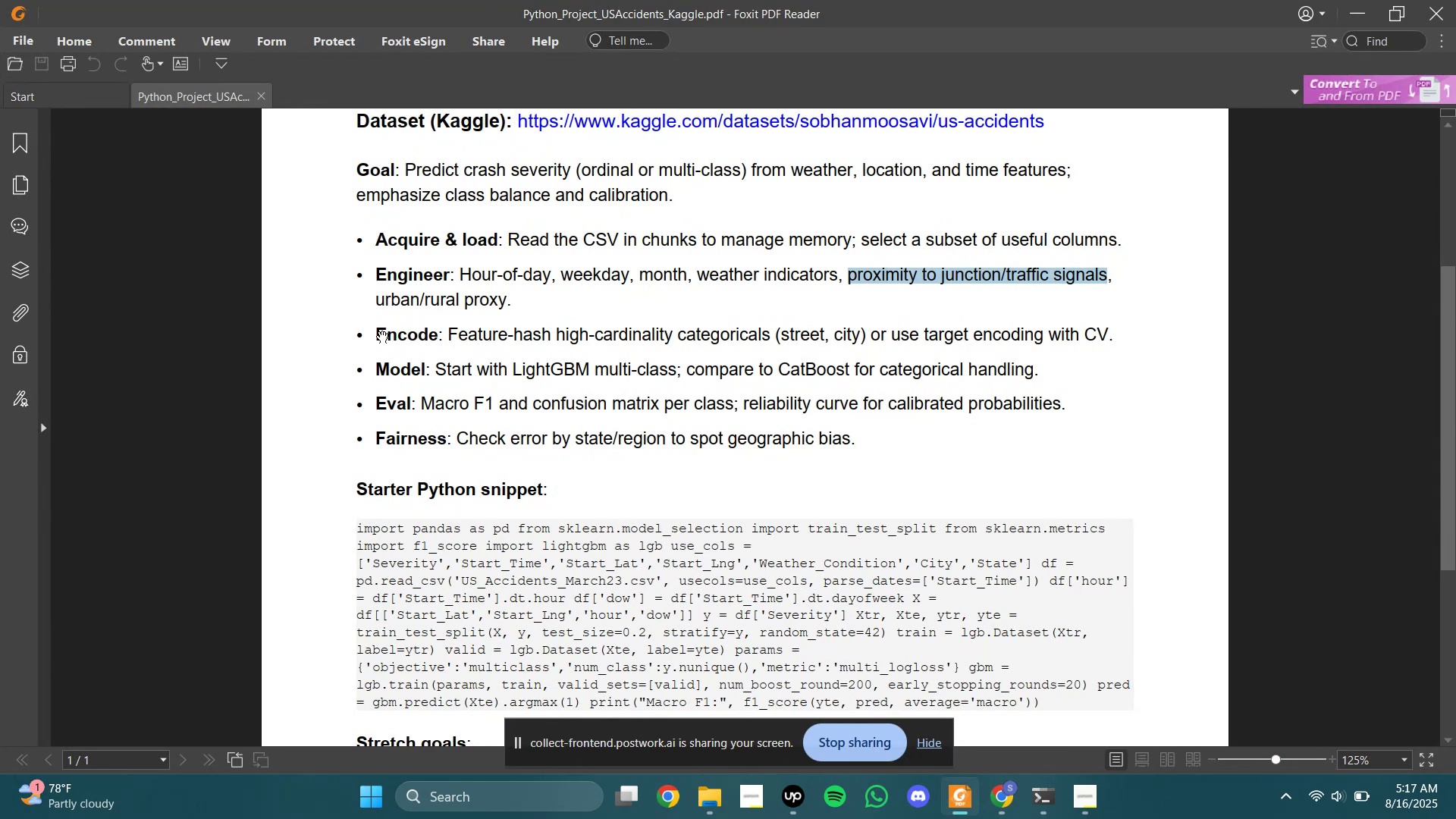 
left_click_drag(start_coordinate=[375, 331], to_coordinate=[1121, 339])
 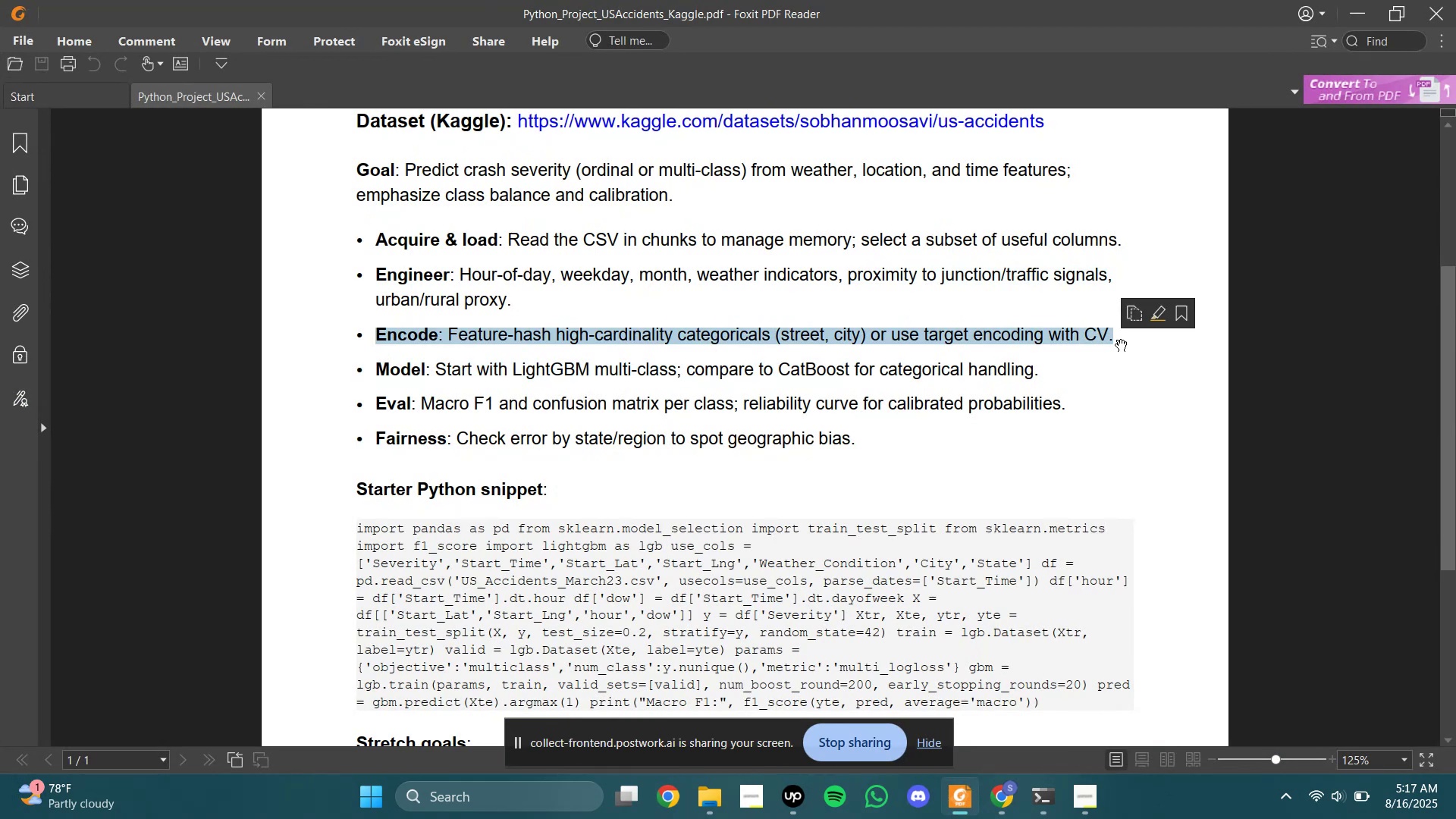 
key(Control+C)
 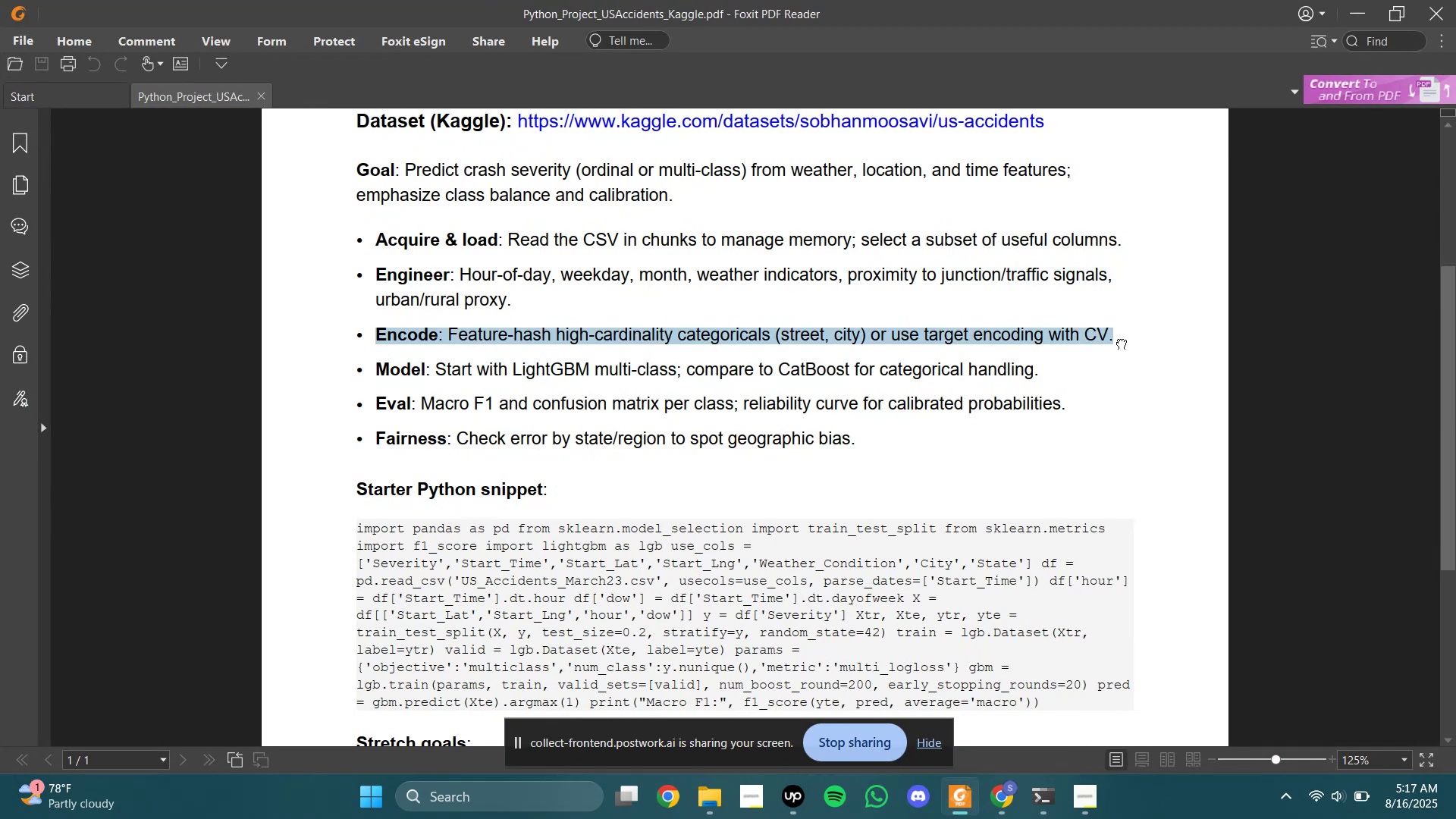 
left_click([1121, 339])
 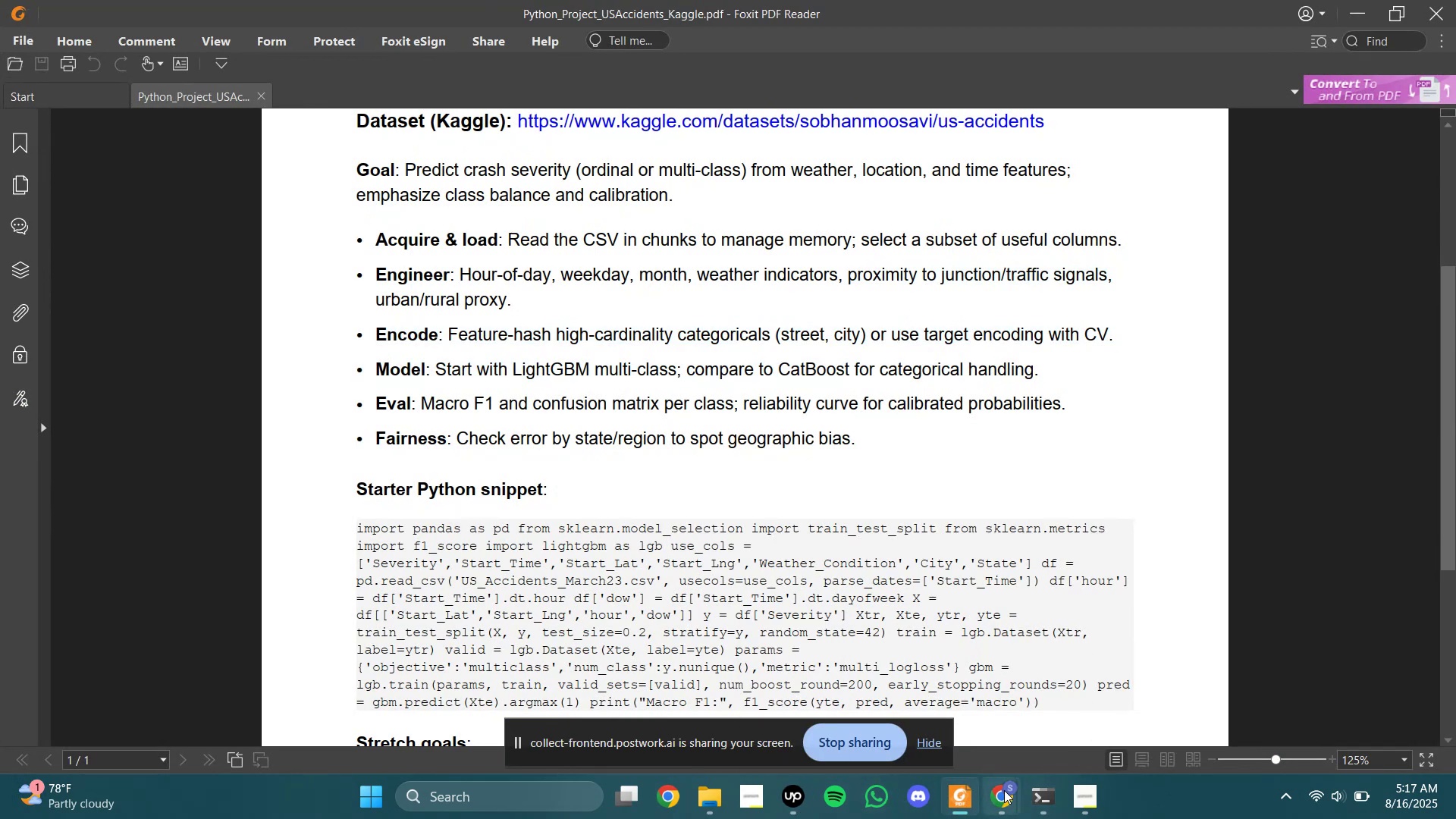 
left_click([945, 733])
 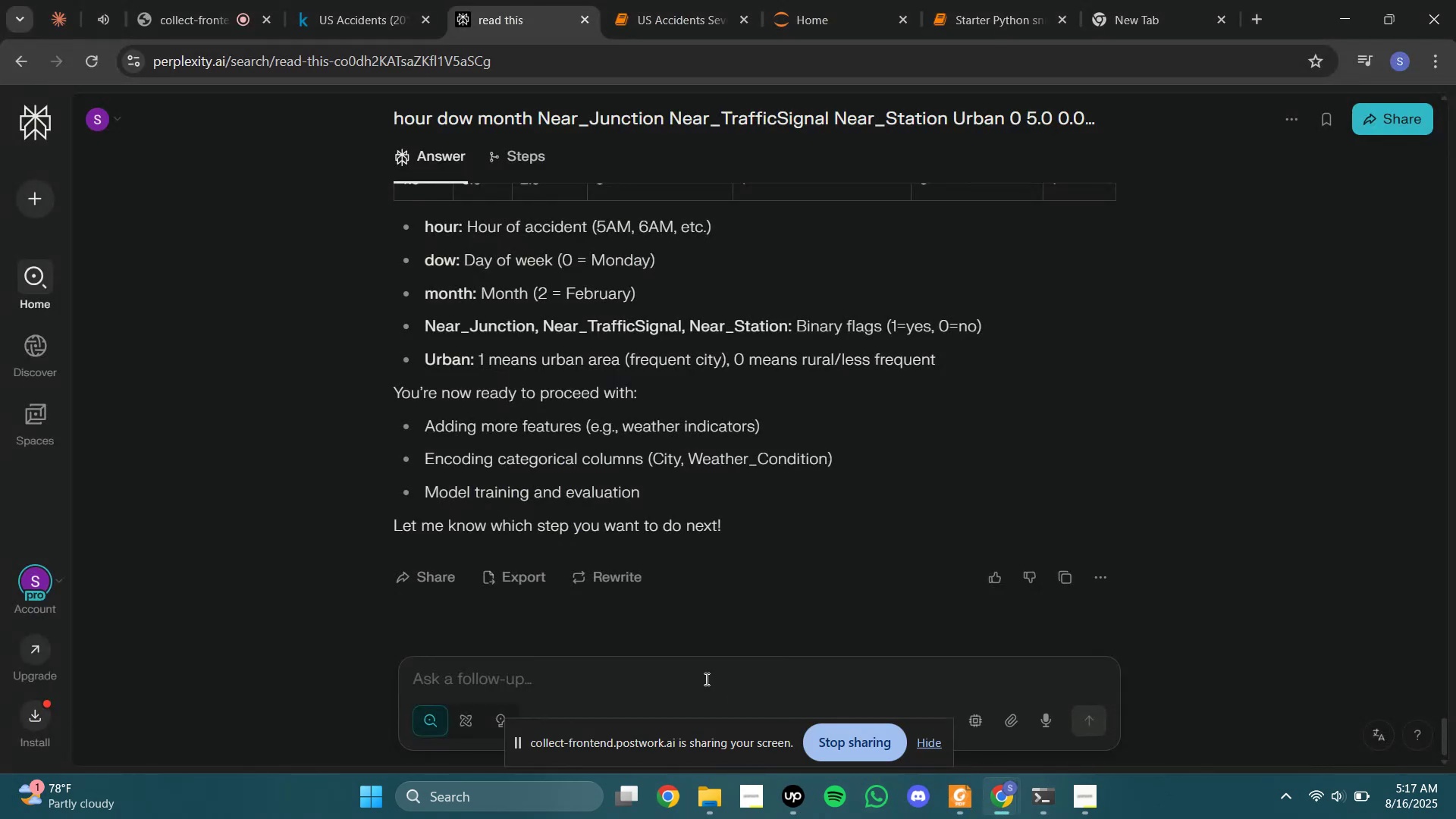 
left_click([705, 679])
 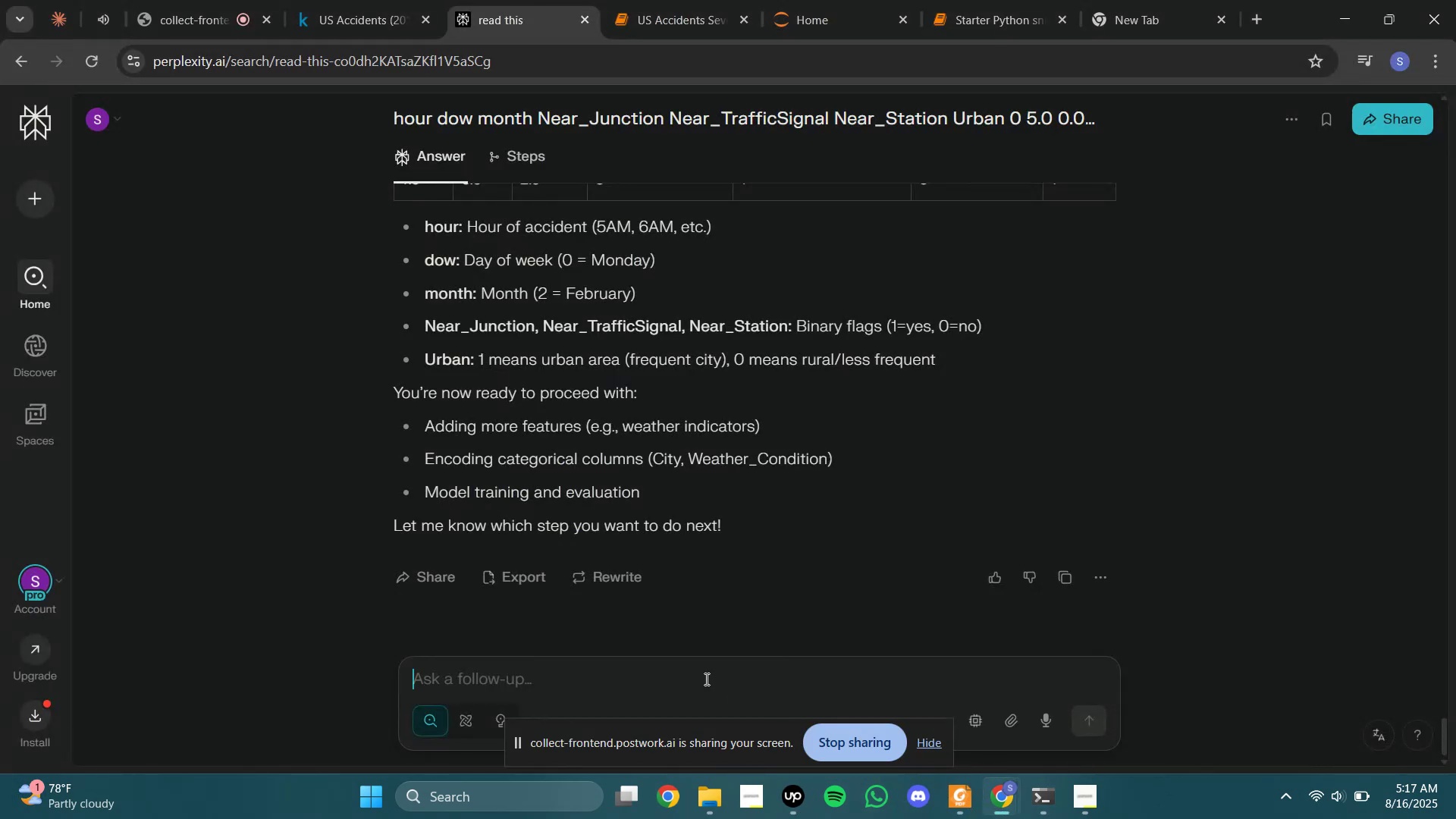 
key(Control+V)
 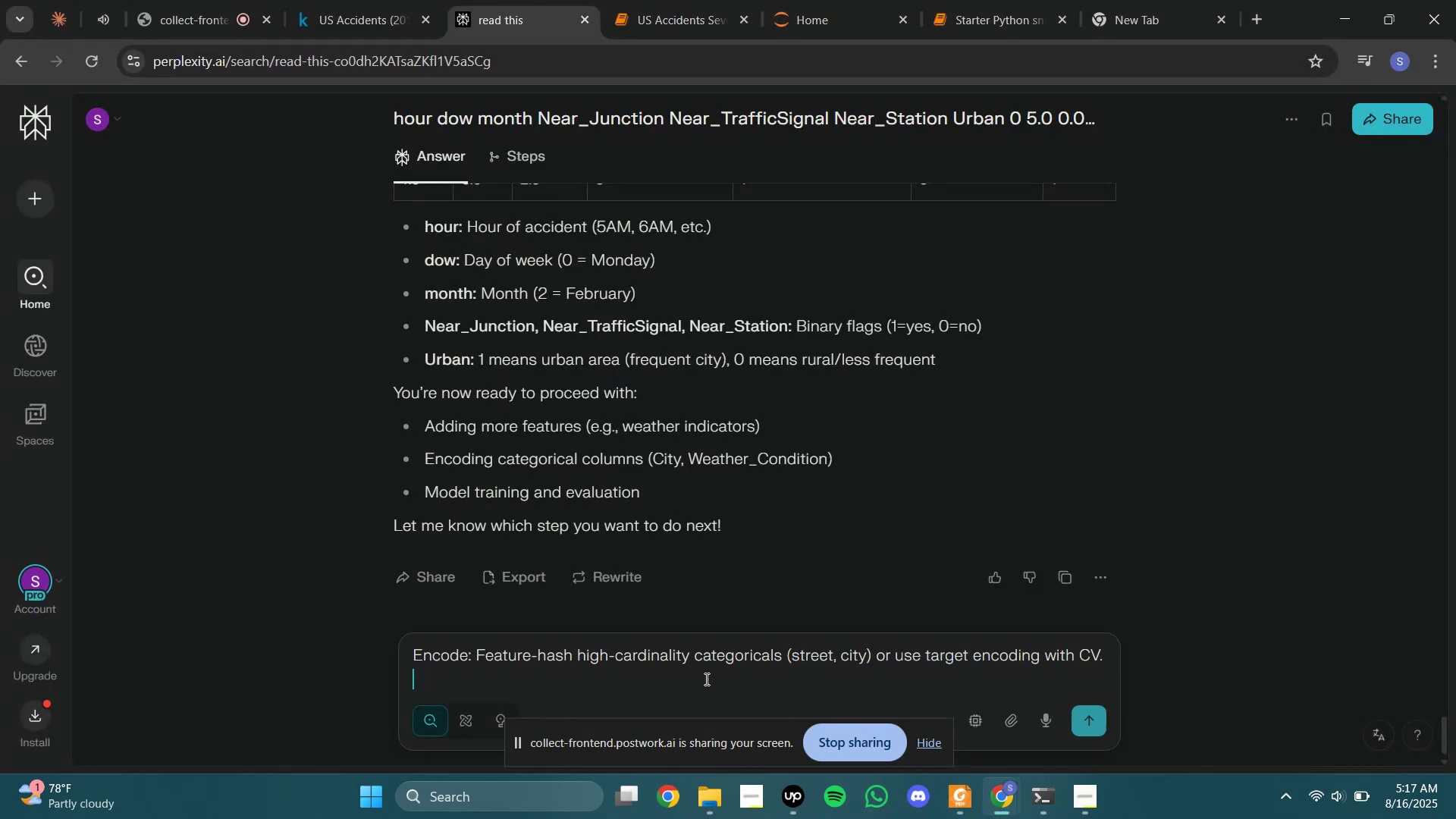 
key(Enter)
 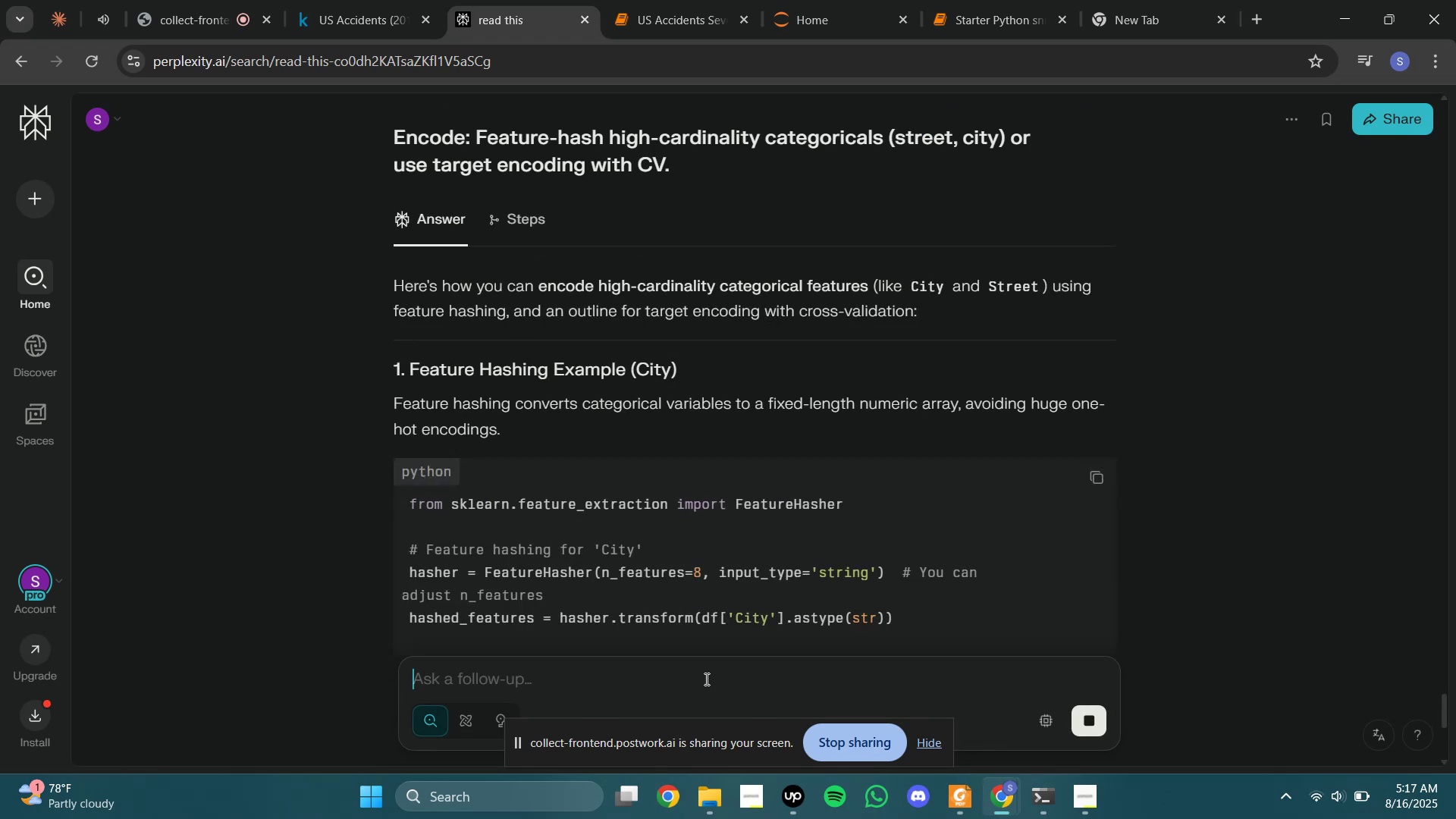 
wait(5.59)
 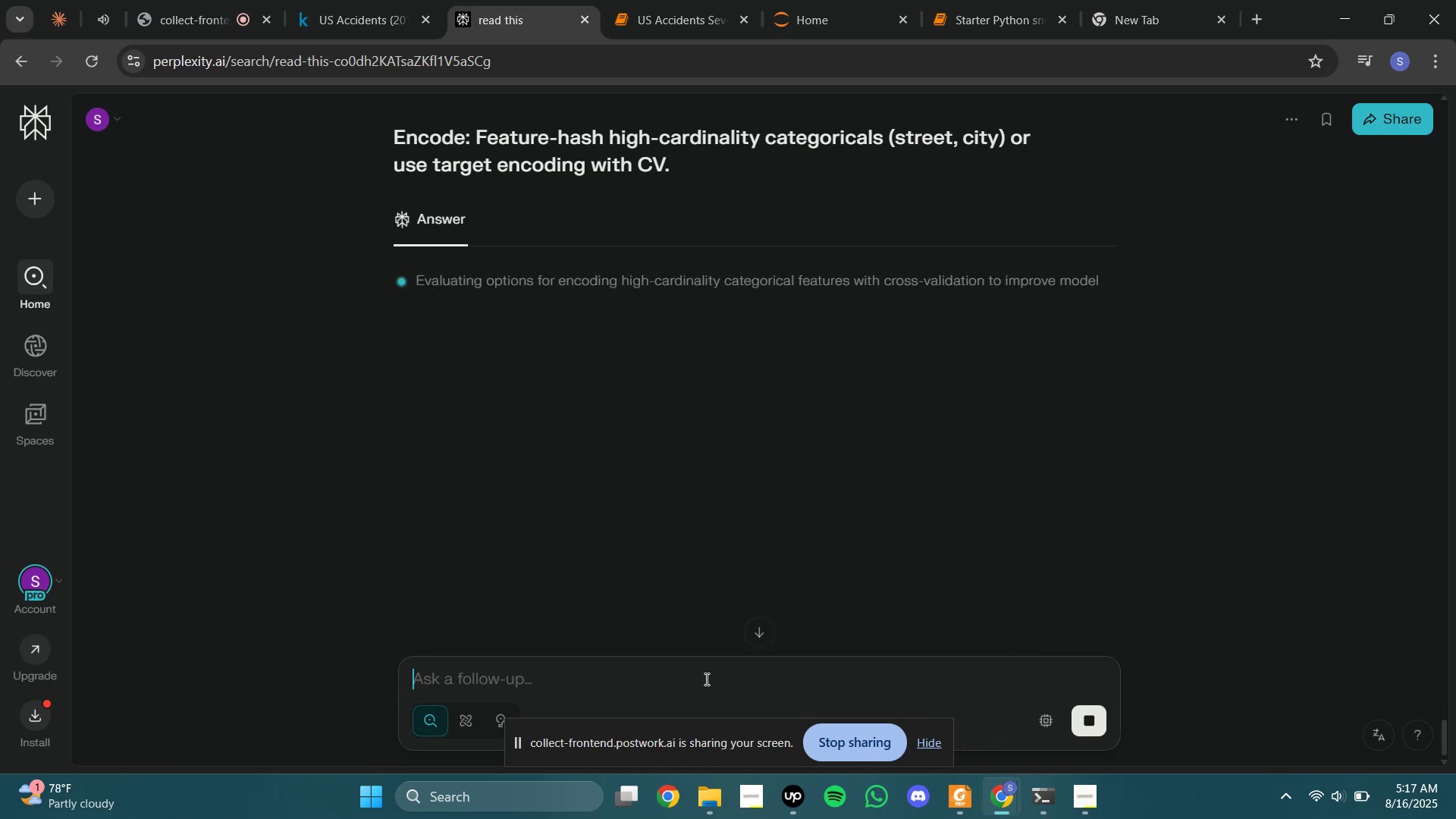 
left_click([1006, 0])
 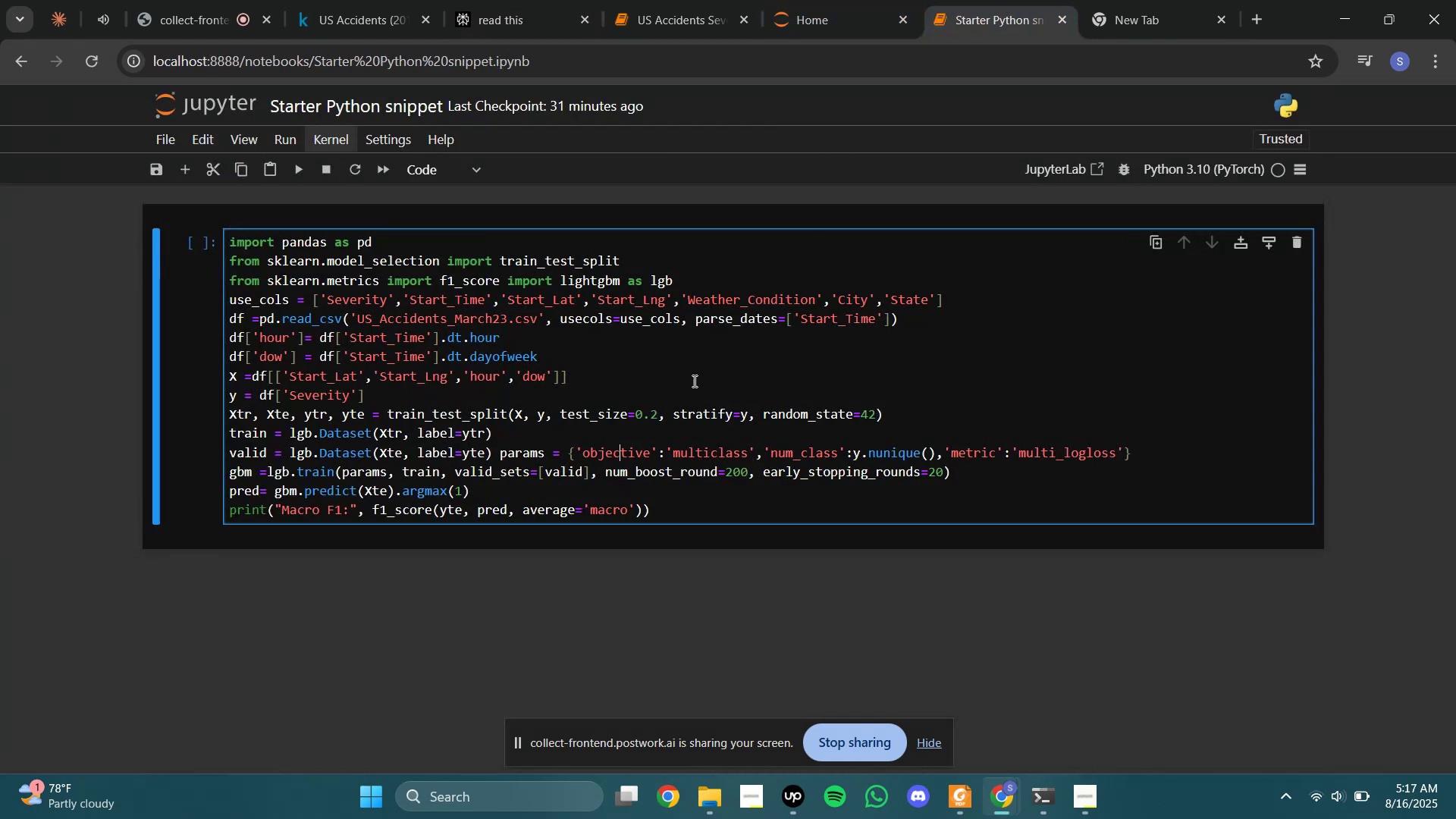 
left_click([630, 389])
 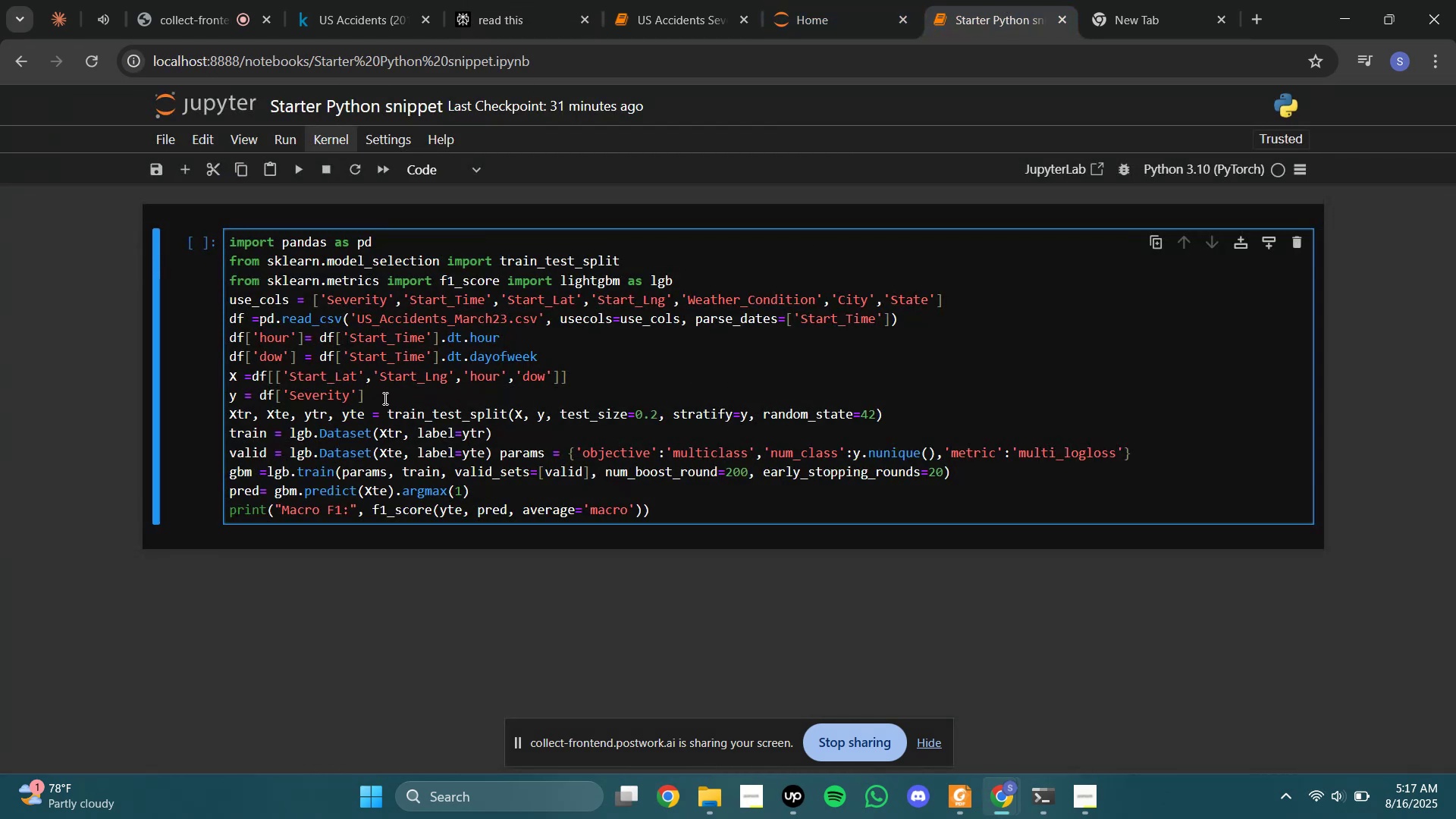 
left_click([384, 398])
 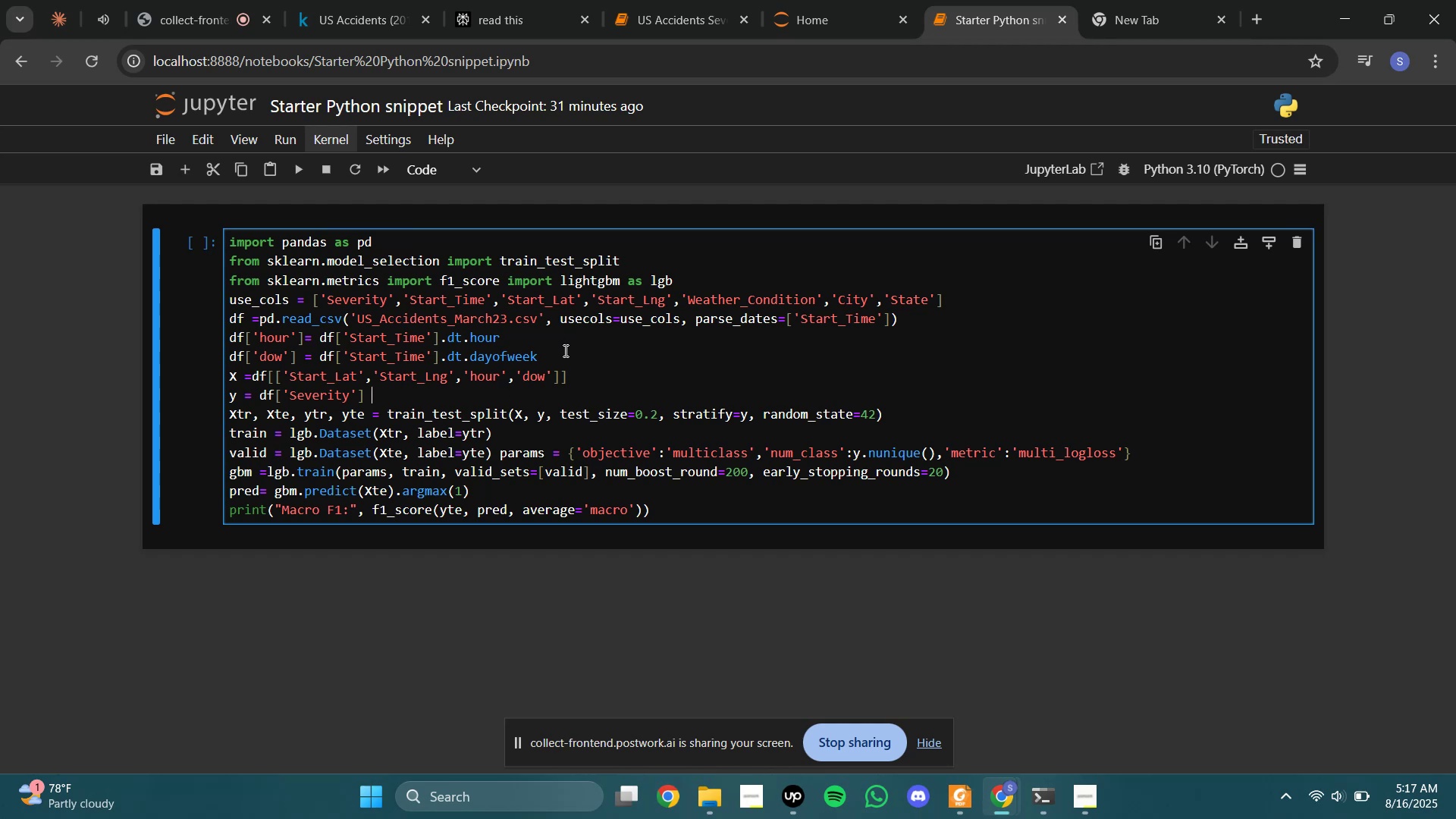 
left_click_drag(start_coordinate=[565, 358], to_coordinate=[82, 243])
 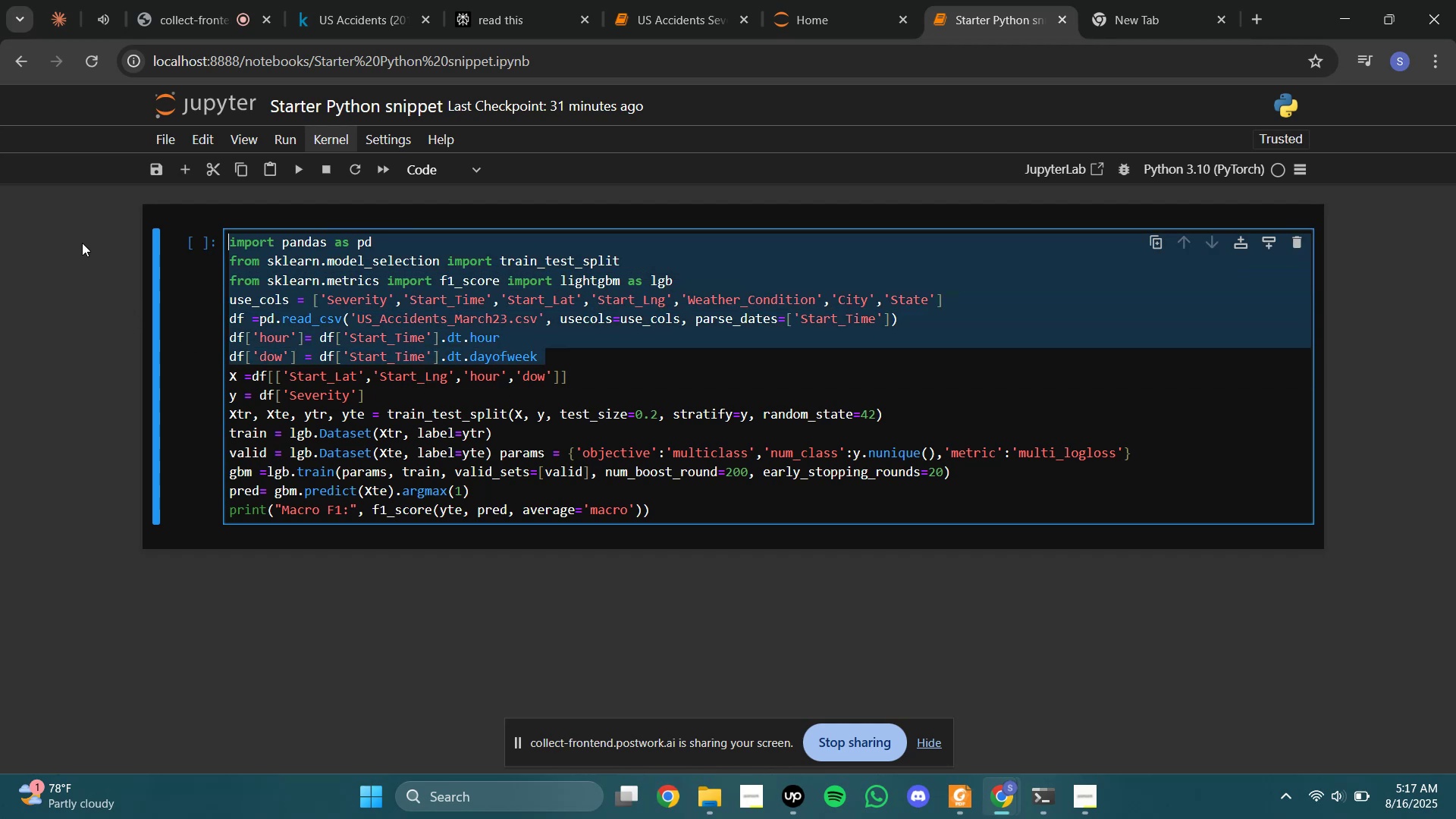 
key(Control+Slash)
 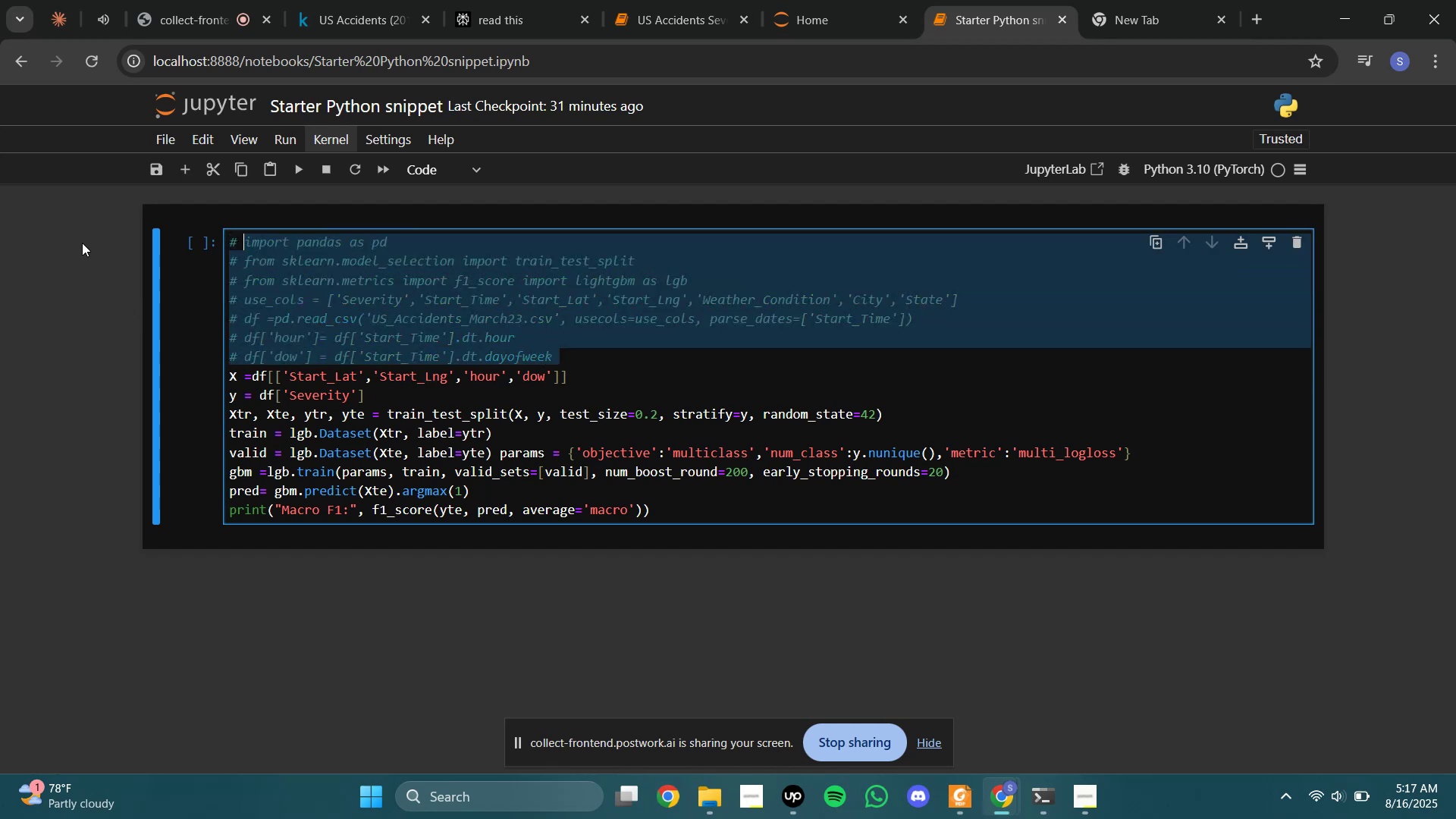 
key(ArrowRight)
 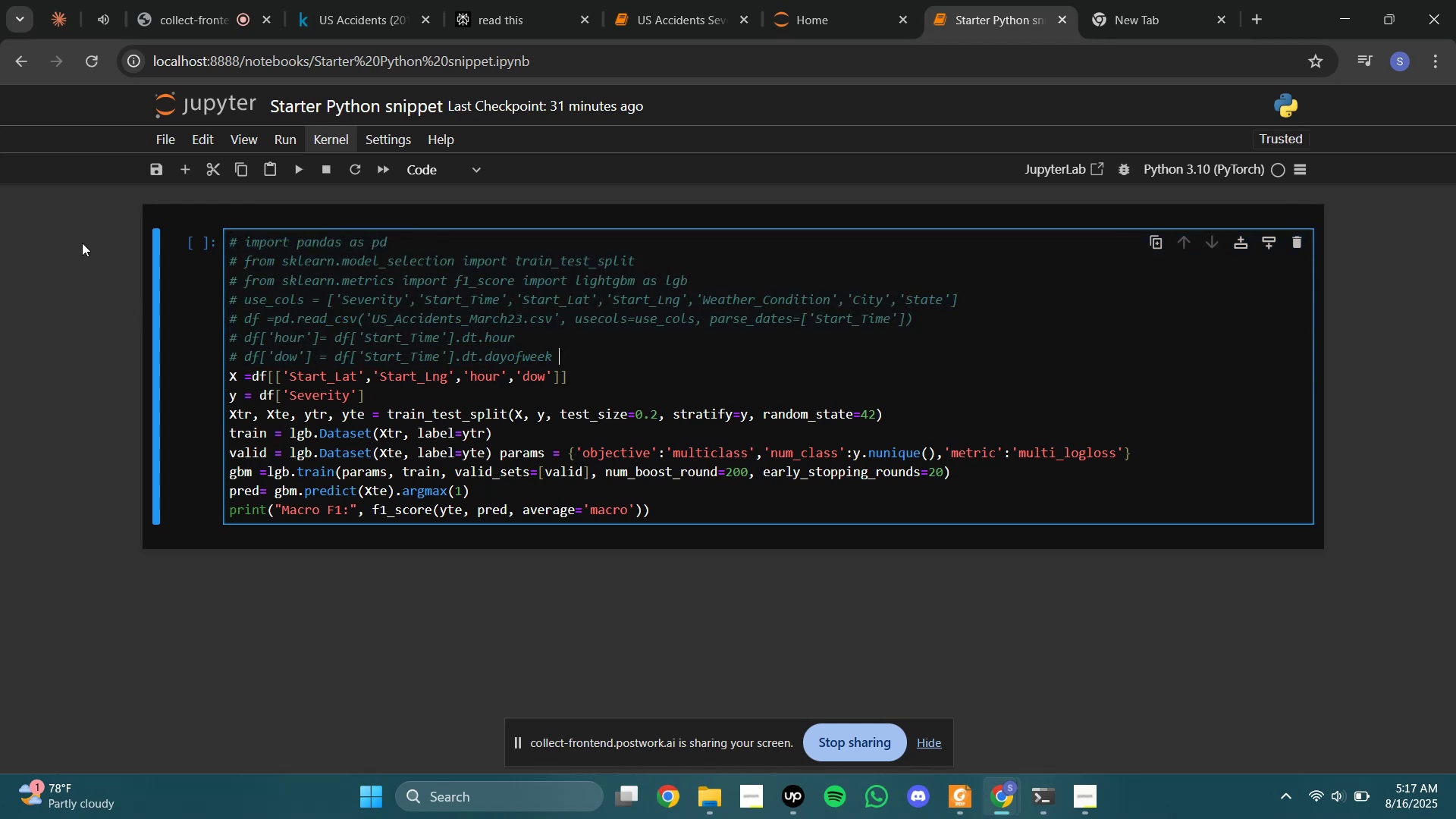 
key(Control+S)
 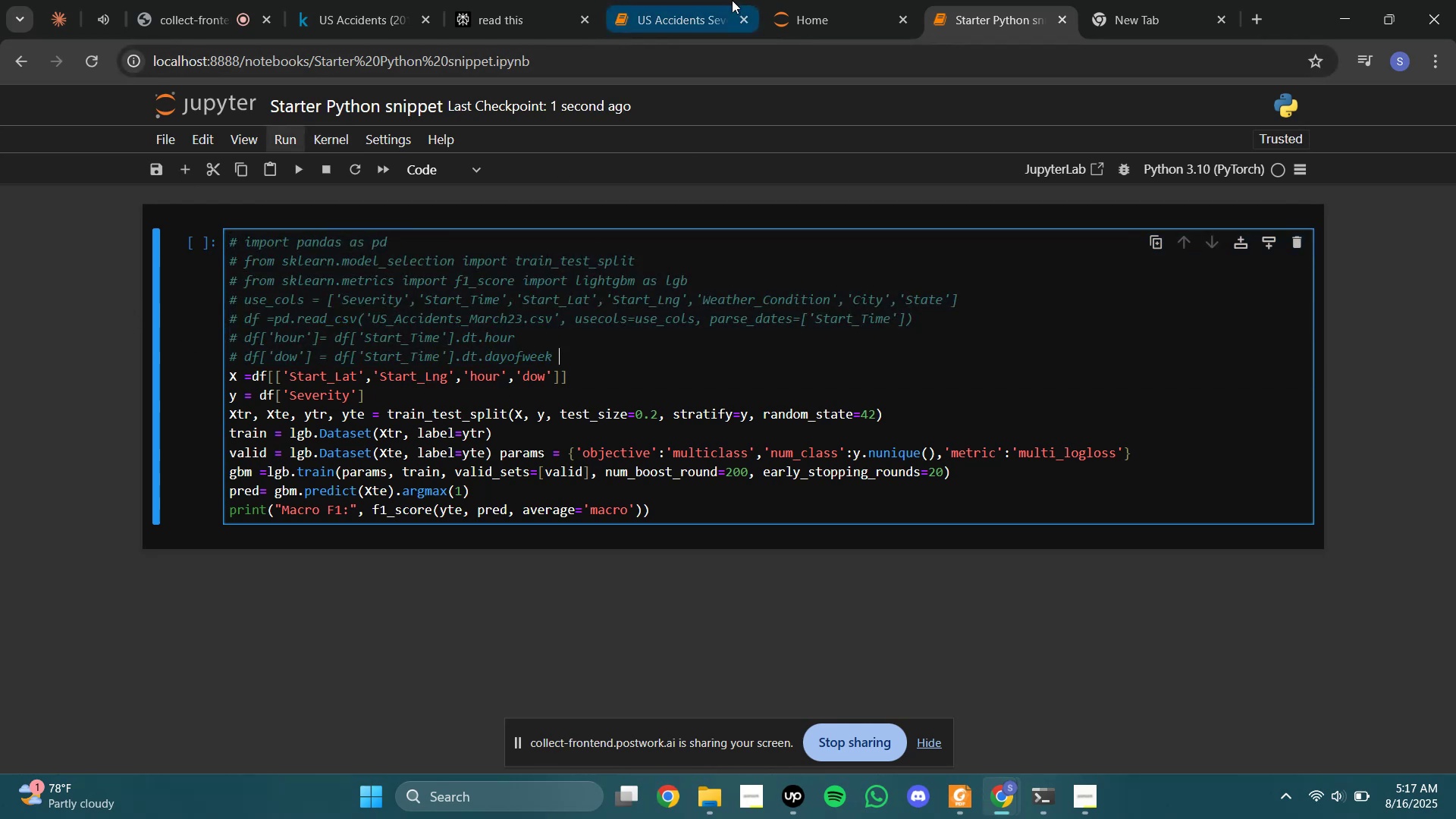 
left_click([728, 0])
 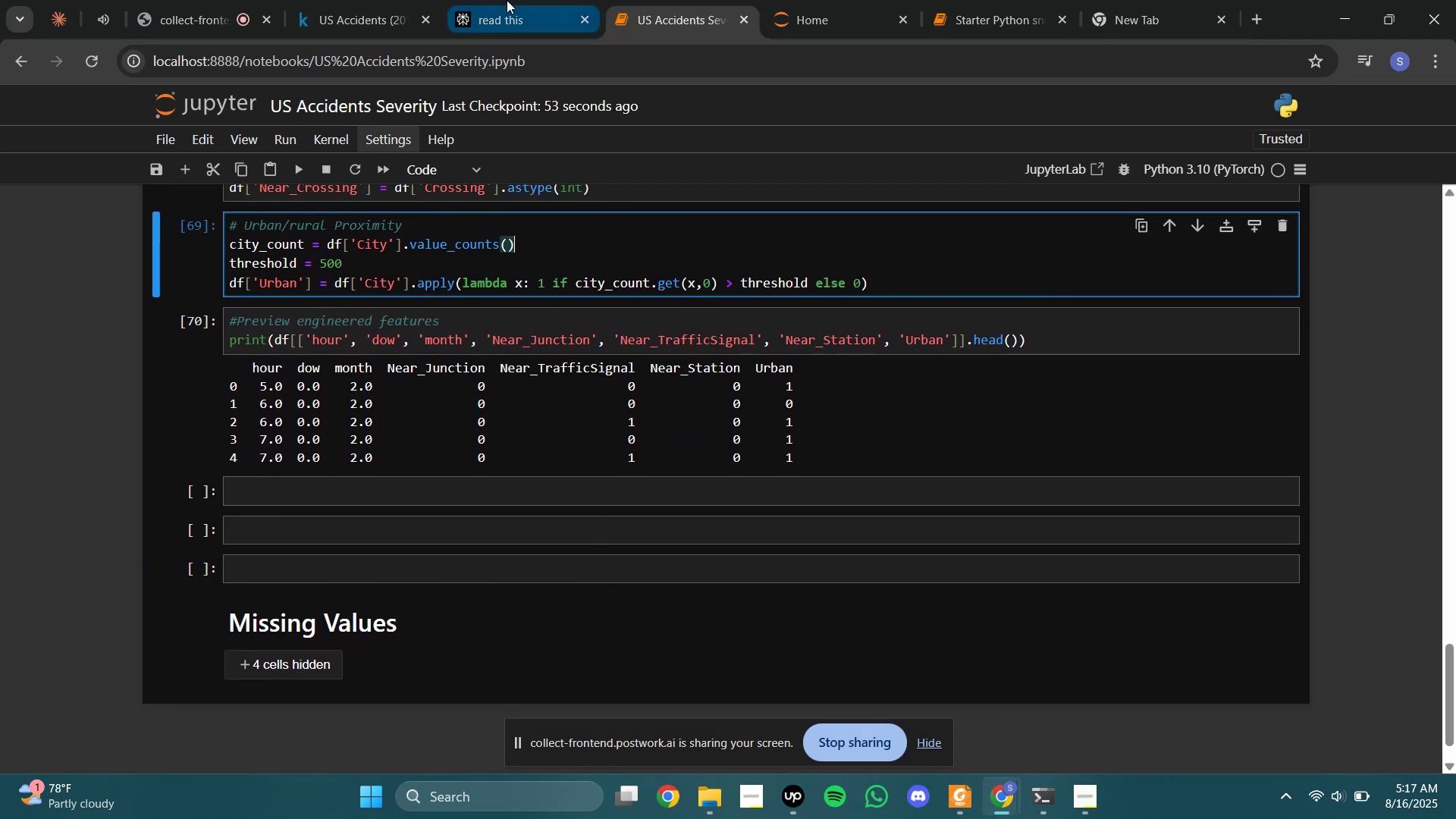 
left_click([507, 0])
 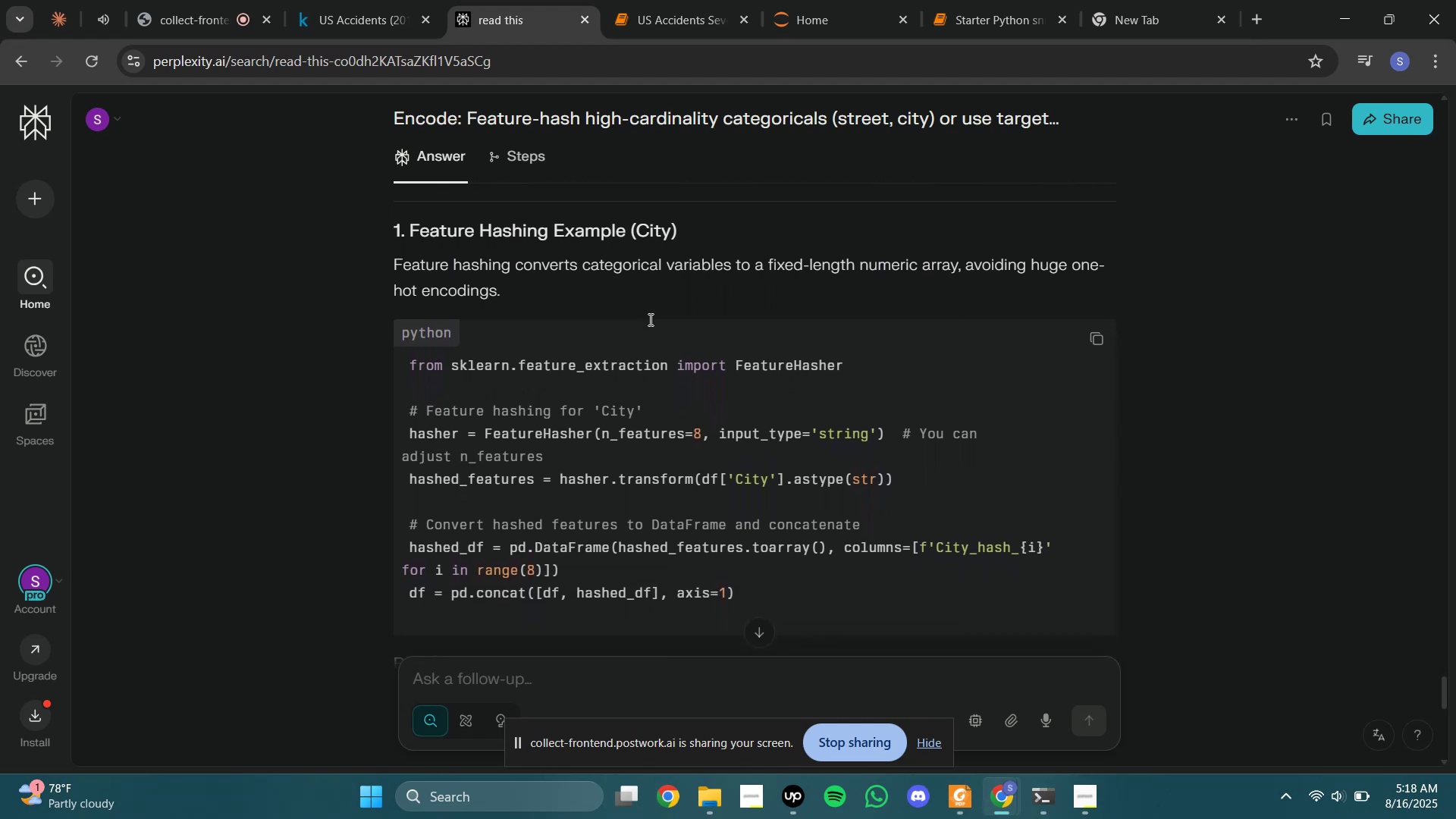 
wait(13.04)
 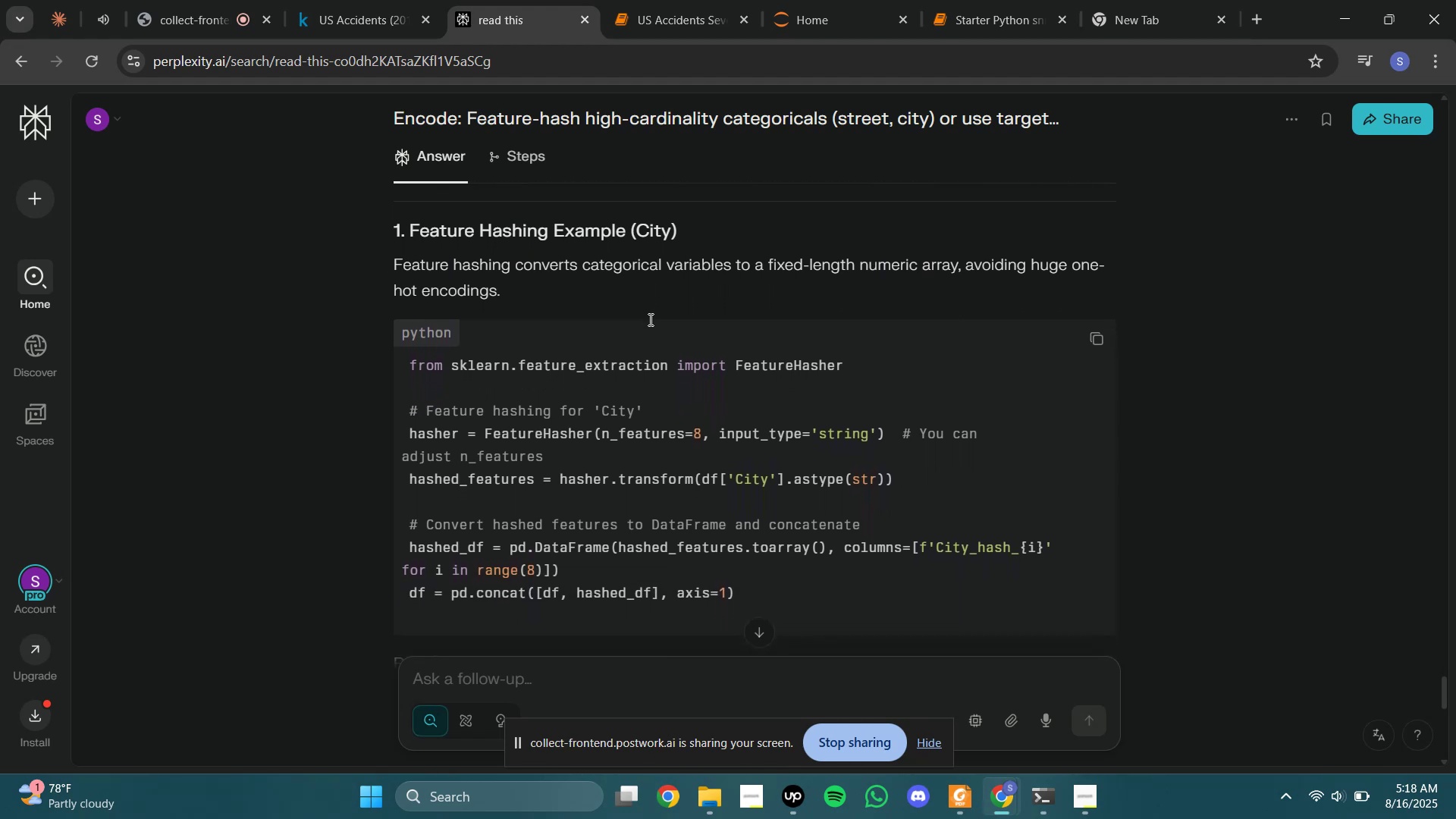 
left_click([704, 0])
 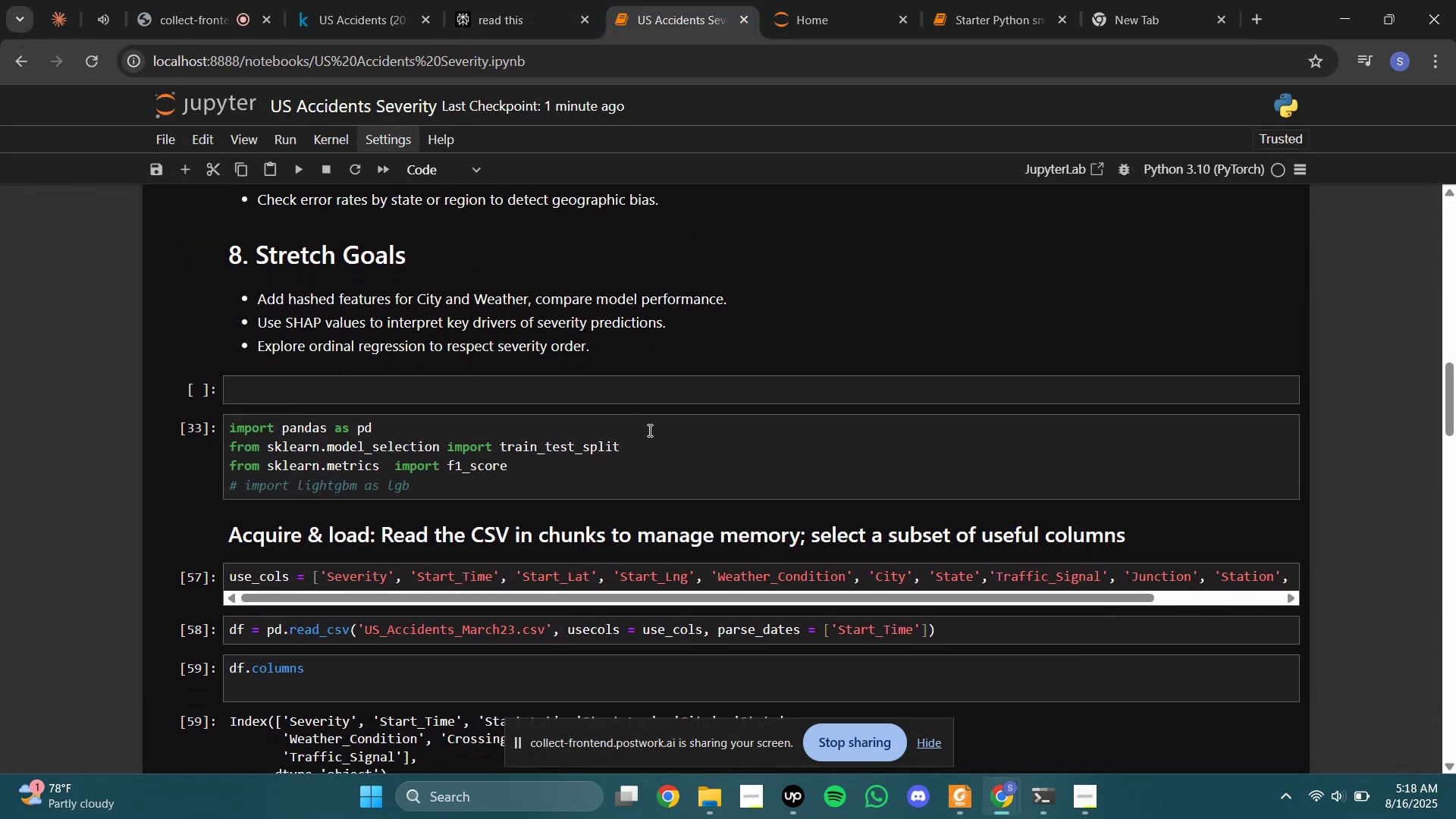 
left_click([657, 460])
 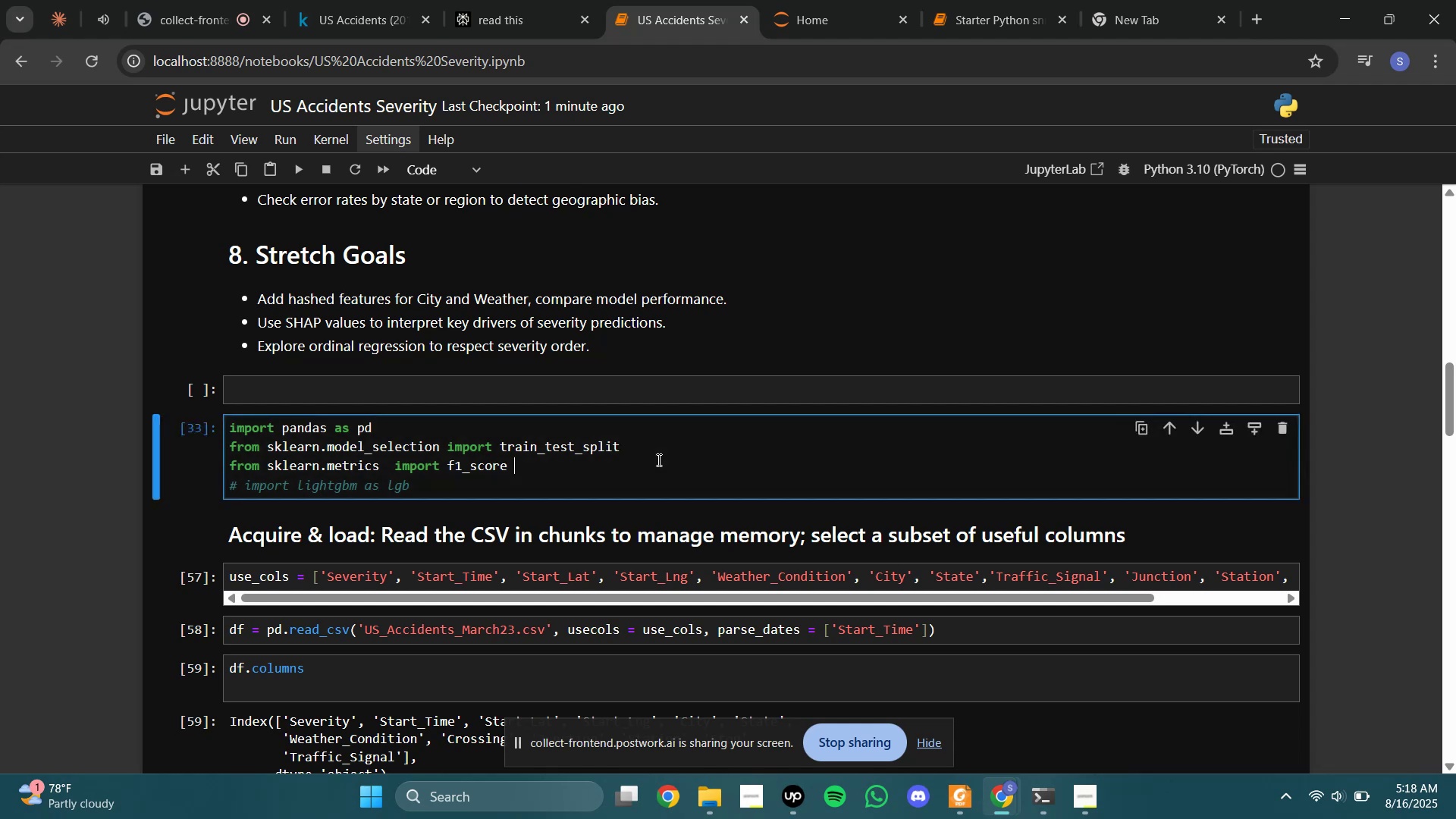 
key(Enter)
 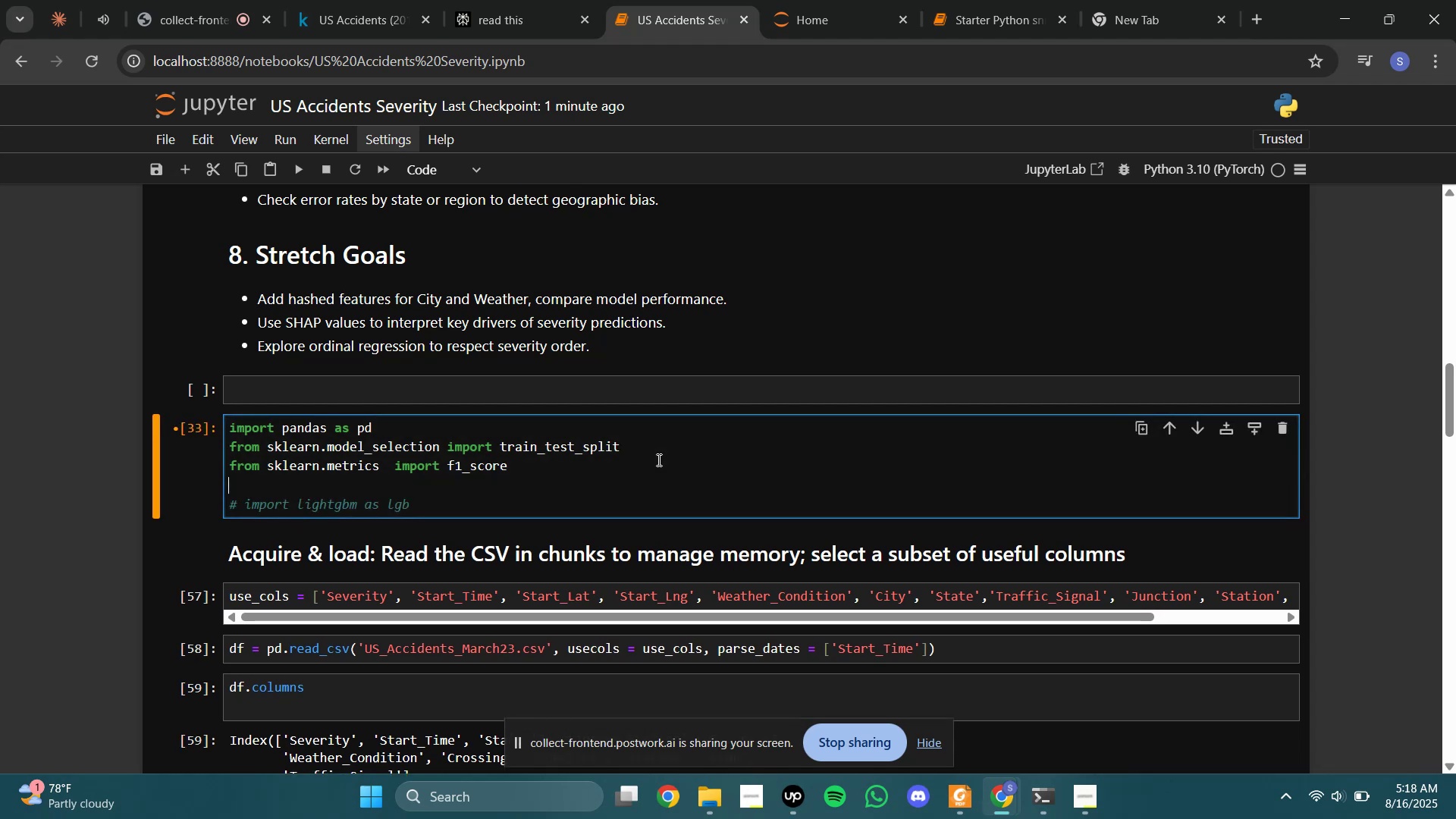 
type(from skela)
key(Backspace)
key(Backspace)
key(Backspace)
type(learn.feature_extraction import FeatureHasher)
 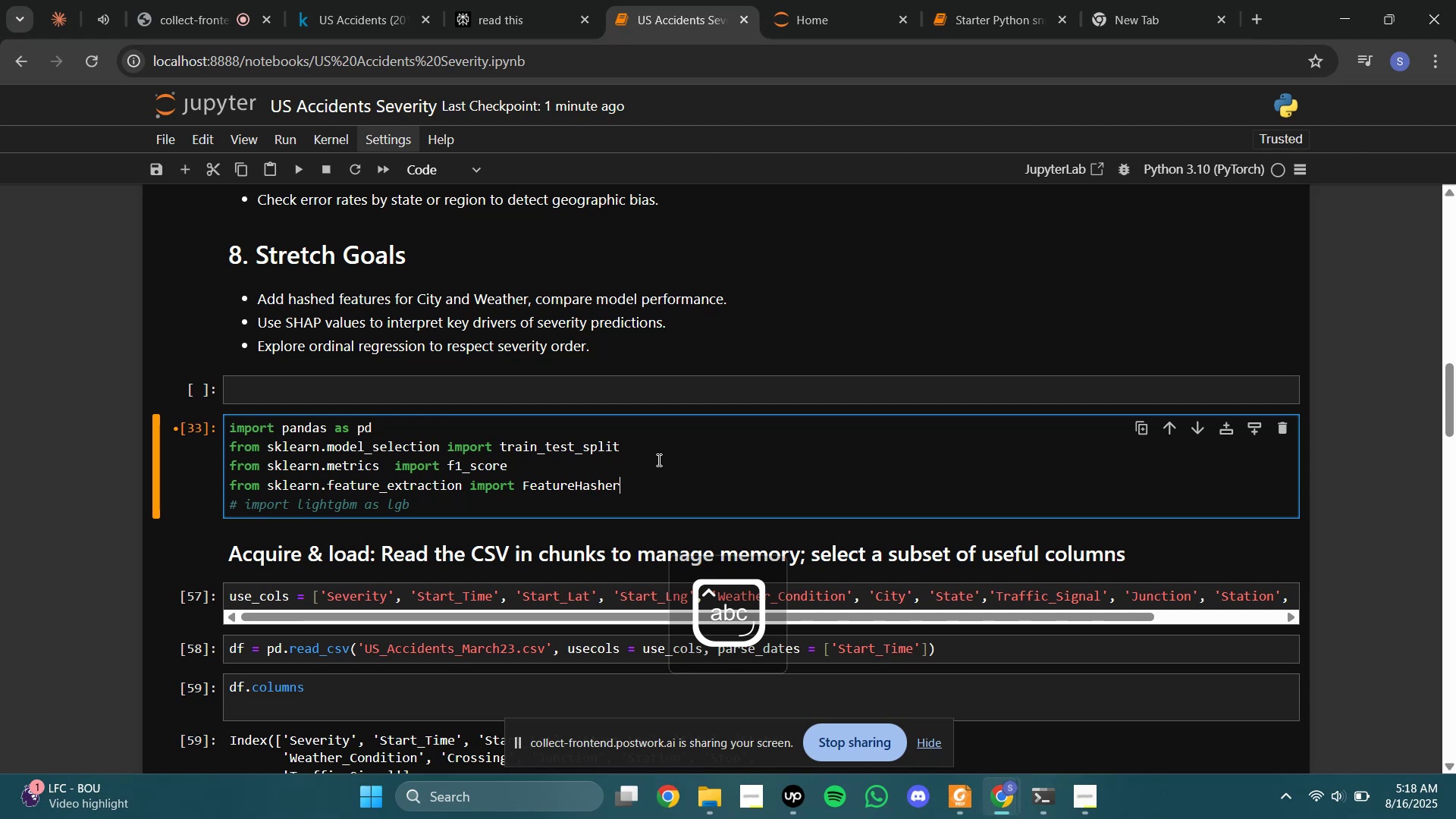 
key(Shift+Enter)
 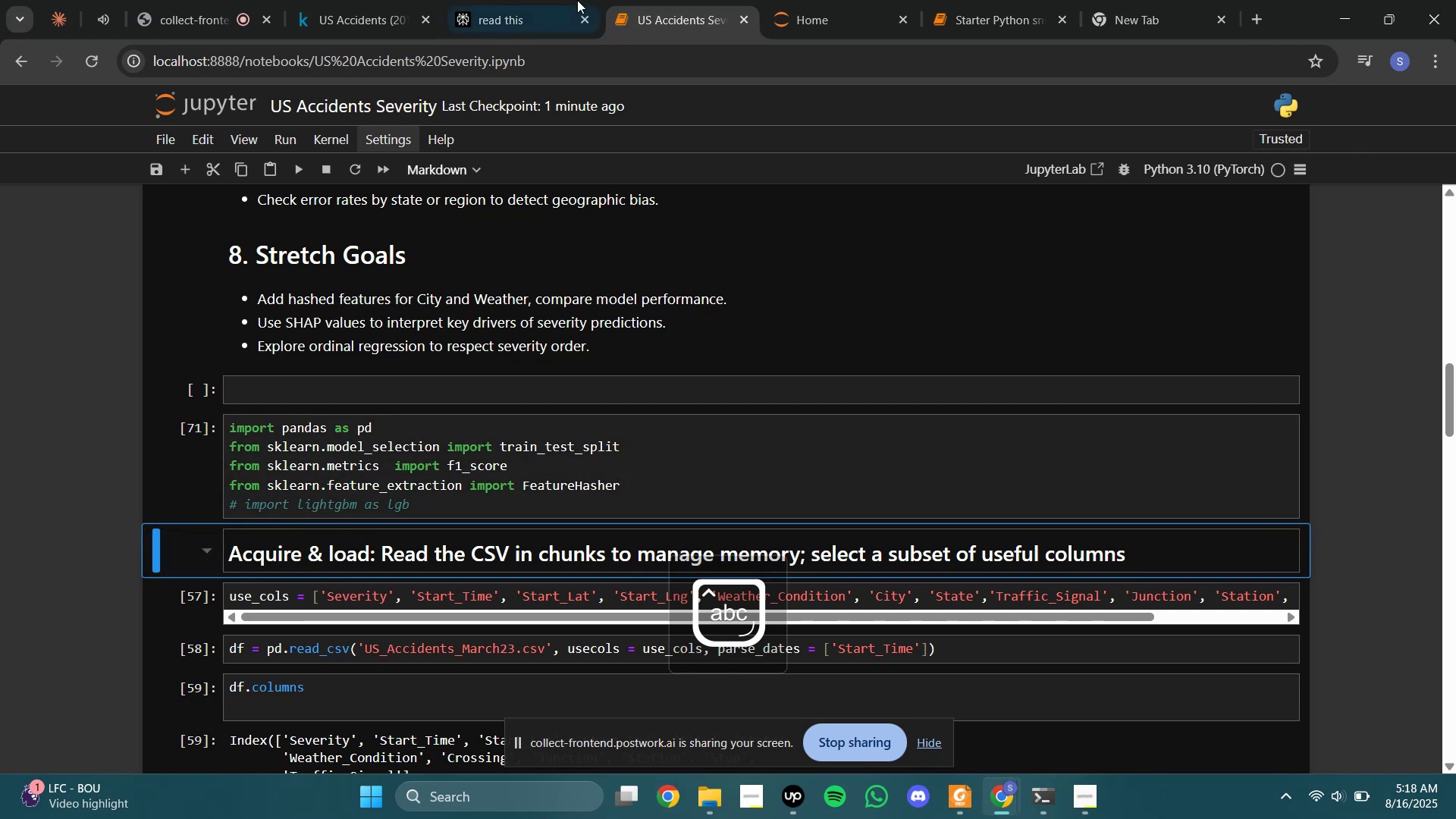 
left_click([576, 0])
 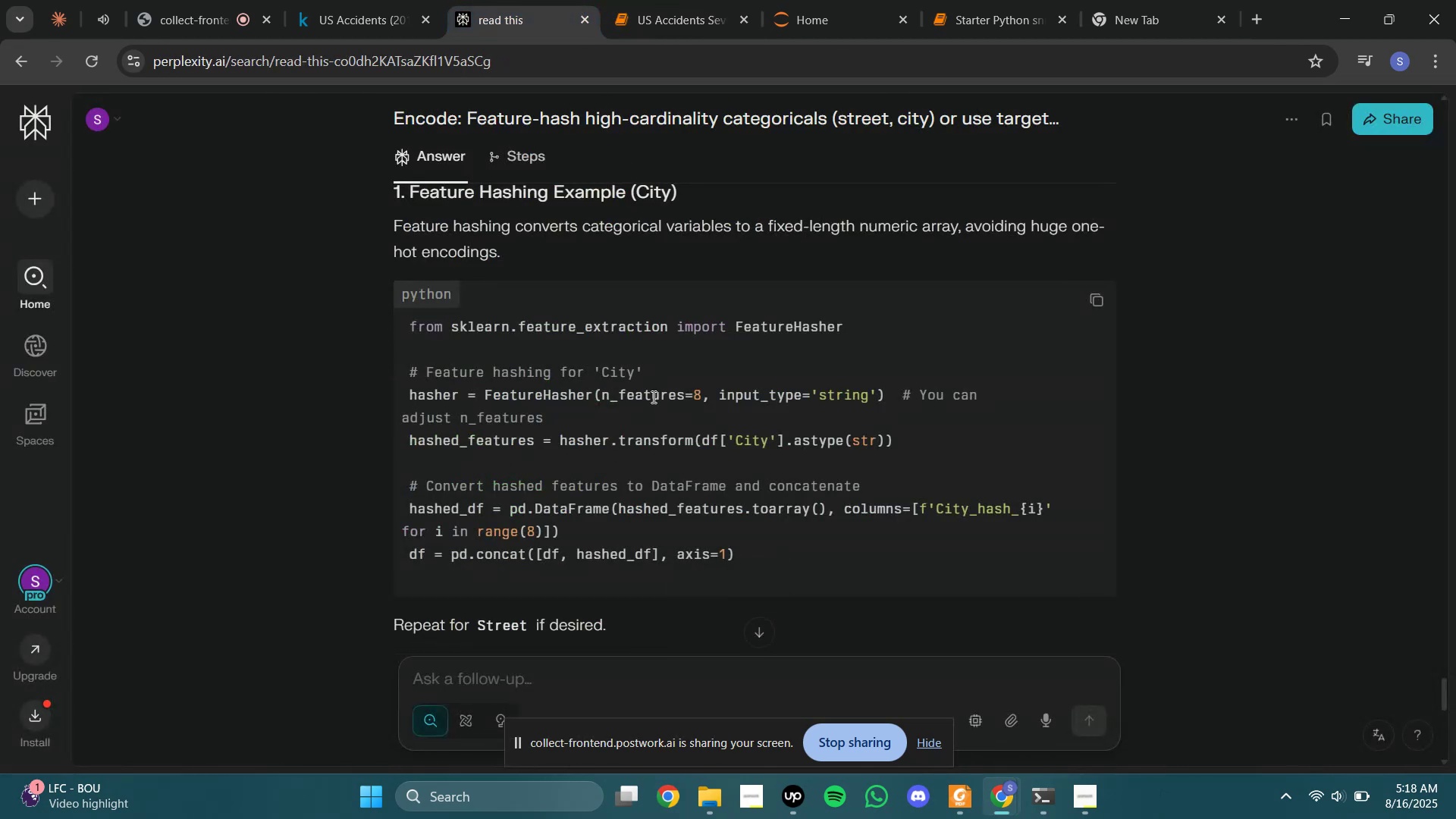 
left_click([676, 403])
 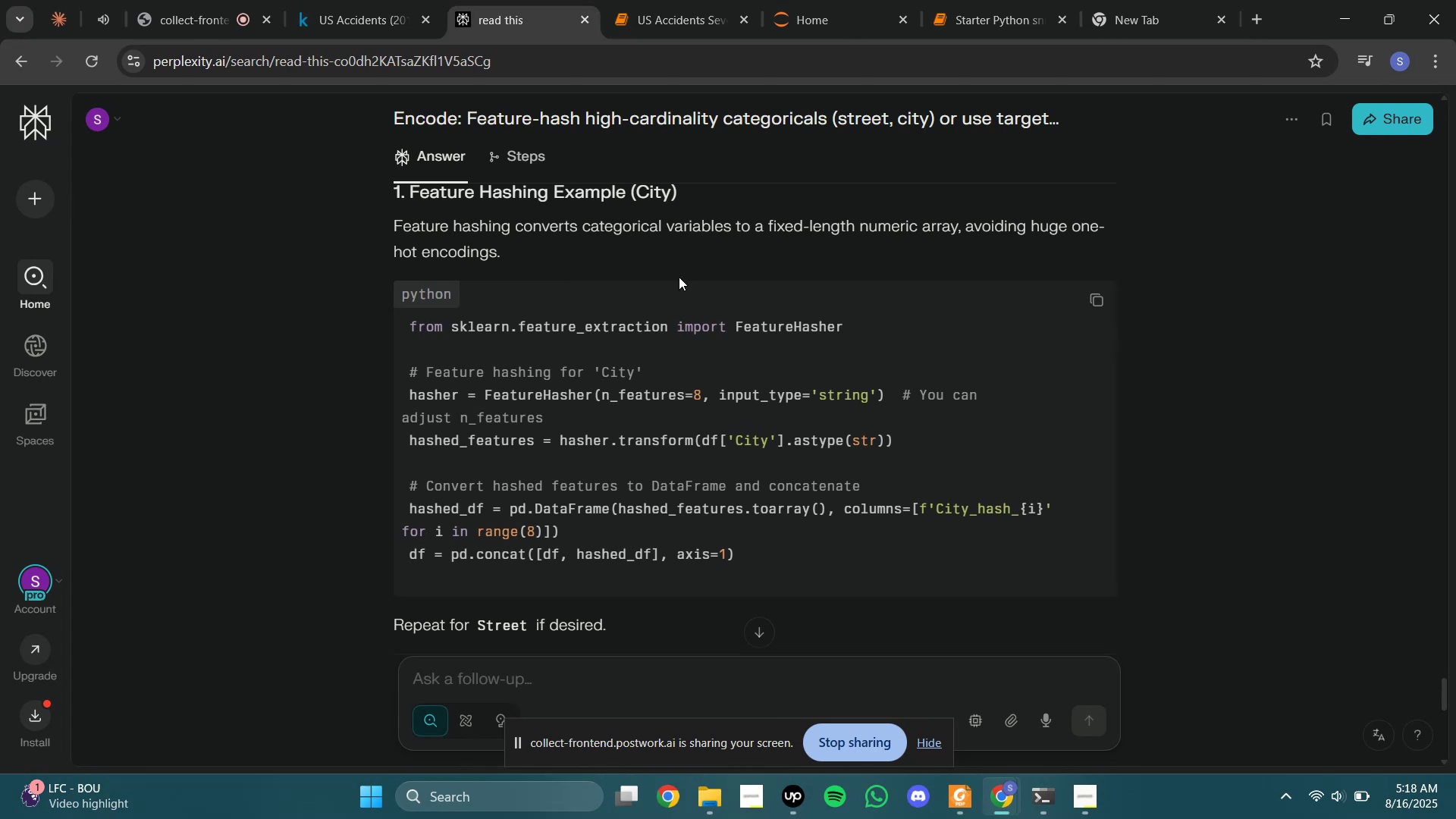 
wait(5.16)
 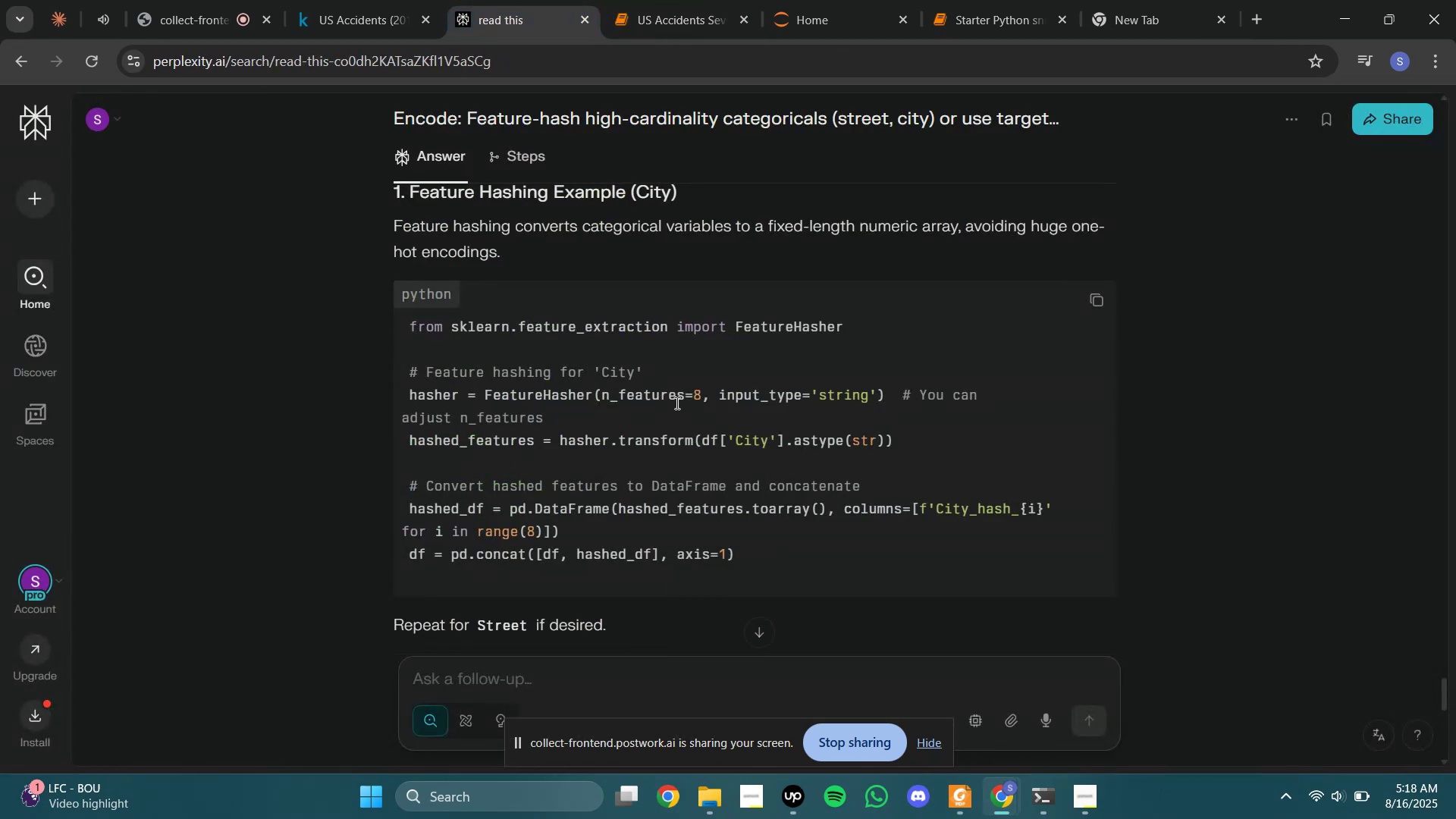 
left_click_drag(start_coordinate=[639, 194], to_coordinate=[667, 201])
 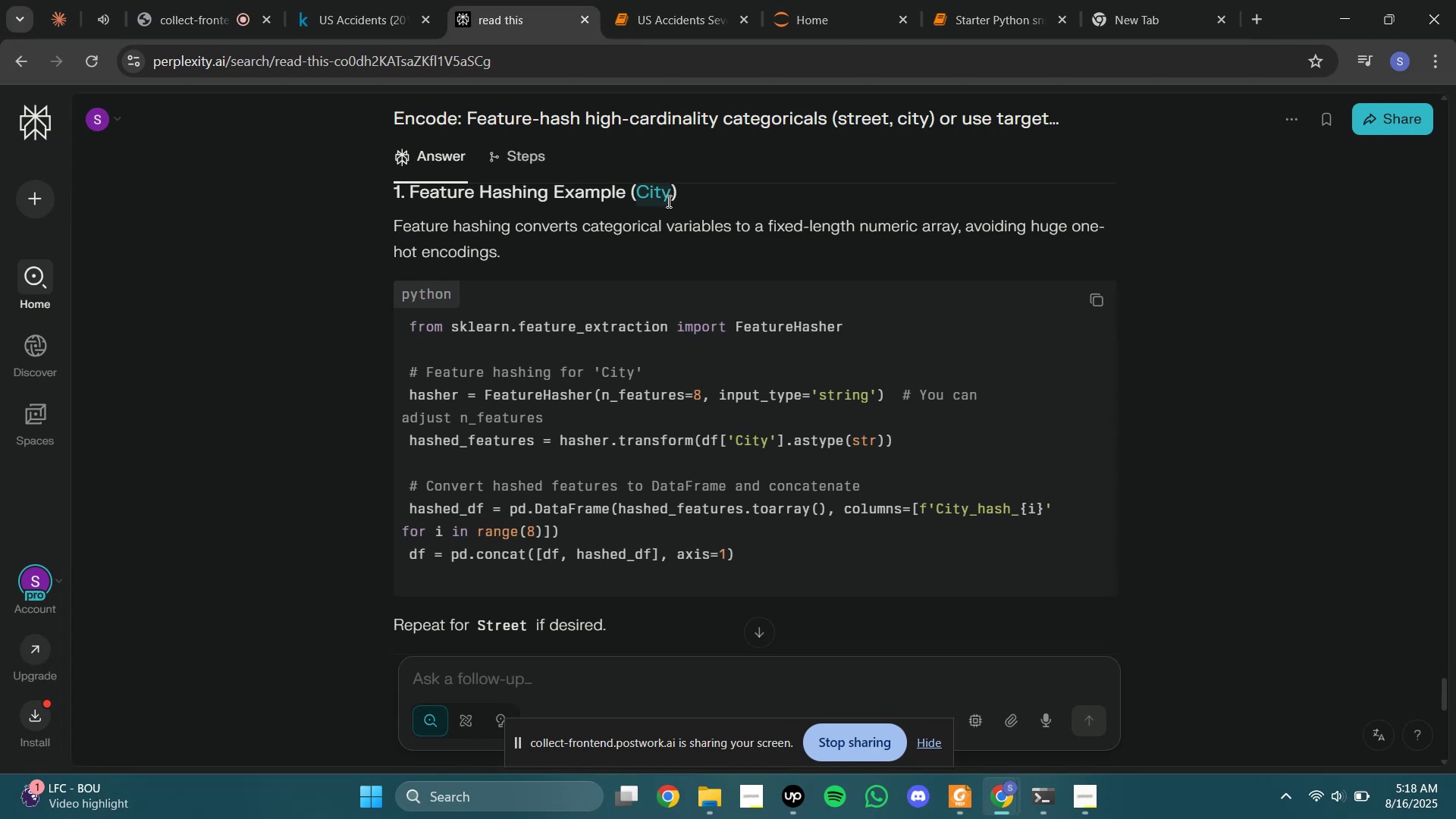 
left_click([667, 201])
 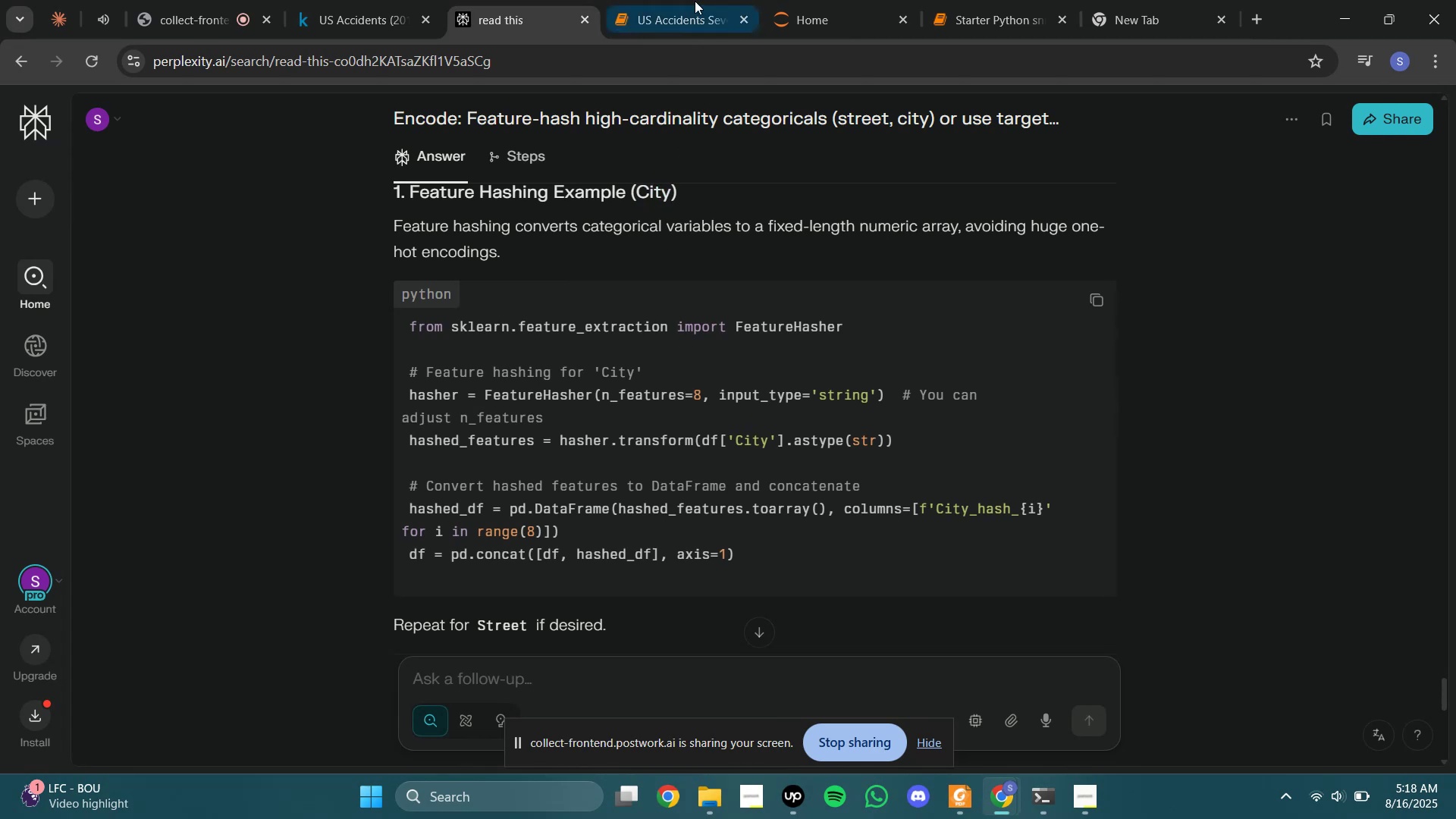 
left_click([694, 0])
 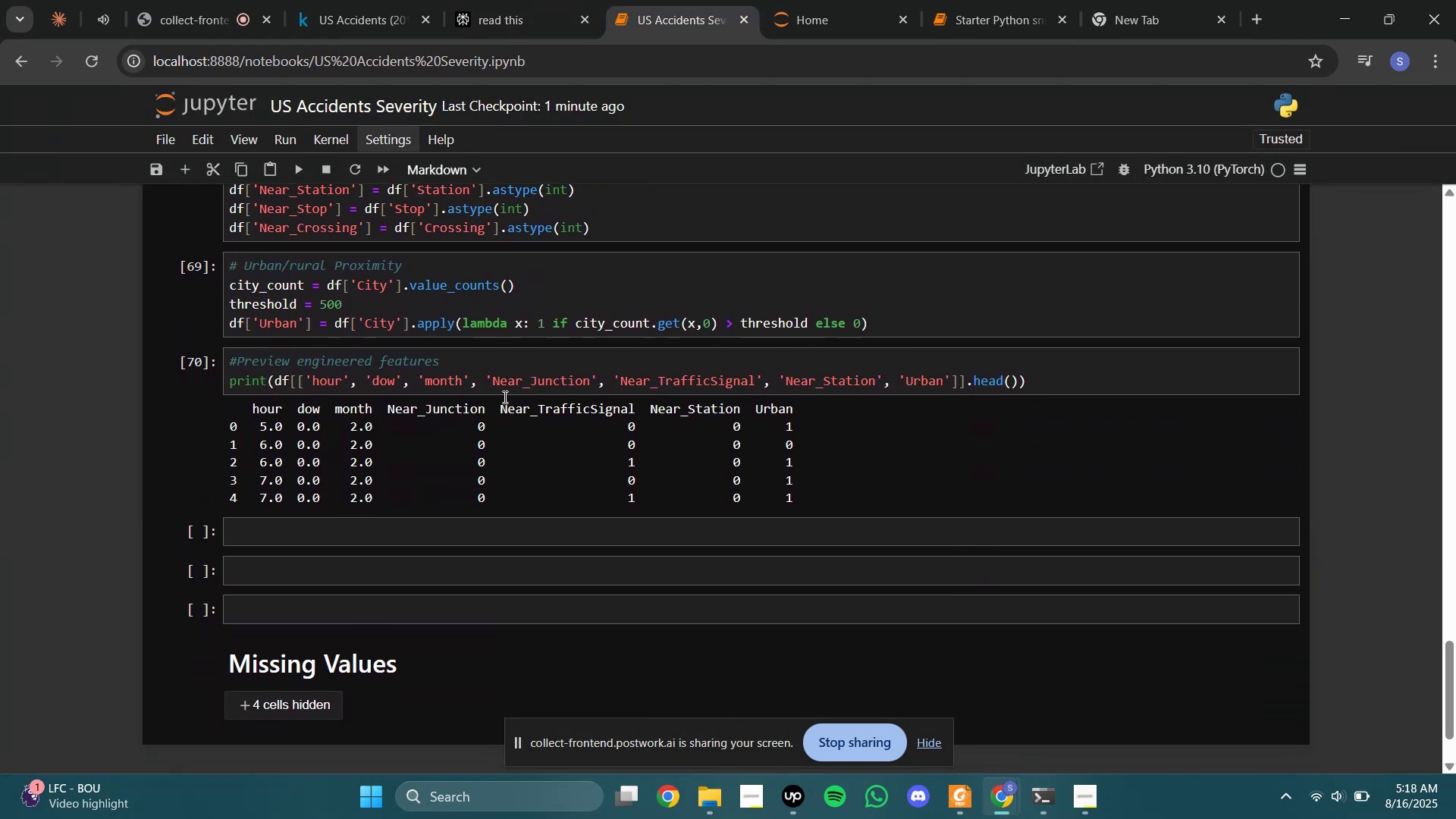 
left_click([406, 531])
 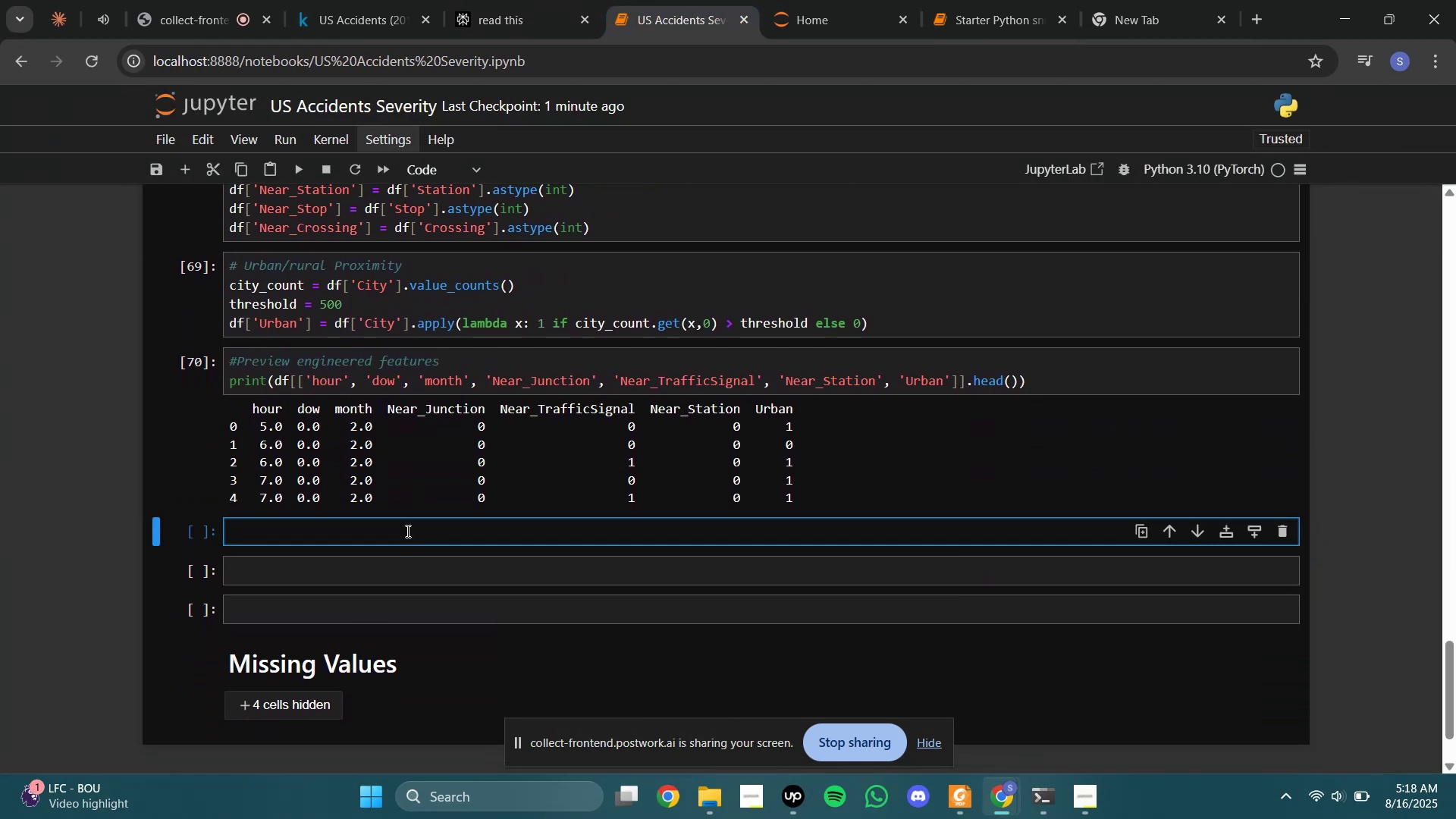 
type(df[])
 